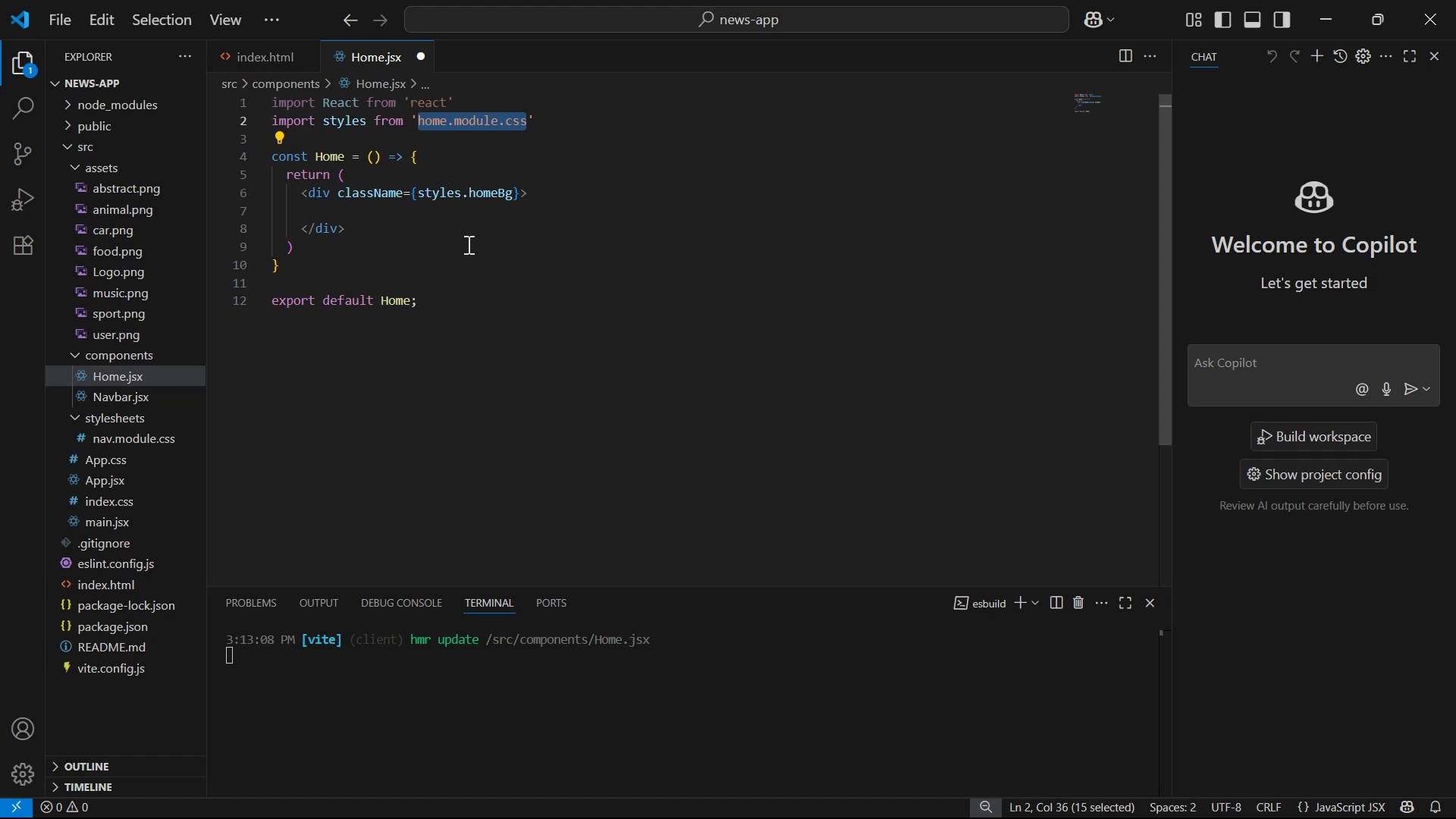 
key(Control+C)
 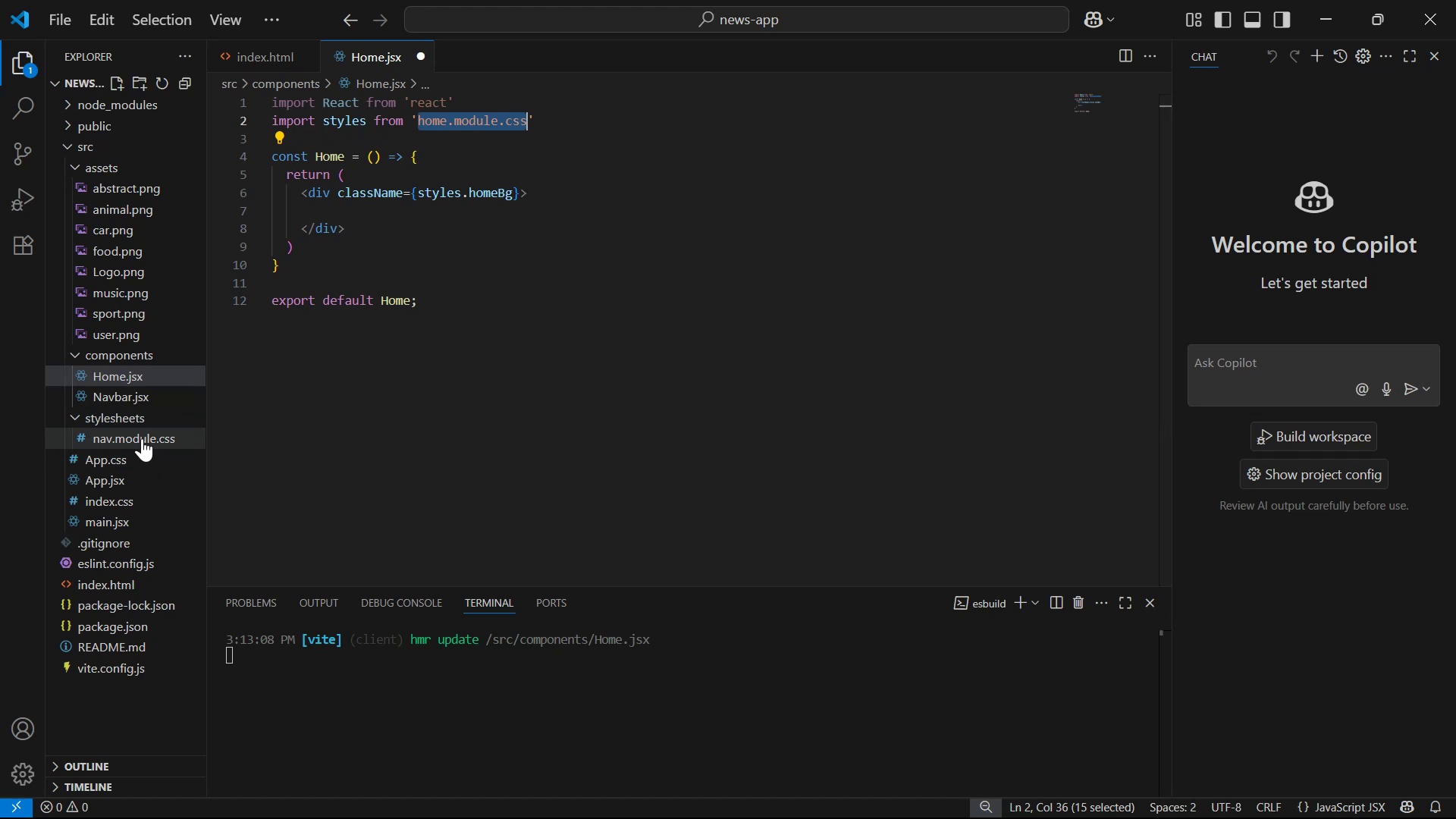 
left_click([136, 424])
 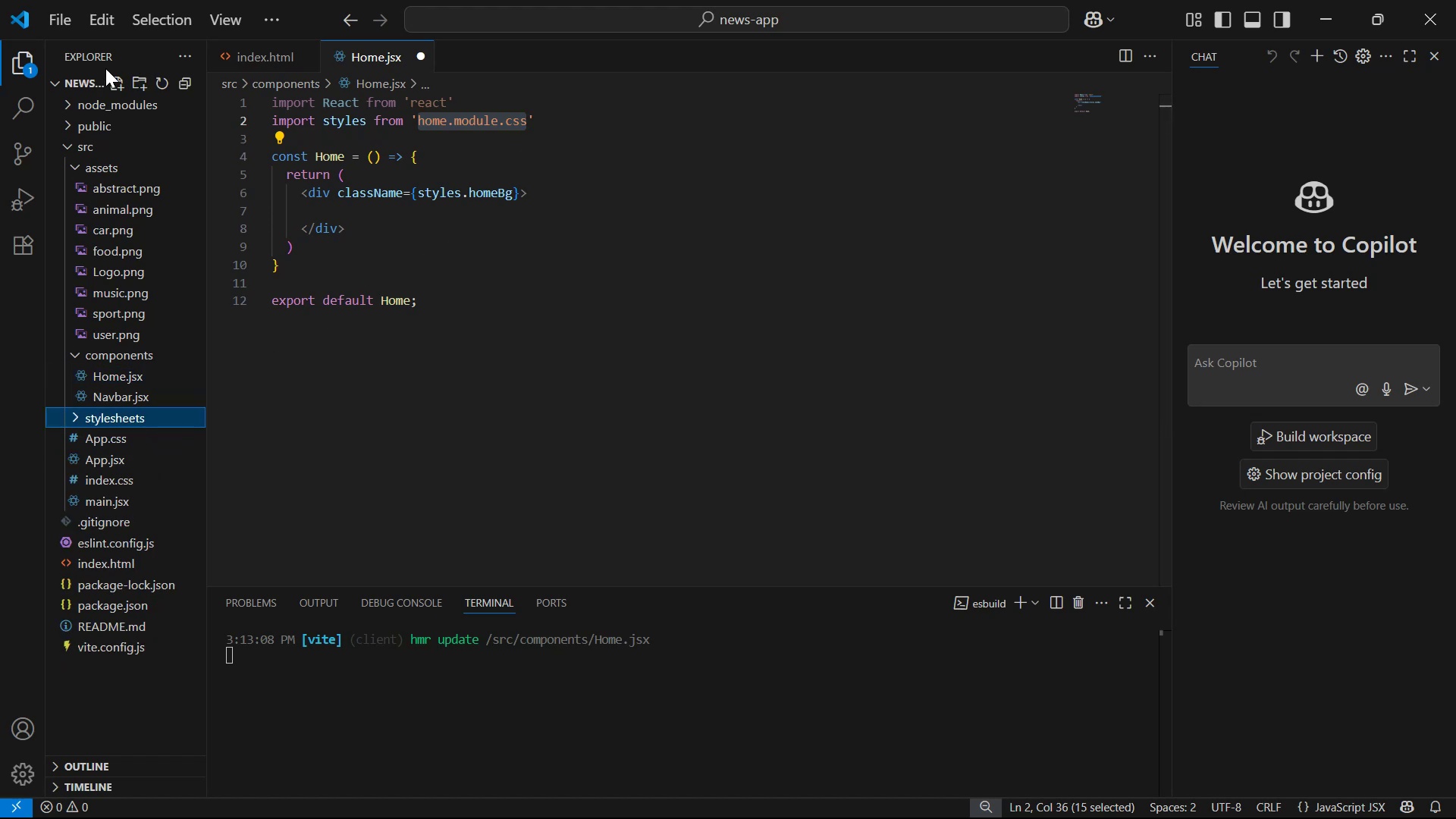 
left_click([109, 84])
 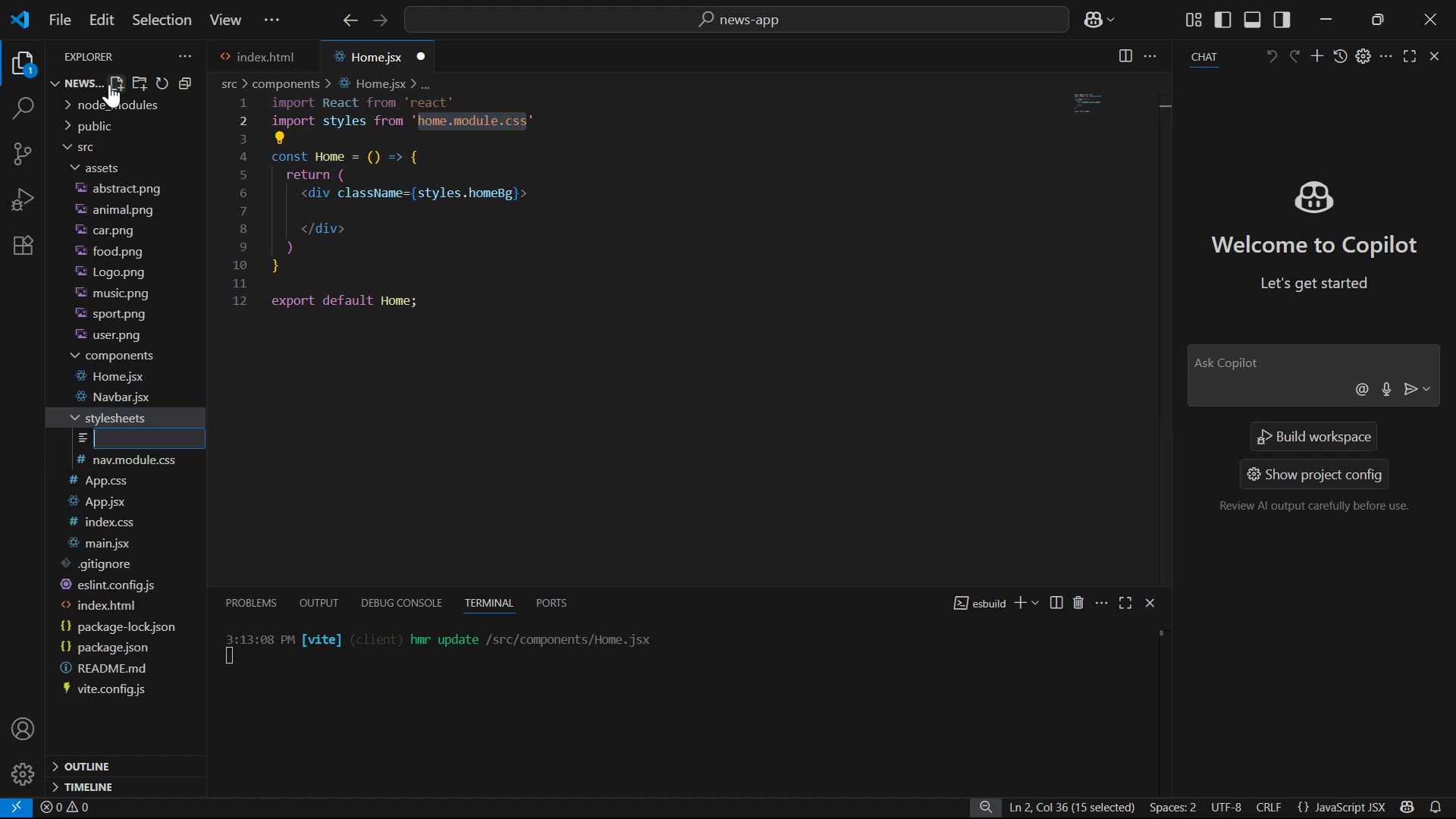 
key(Control+V)
 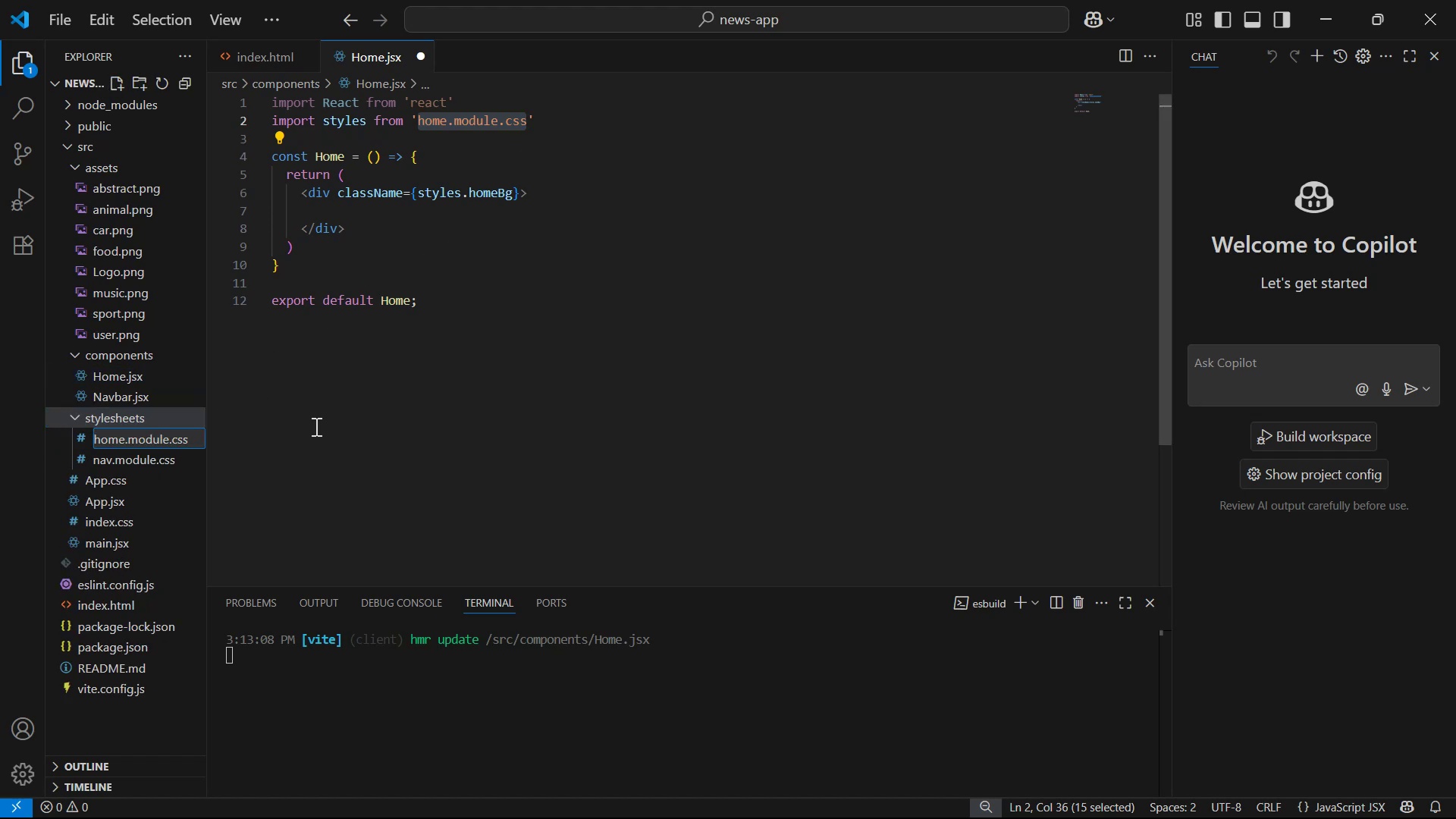 
key(Enter)
 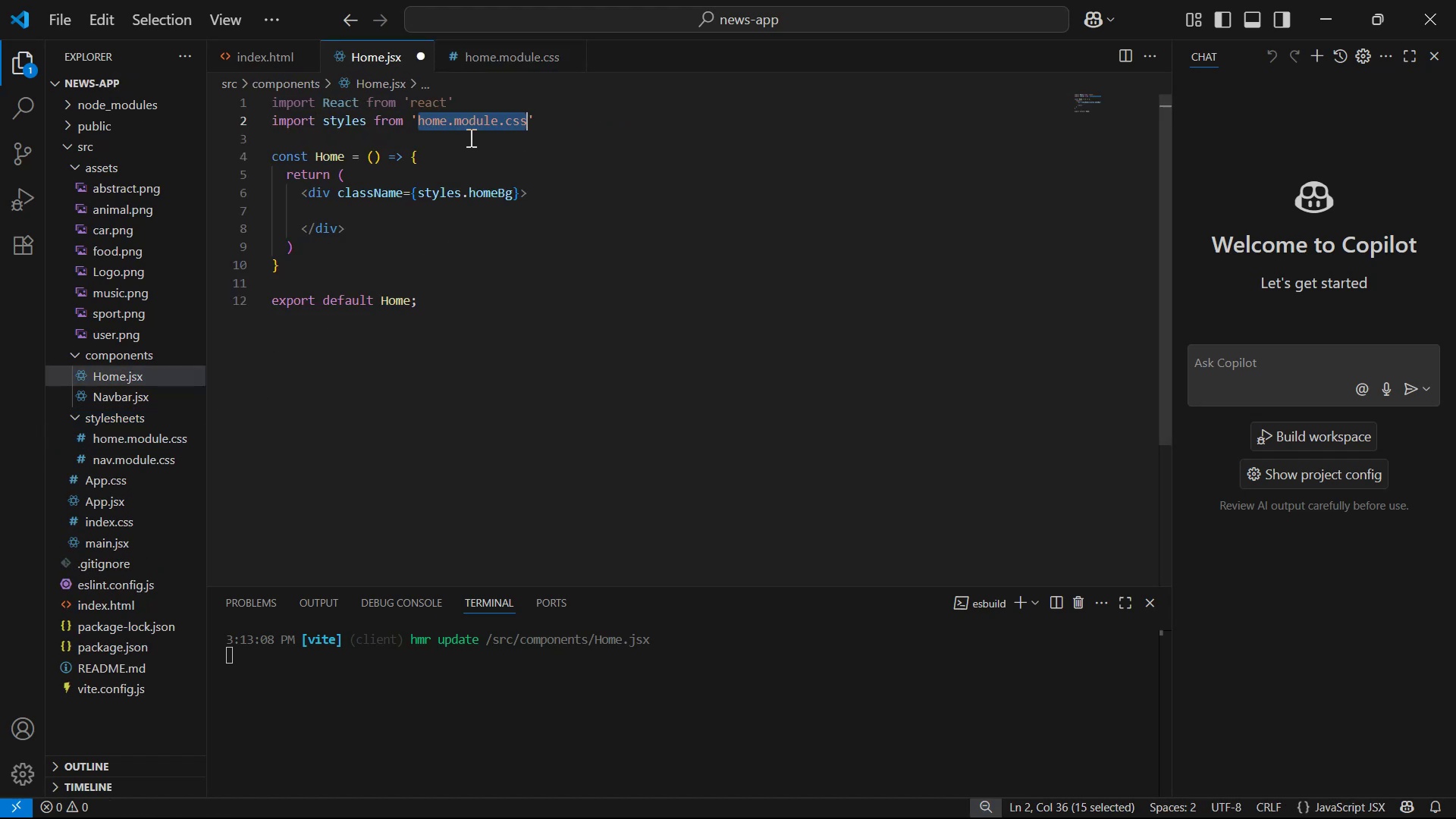 
left_click([420, 121])
 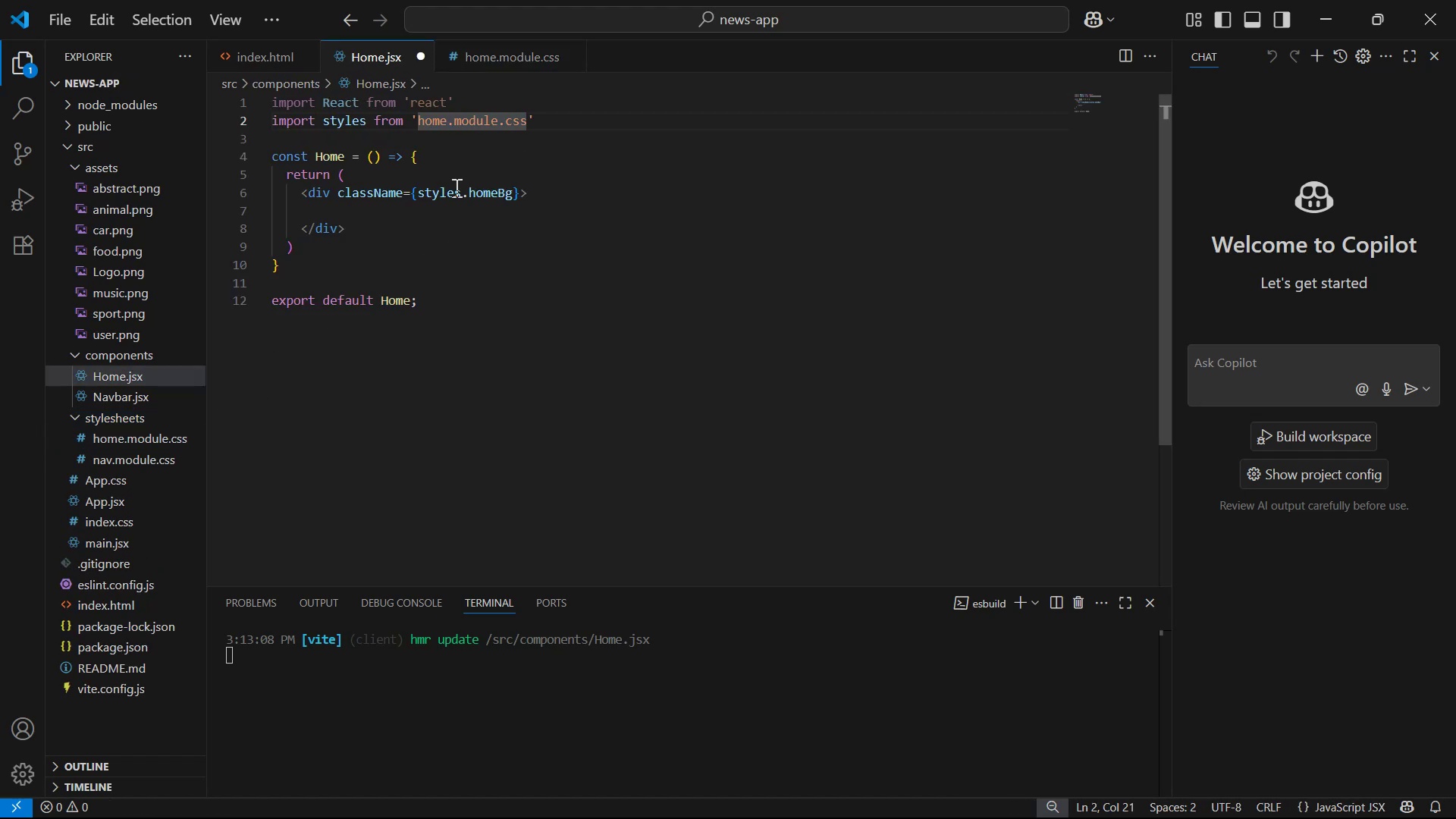 
key(Period)
 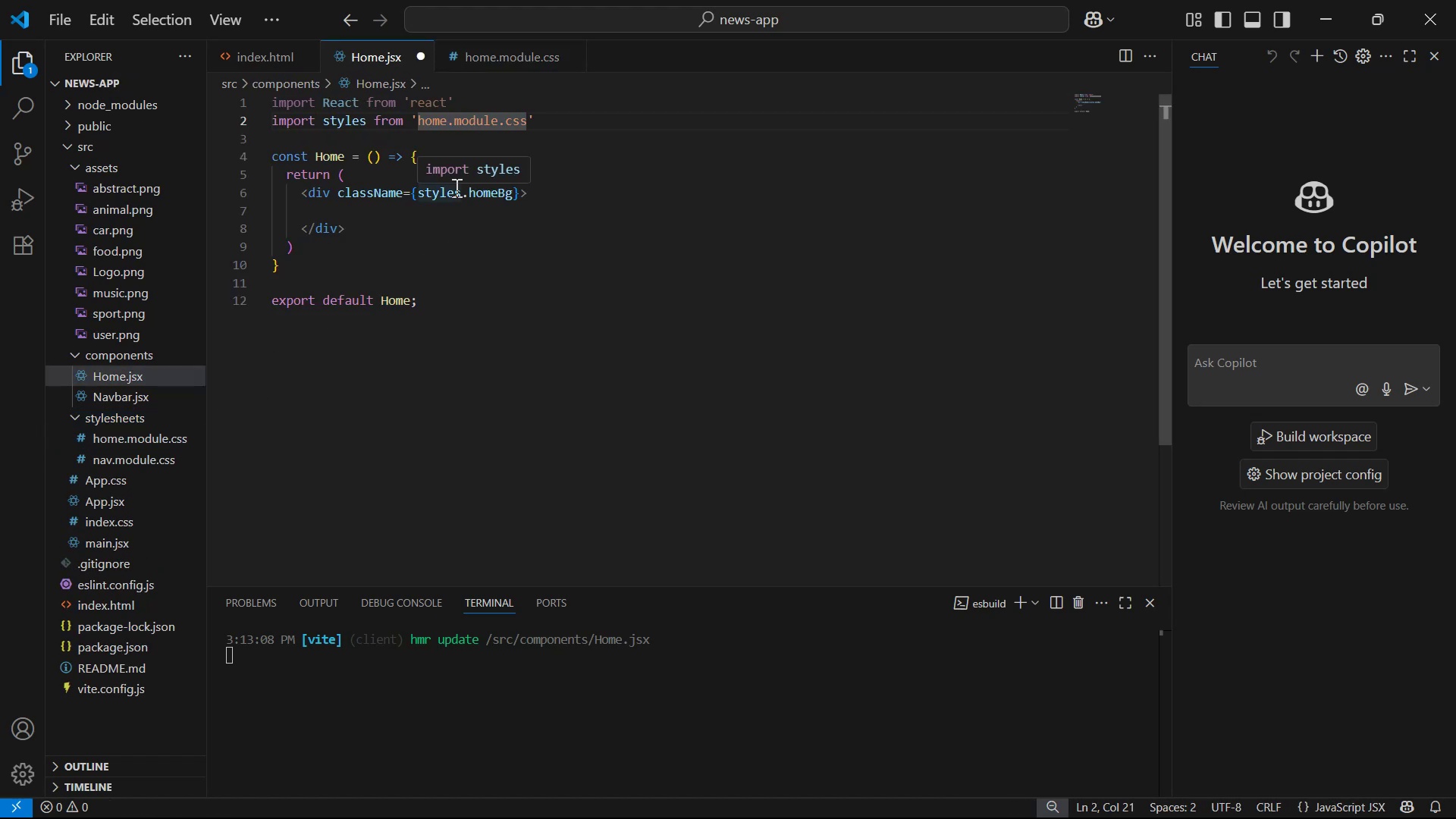 
key(Slash)
 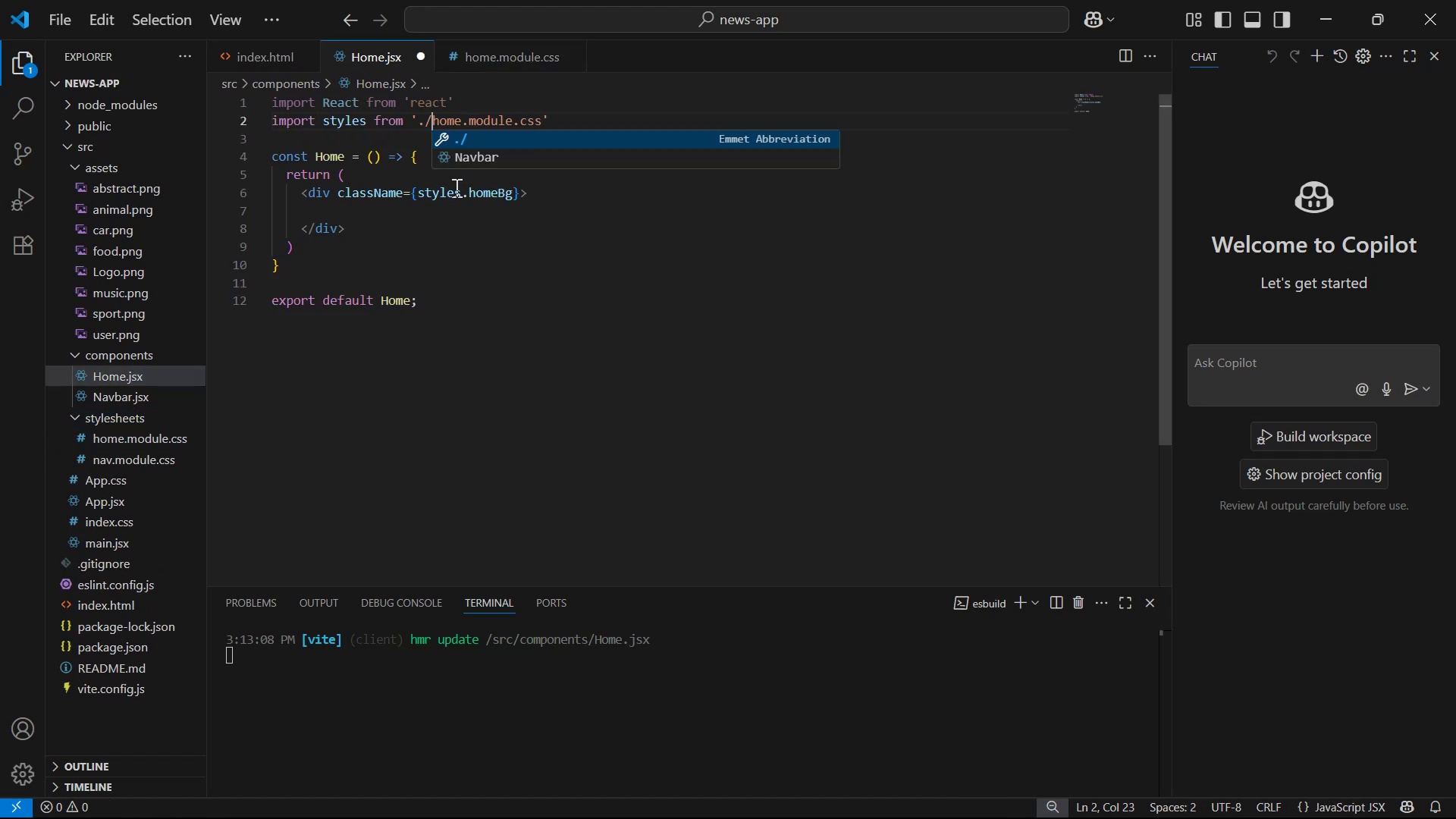 
key(Space)
 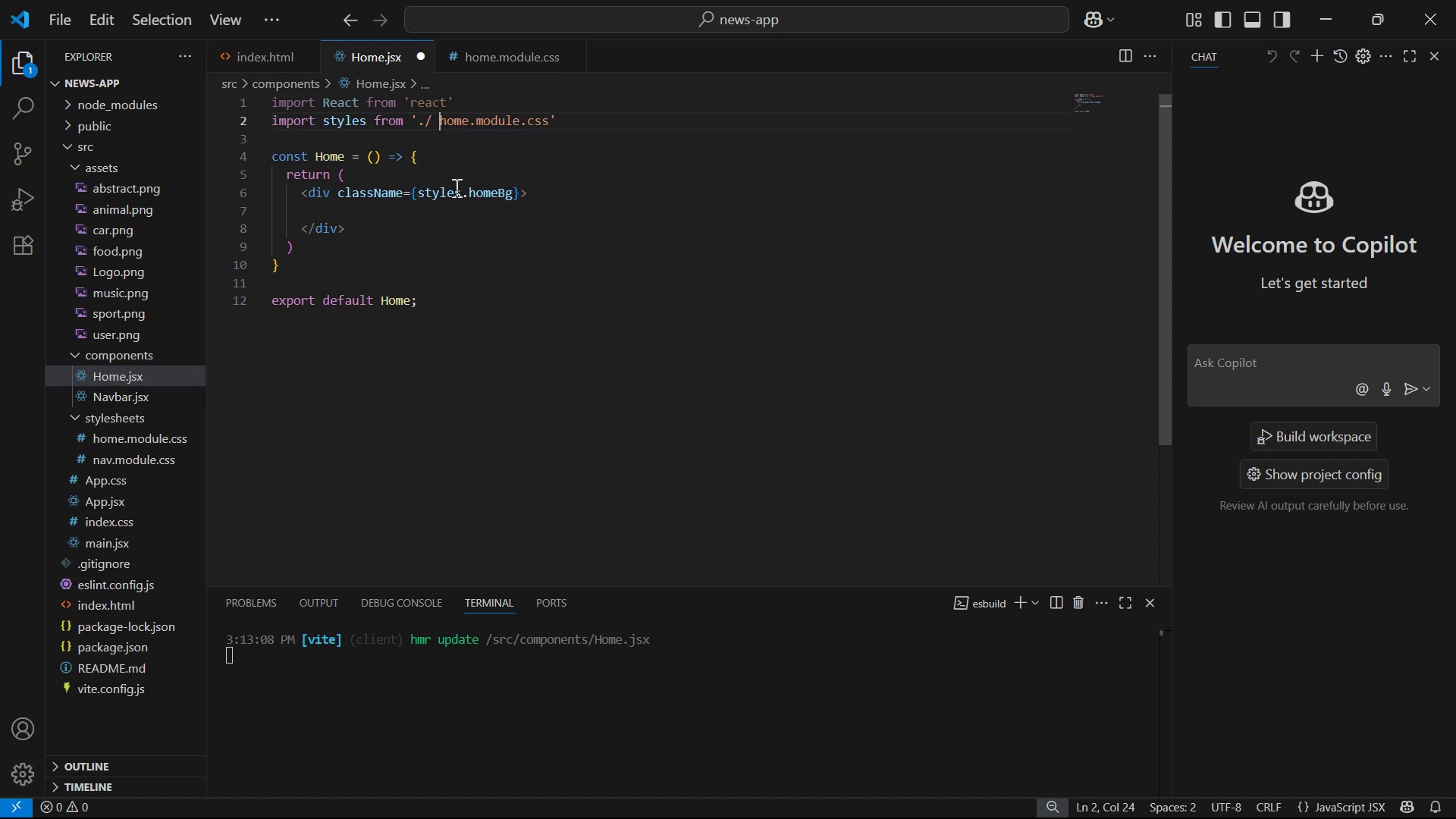 
key(ArrowLeft)
 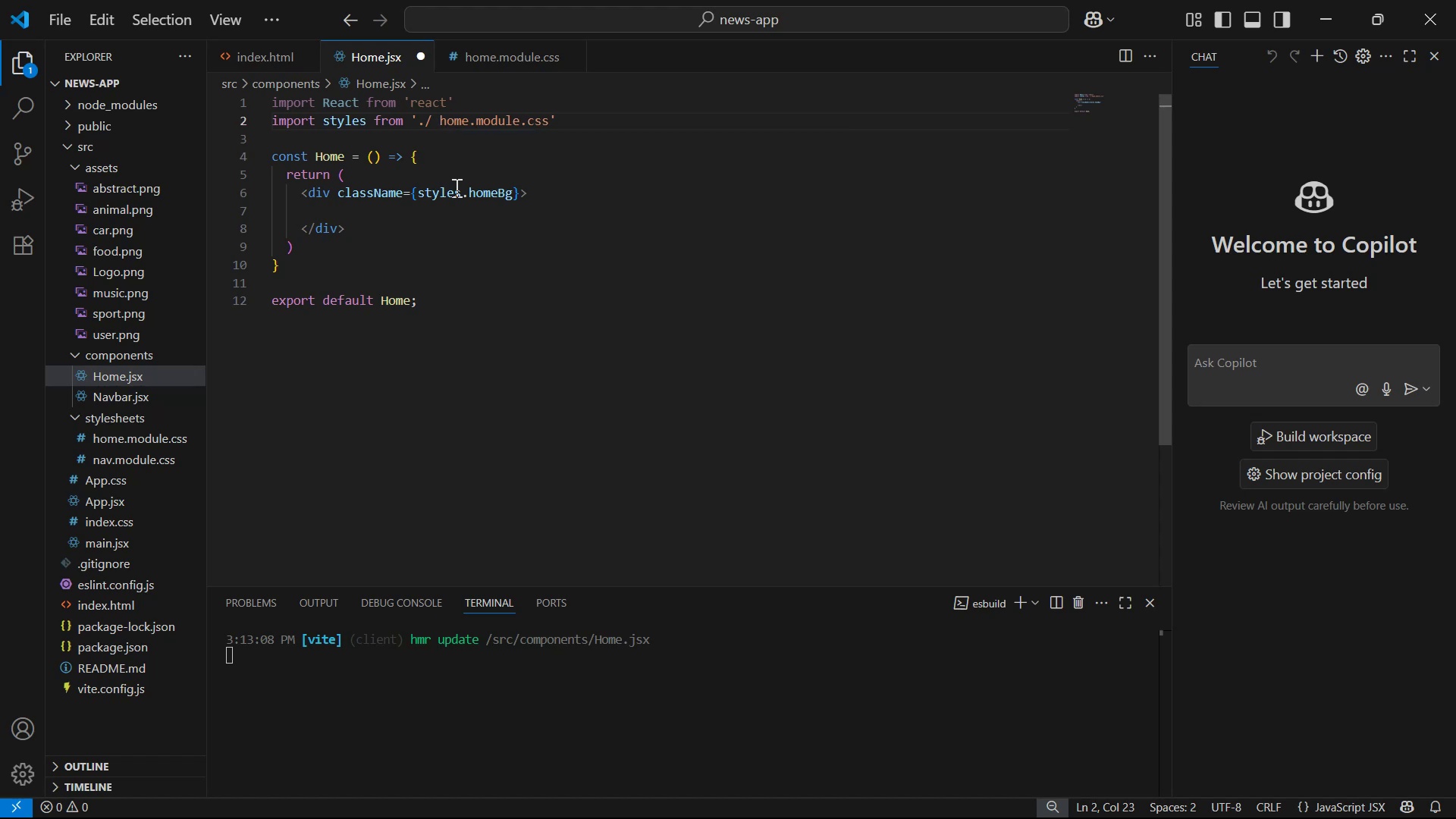 
type(se)
key(Backspace)
key(Backspace)
key(Backspace)
key(Backspace)
type(s)
key(Backspace)
key(Backspace)
type(../s)
 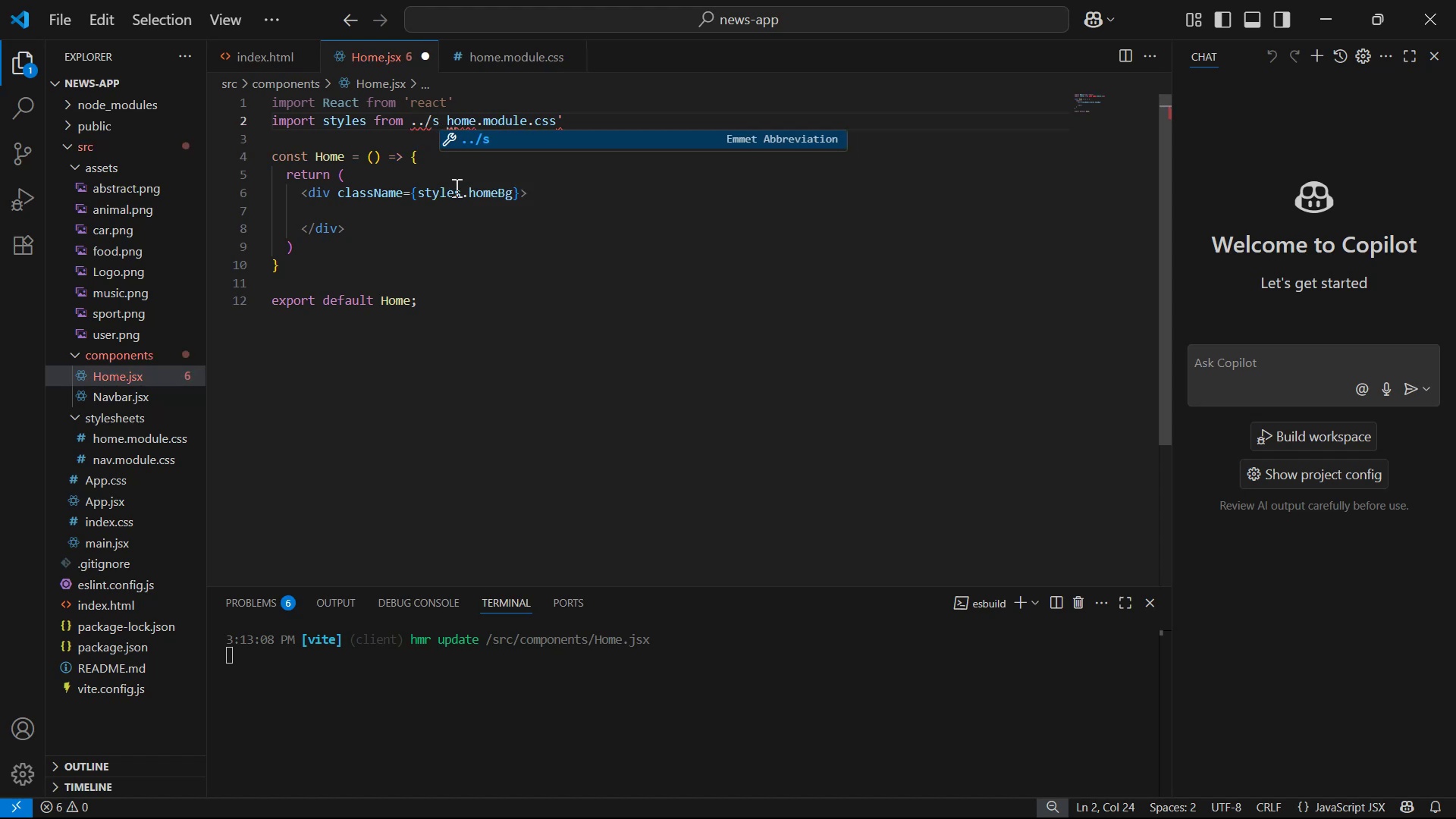 
hold_key(key=ArrowRight, duration=0.53)
 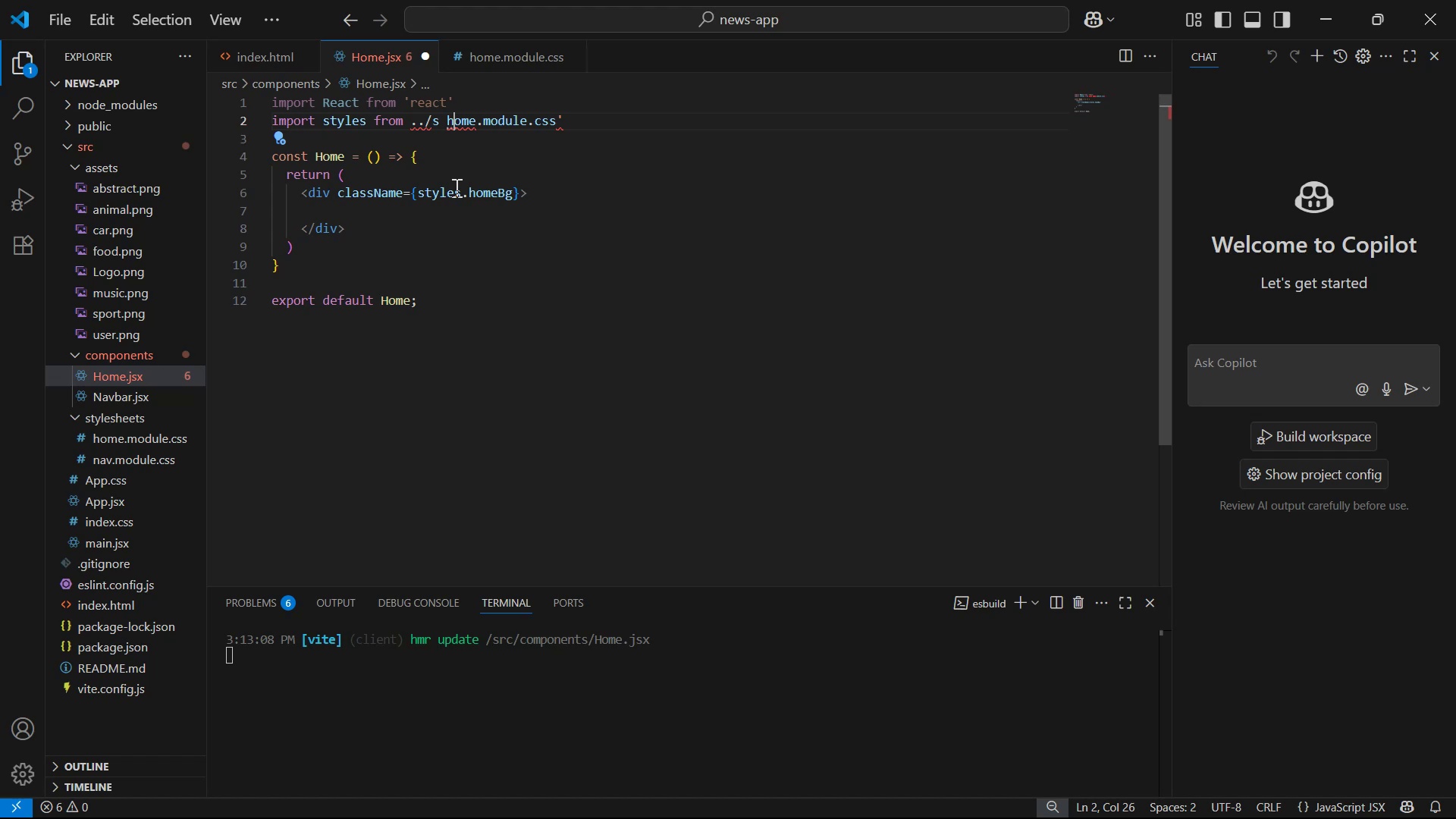 
hold_key(key=ArrowRight, duration=0.85)
 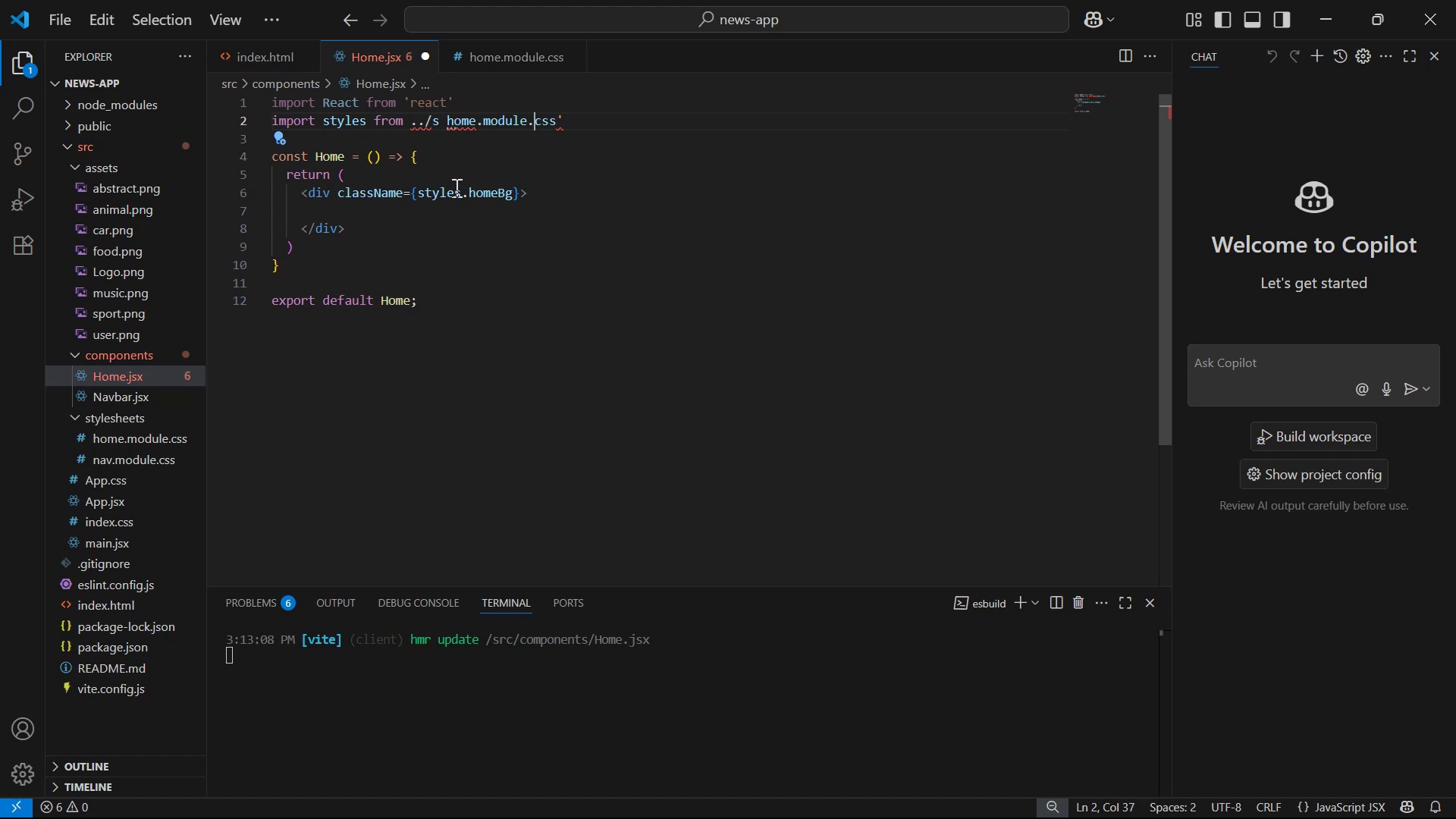 
key(ArrowRight)
 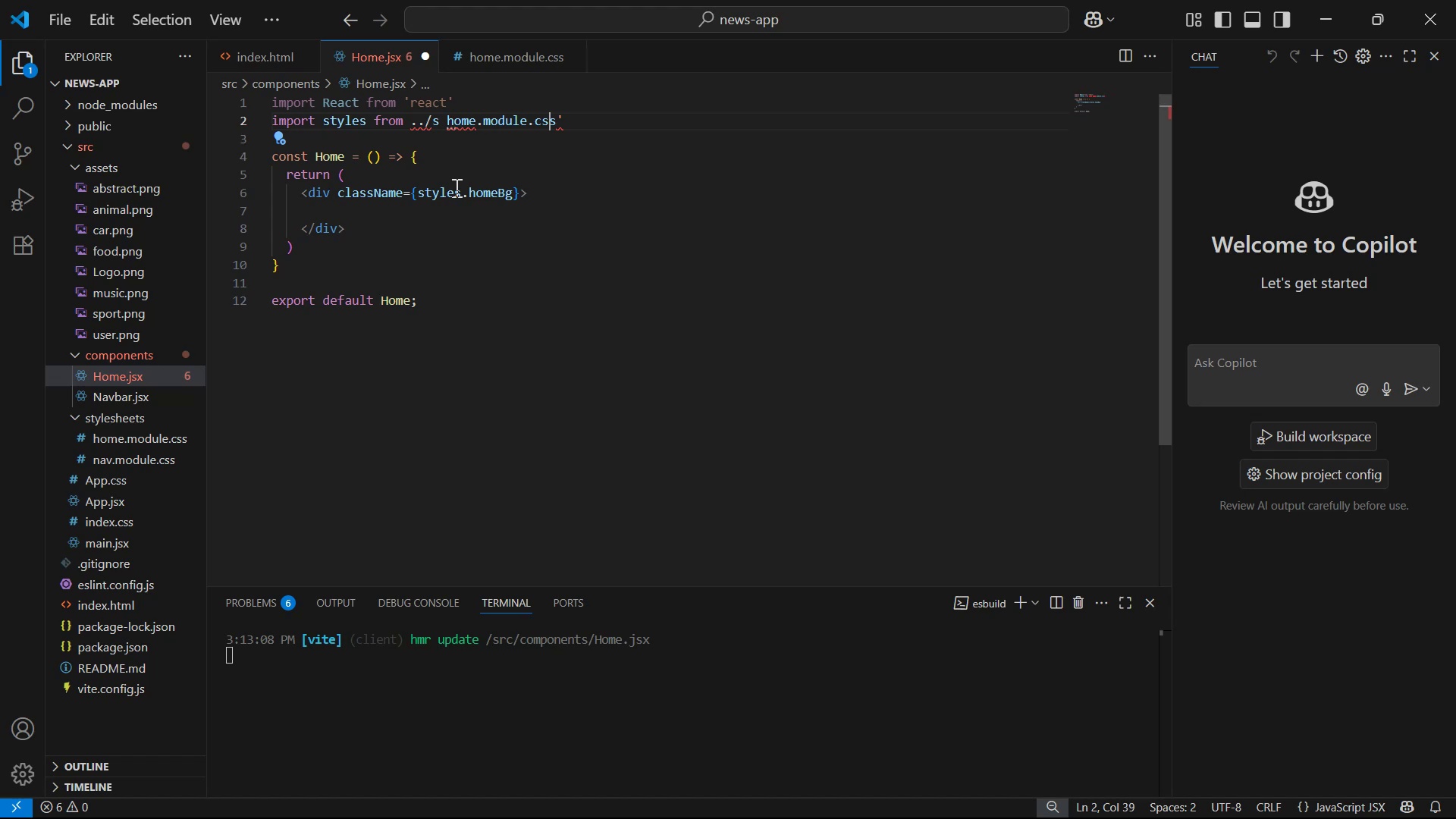 
key(ArrowRight)
 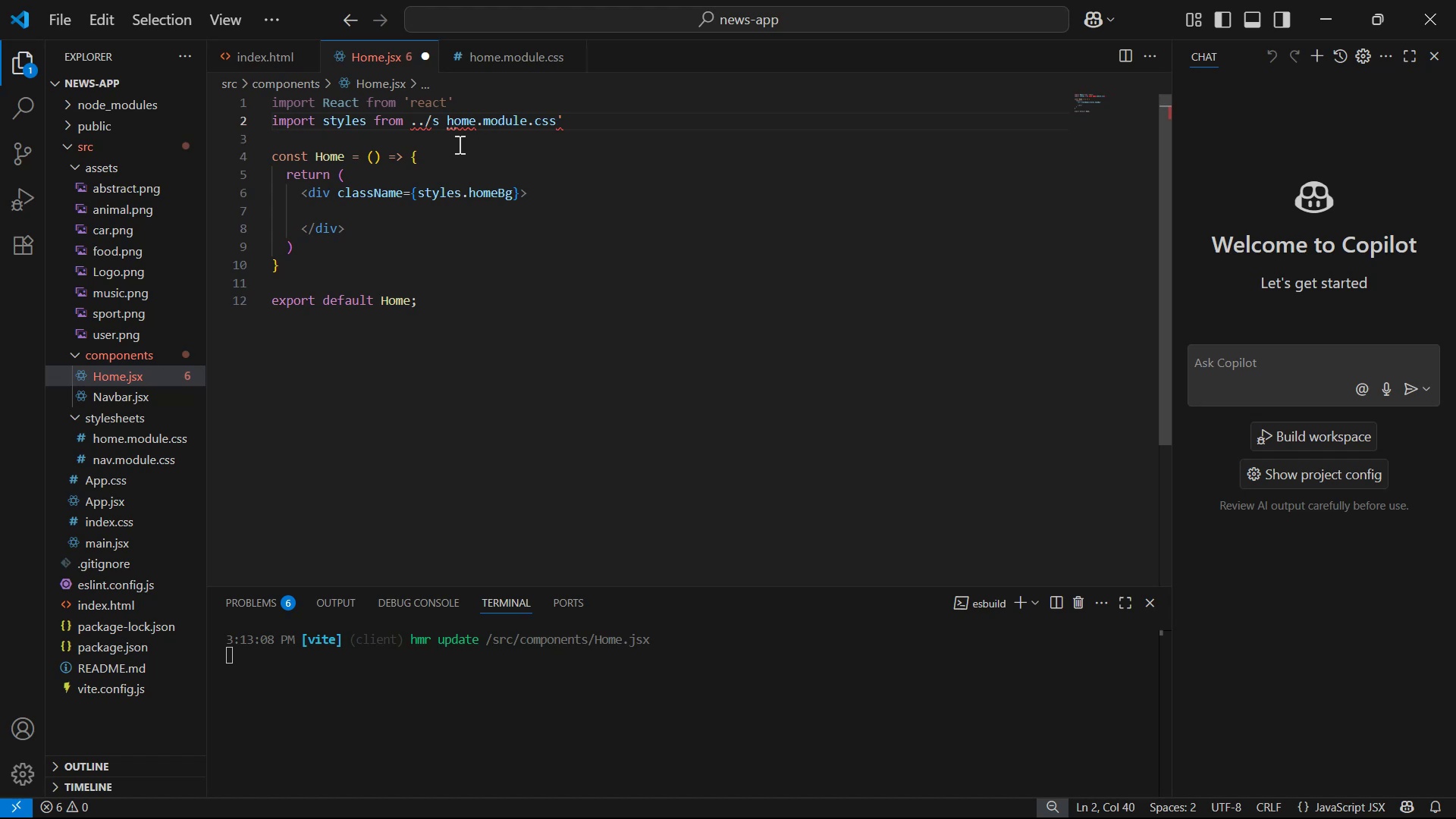 
left_click_drag(start_coordinate=[448, 121], to_coordinate=[557, 121])
 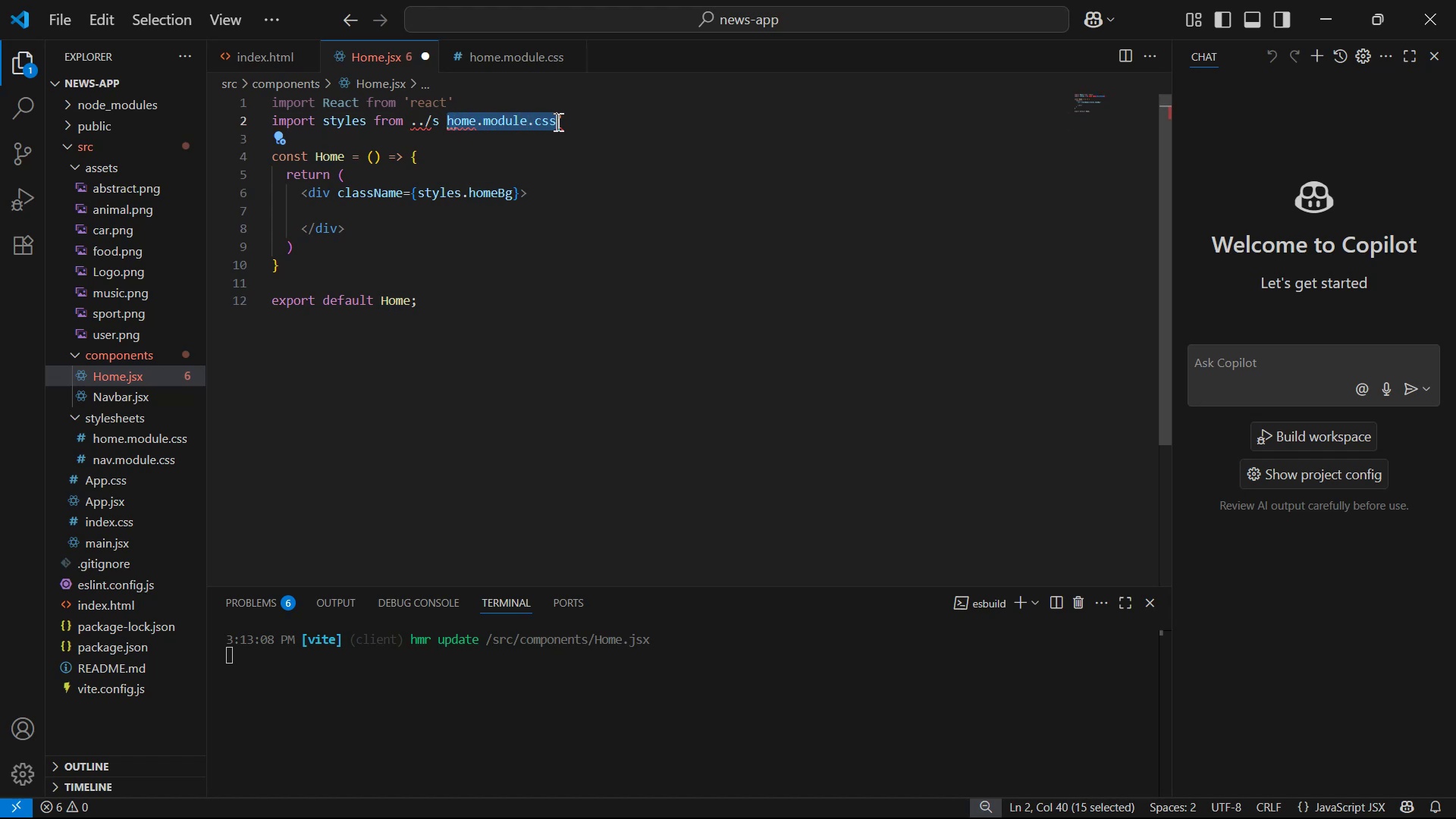 
key(Control+X)
 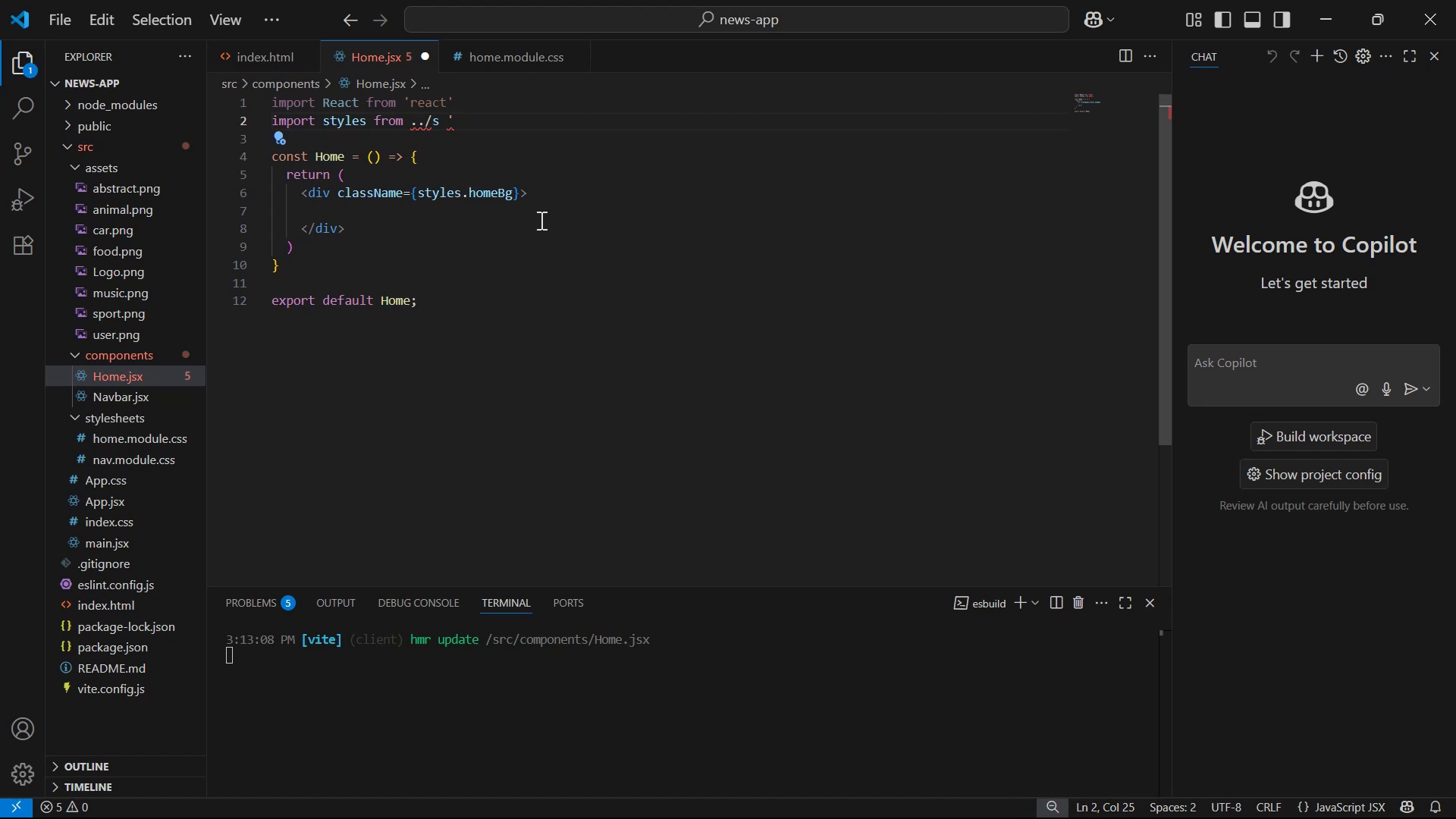 
key(Equal)
 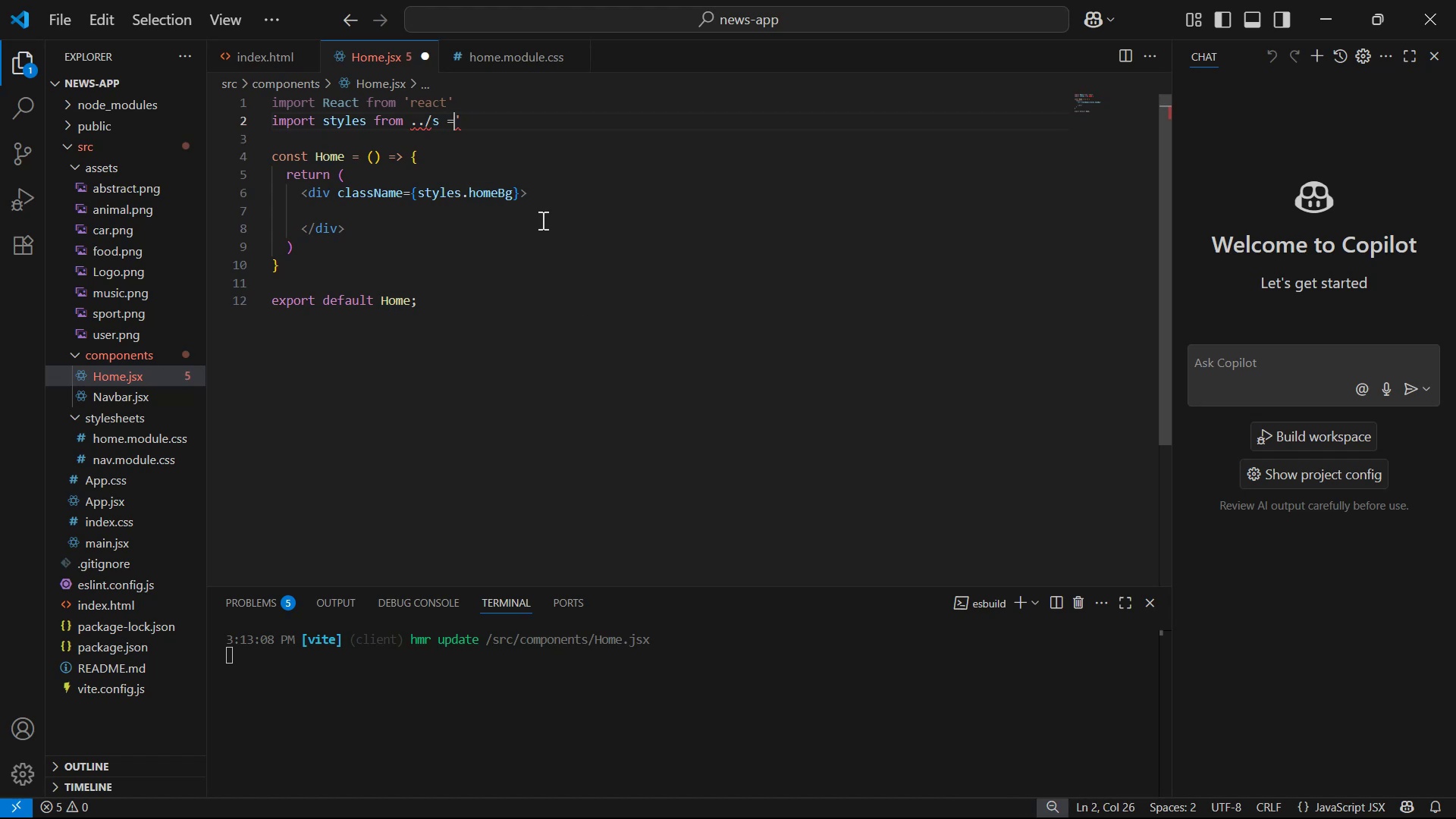 
key(Backspace)
 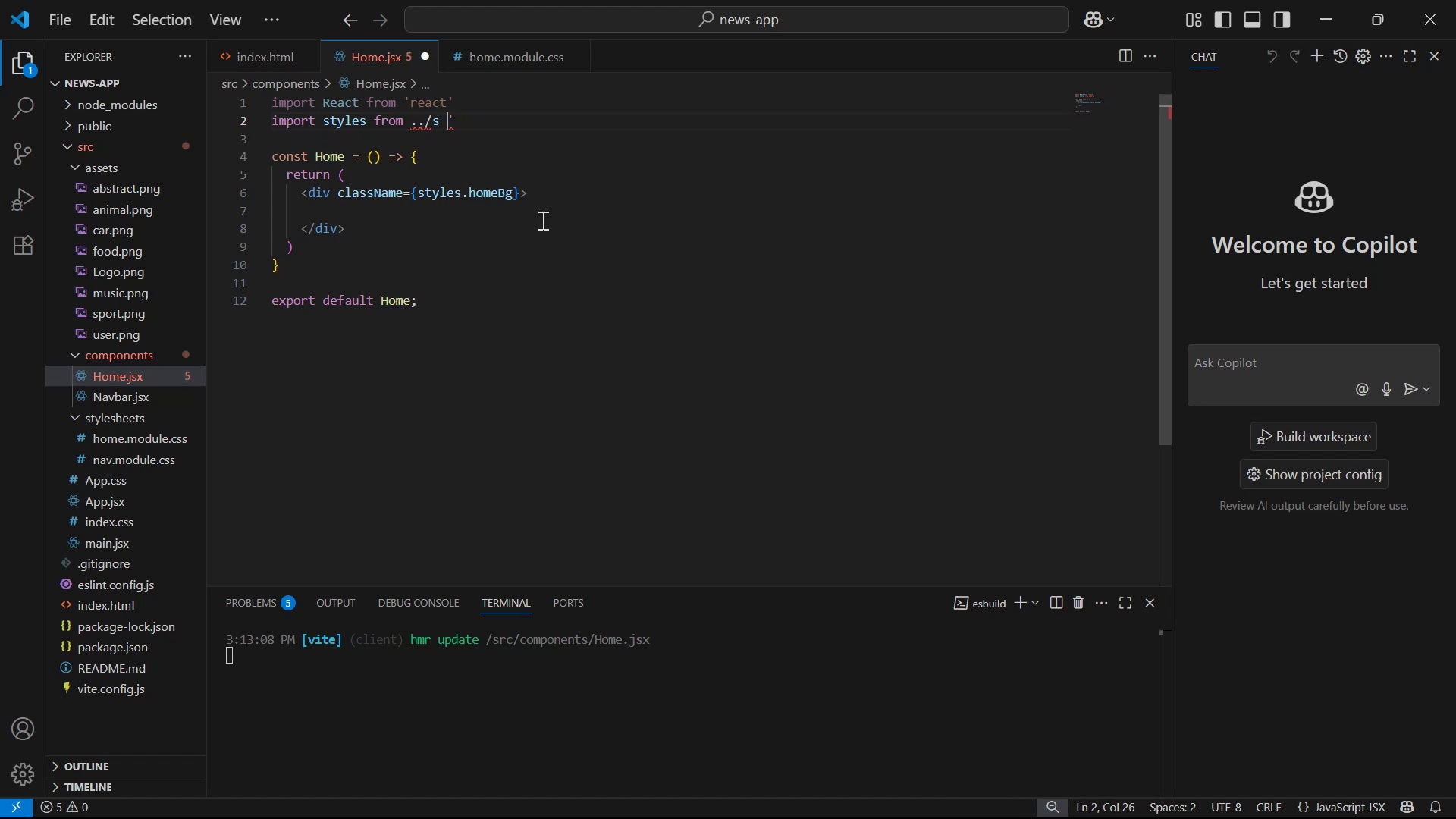 
key(Backspace)
 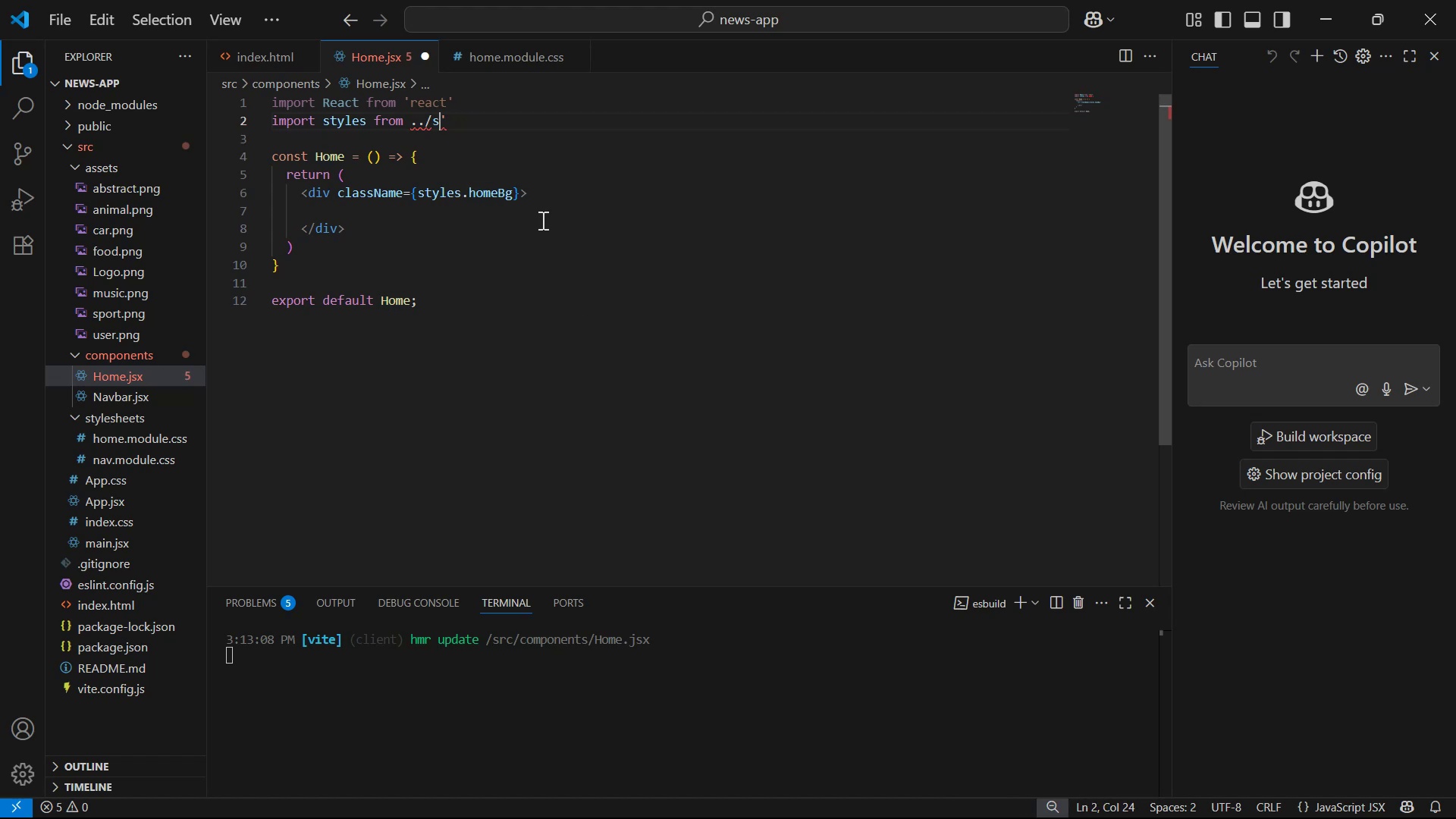 
key(T)
 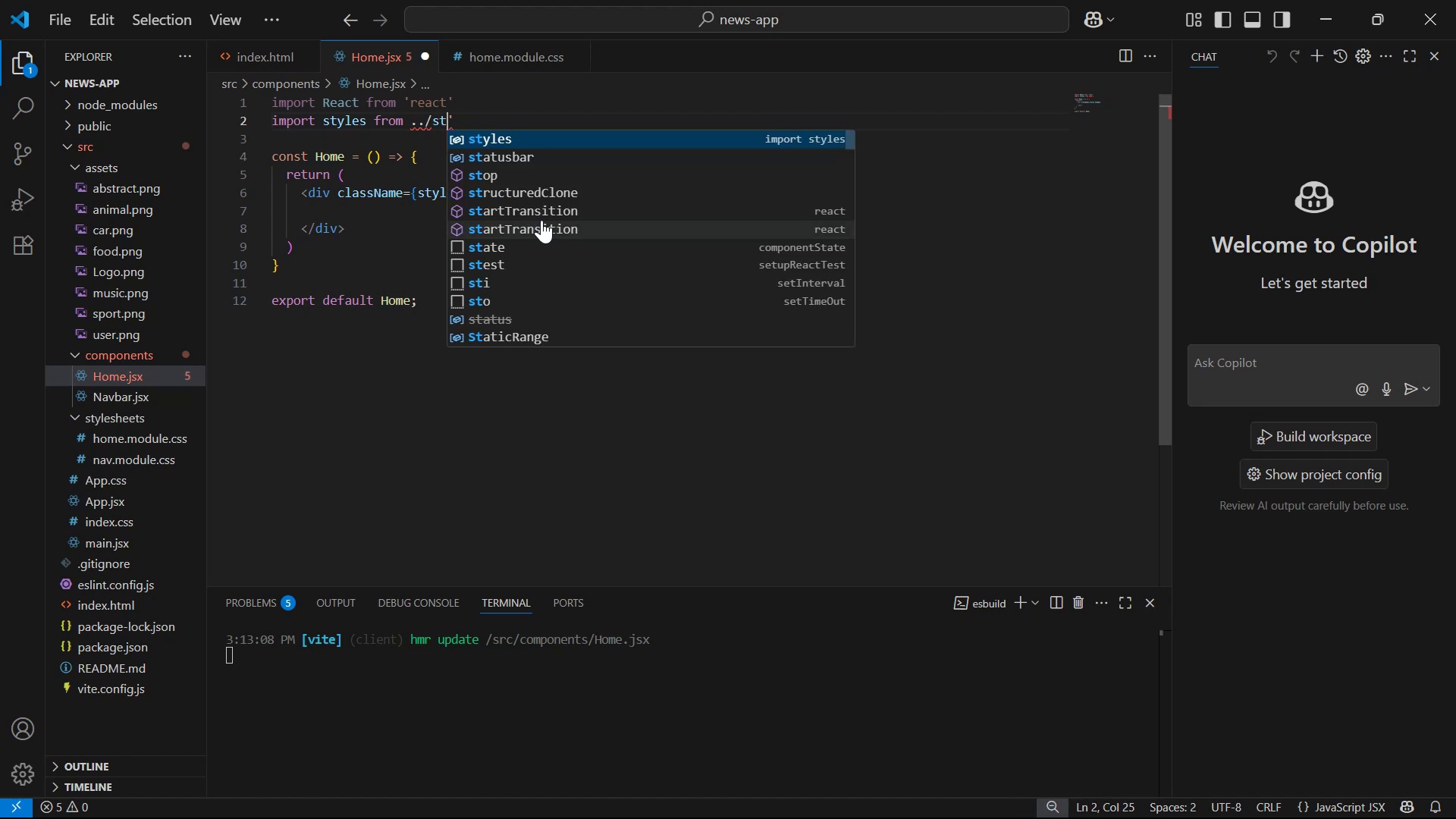 
key(Backspace)
 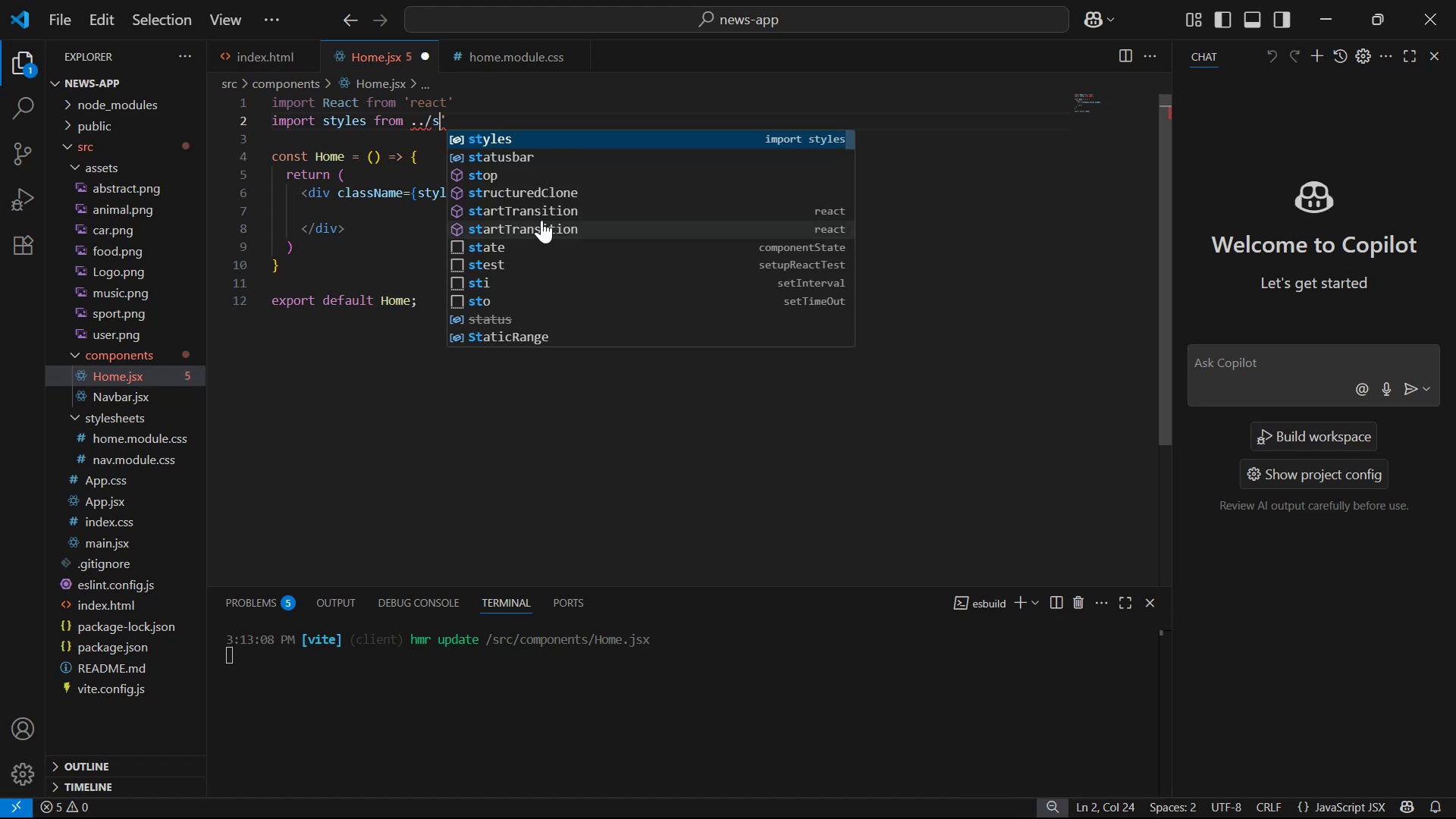 
key(Backspace)
 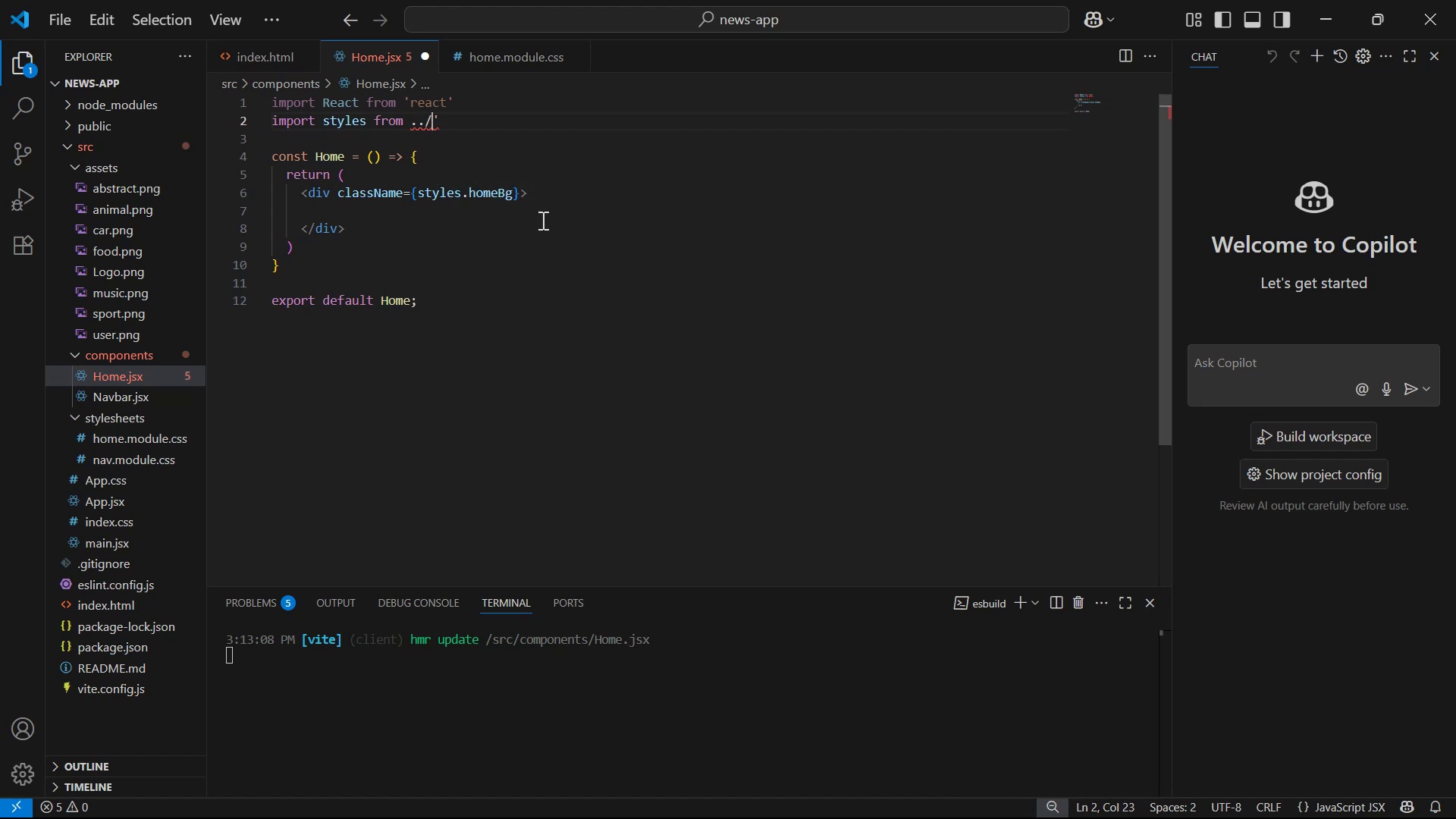 
key(Backspace)
 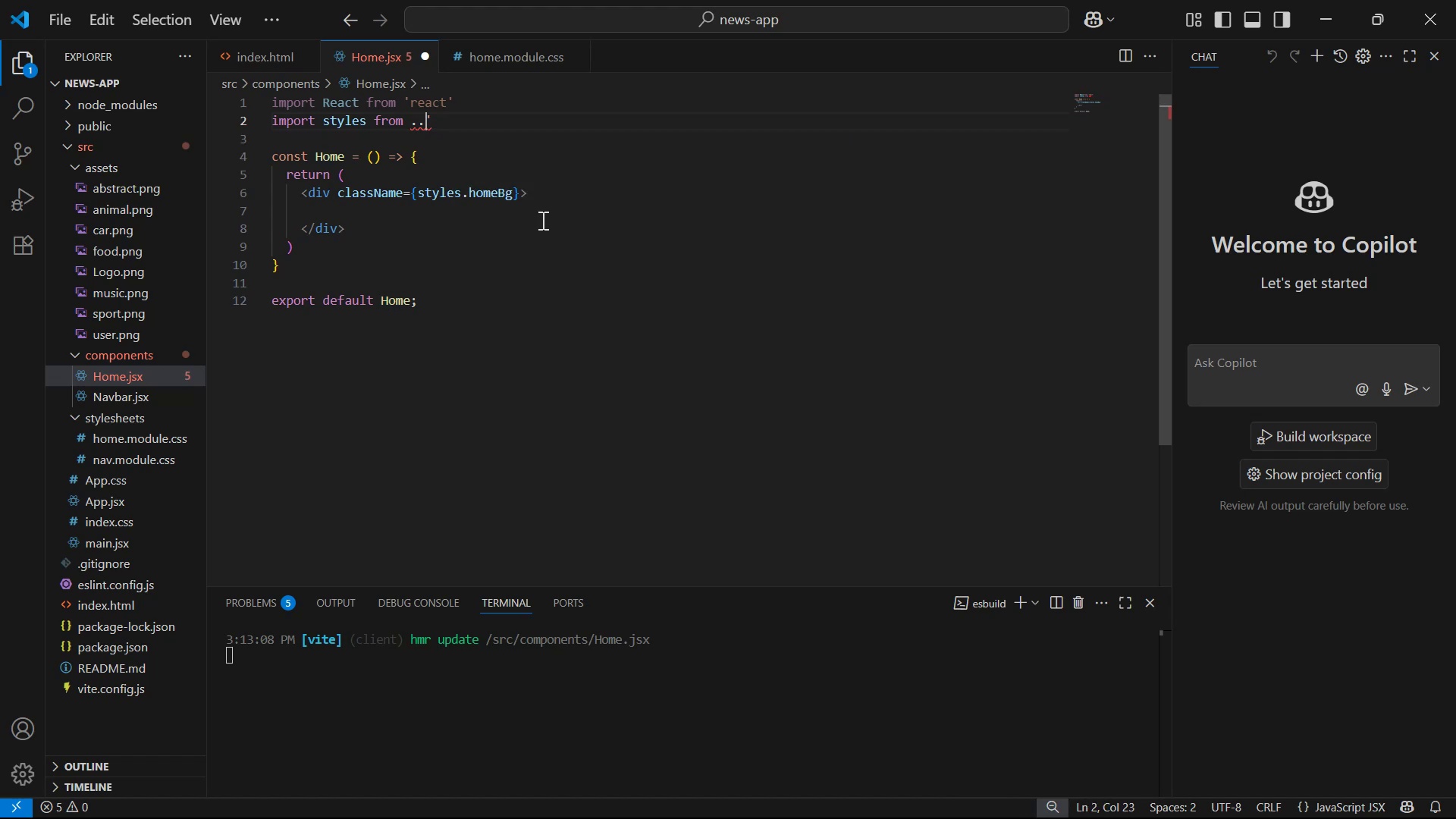 
key(Backspace)
 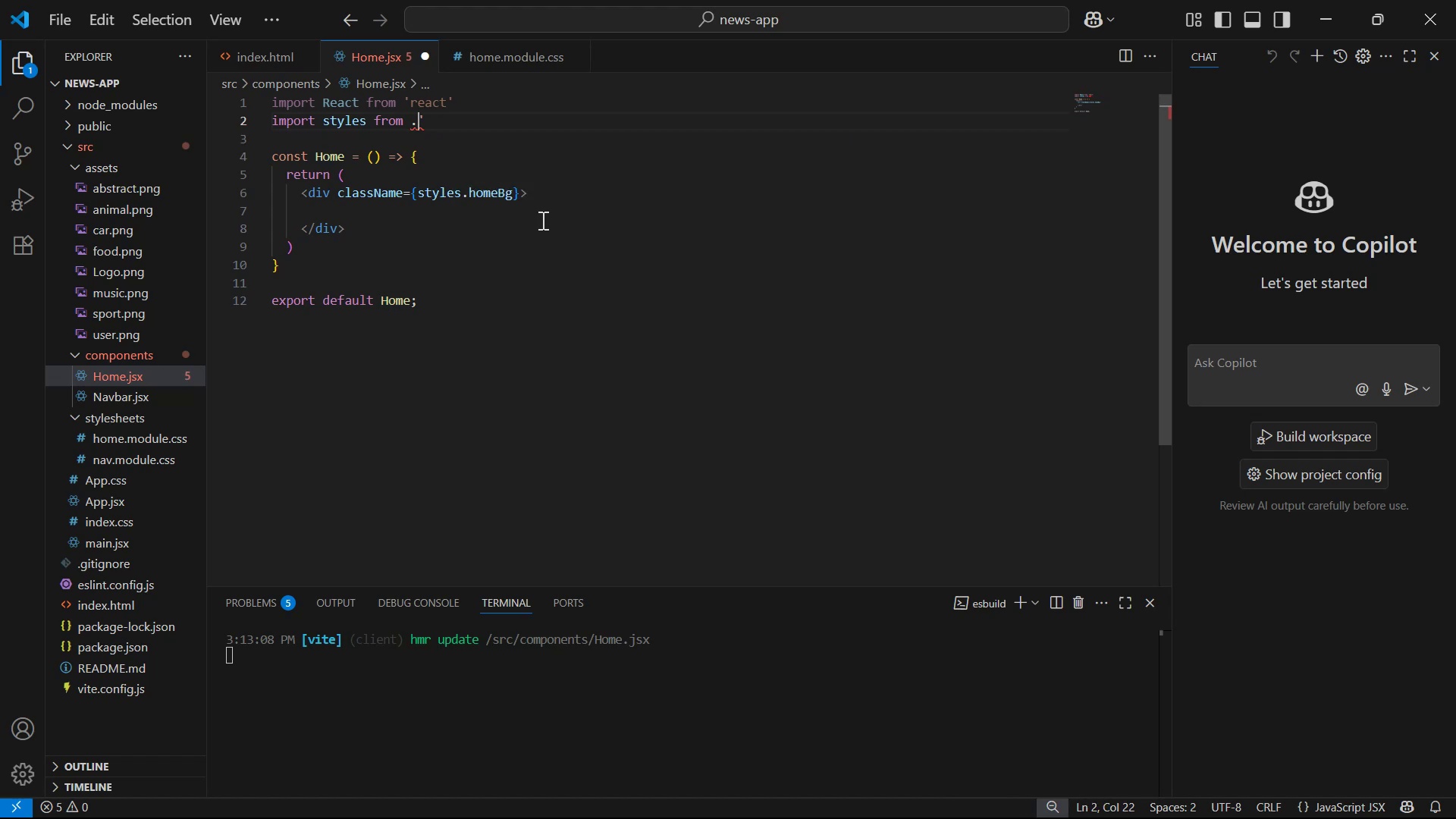 
key(Backspace)
 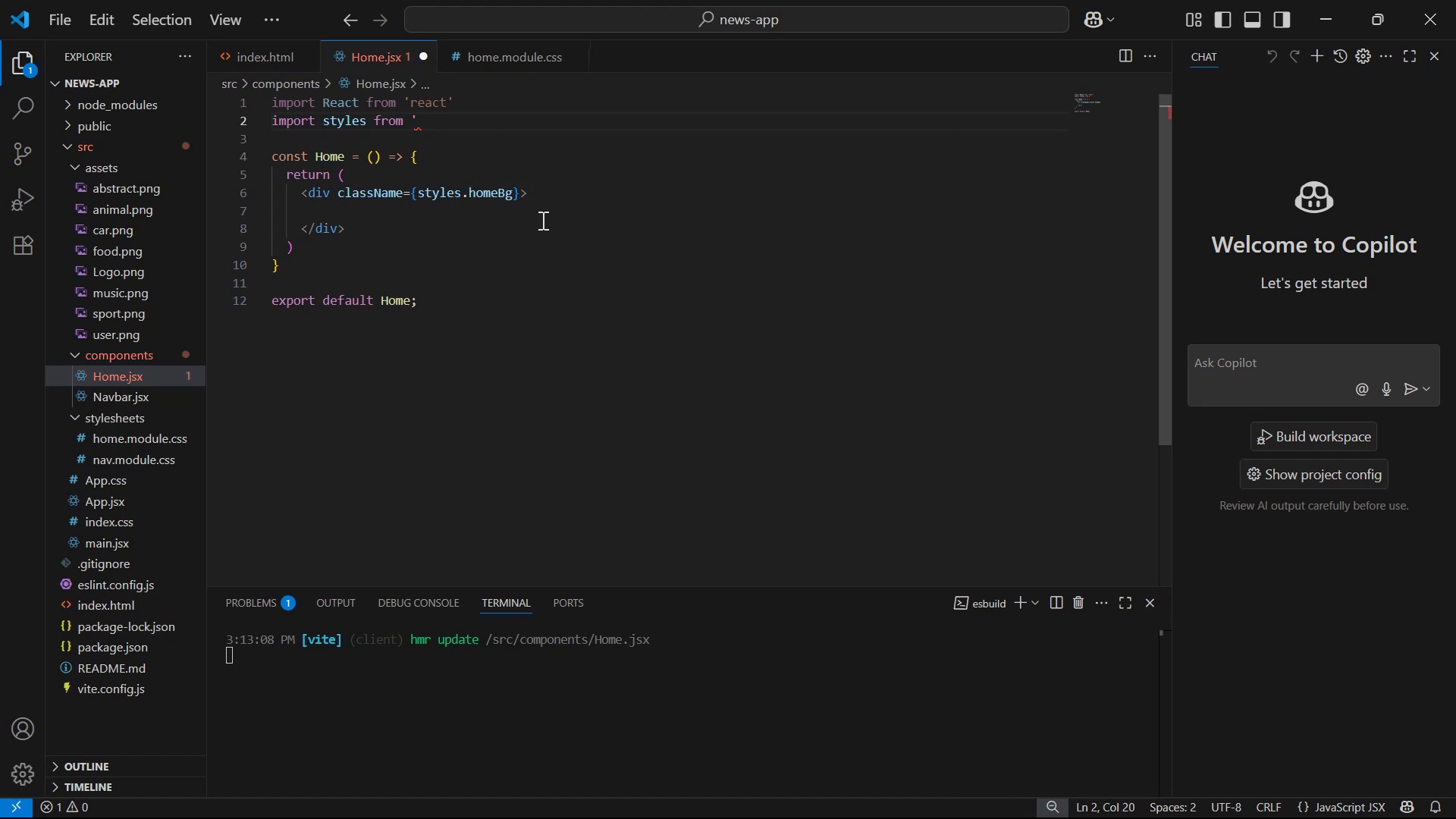 
key(Quote)
 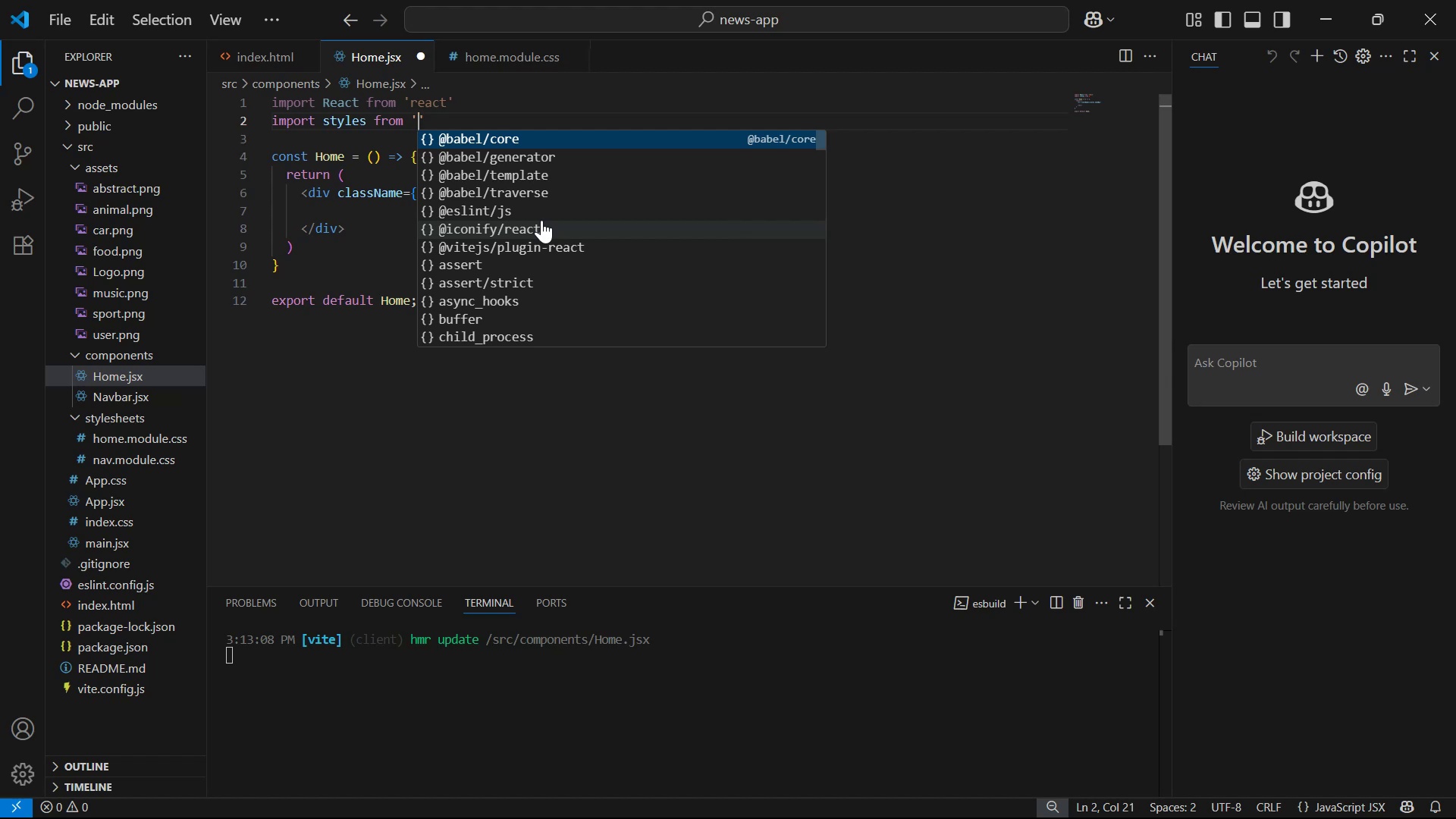 
key(Period)
 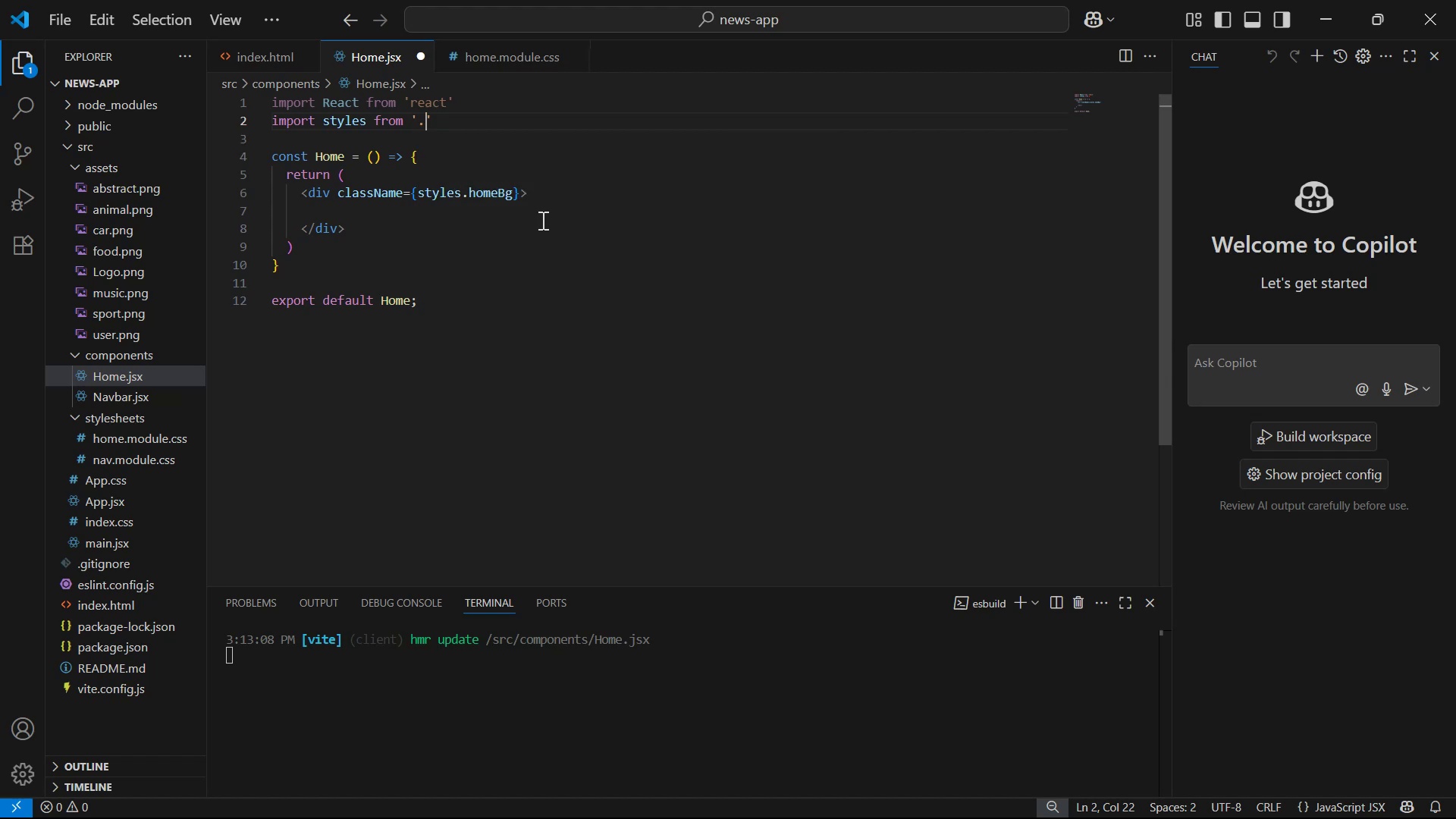 
key(Period)
 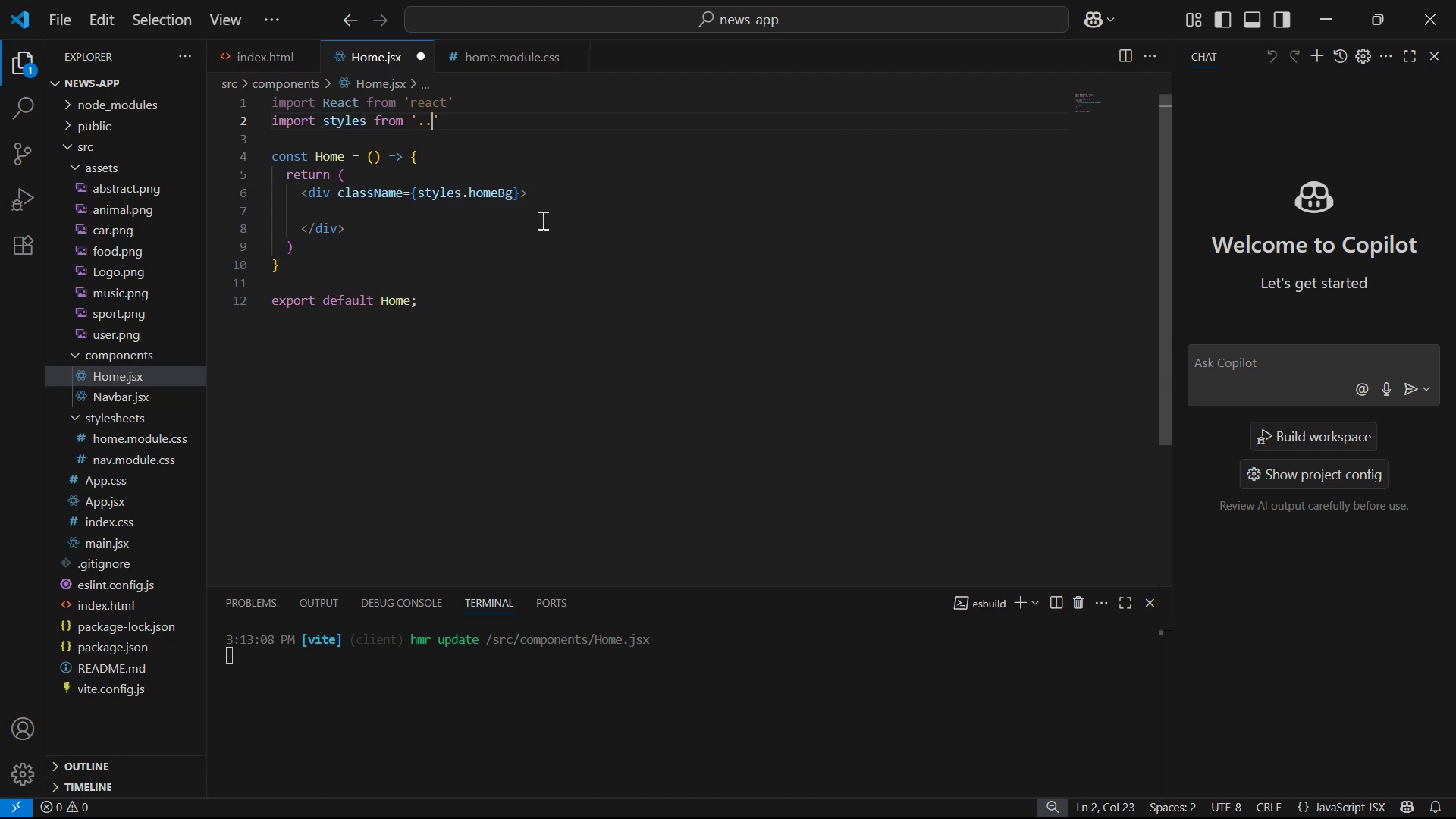 
key(Slash)
 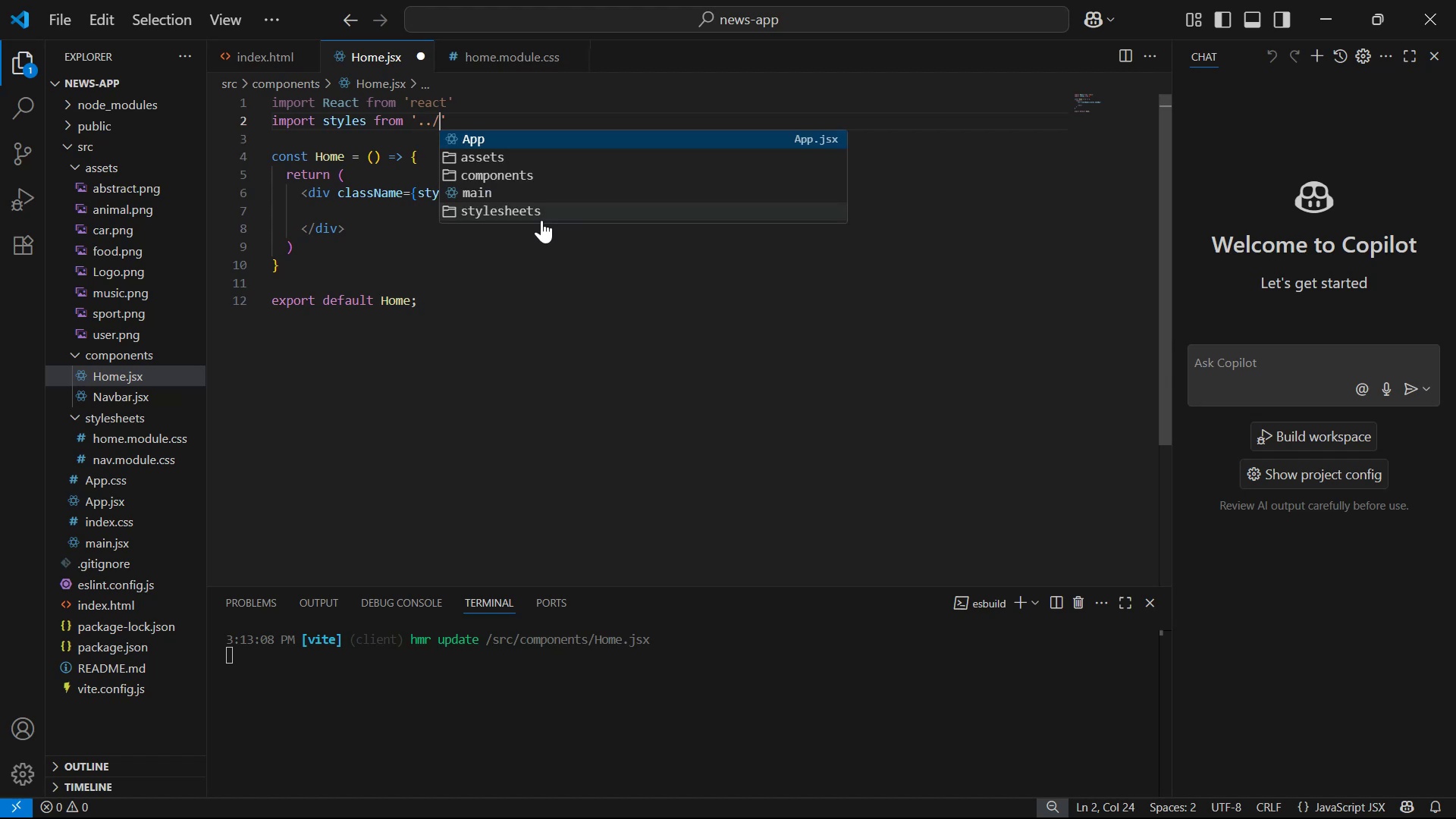 
key(ArrowDown)
 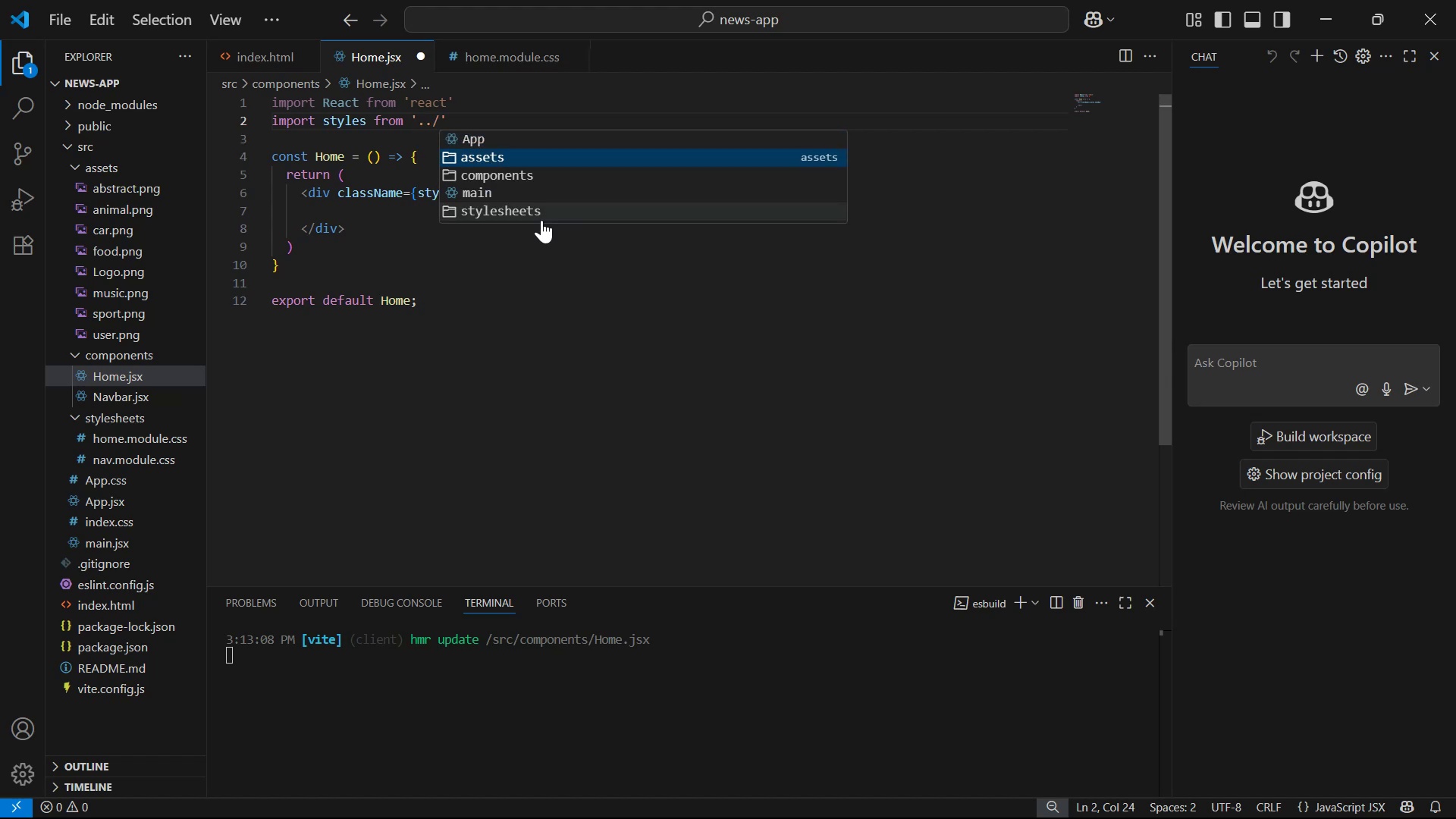 
key(ArrowDown)
 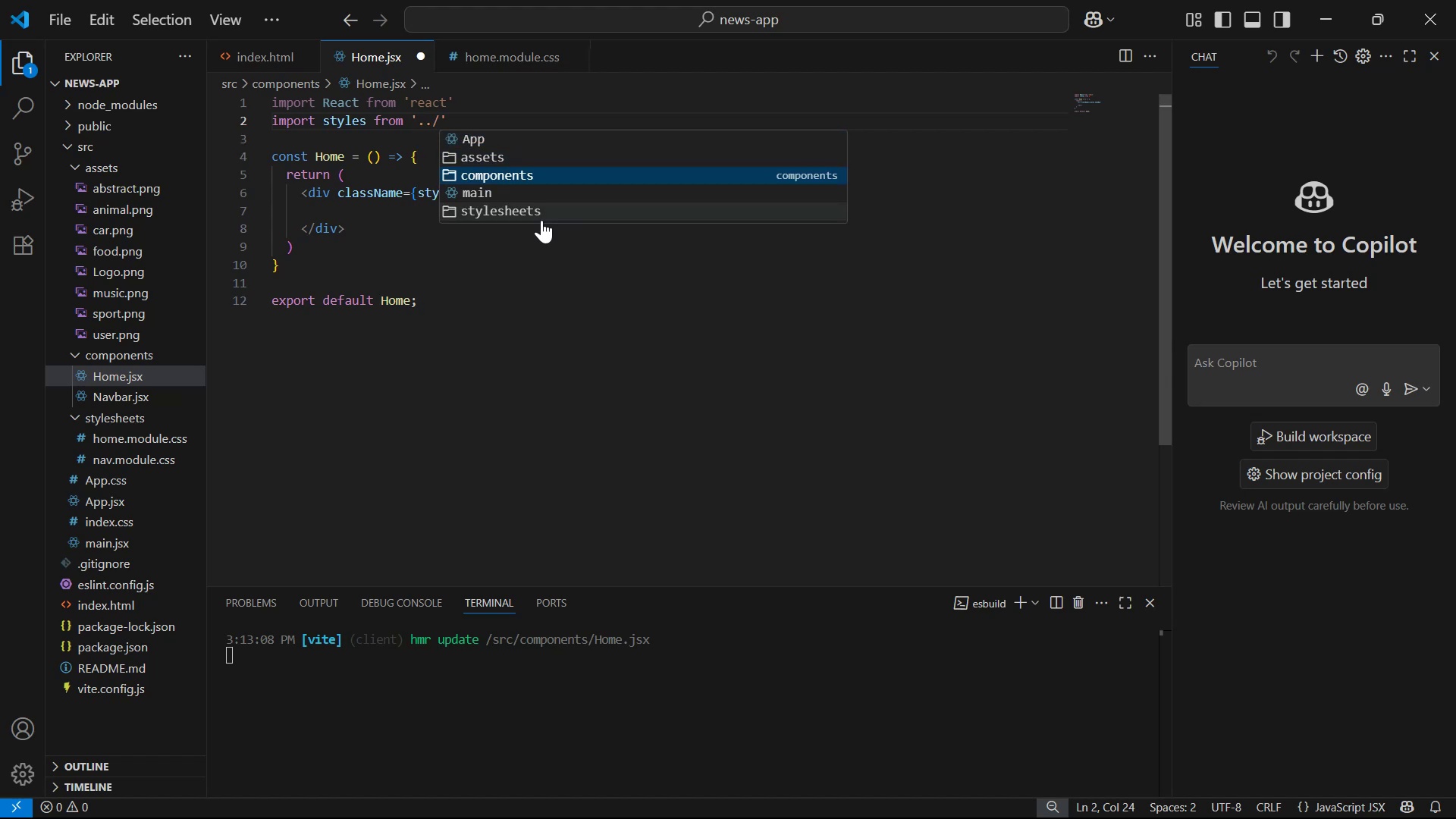 
key(ArrowDown)
 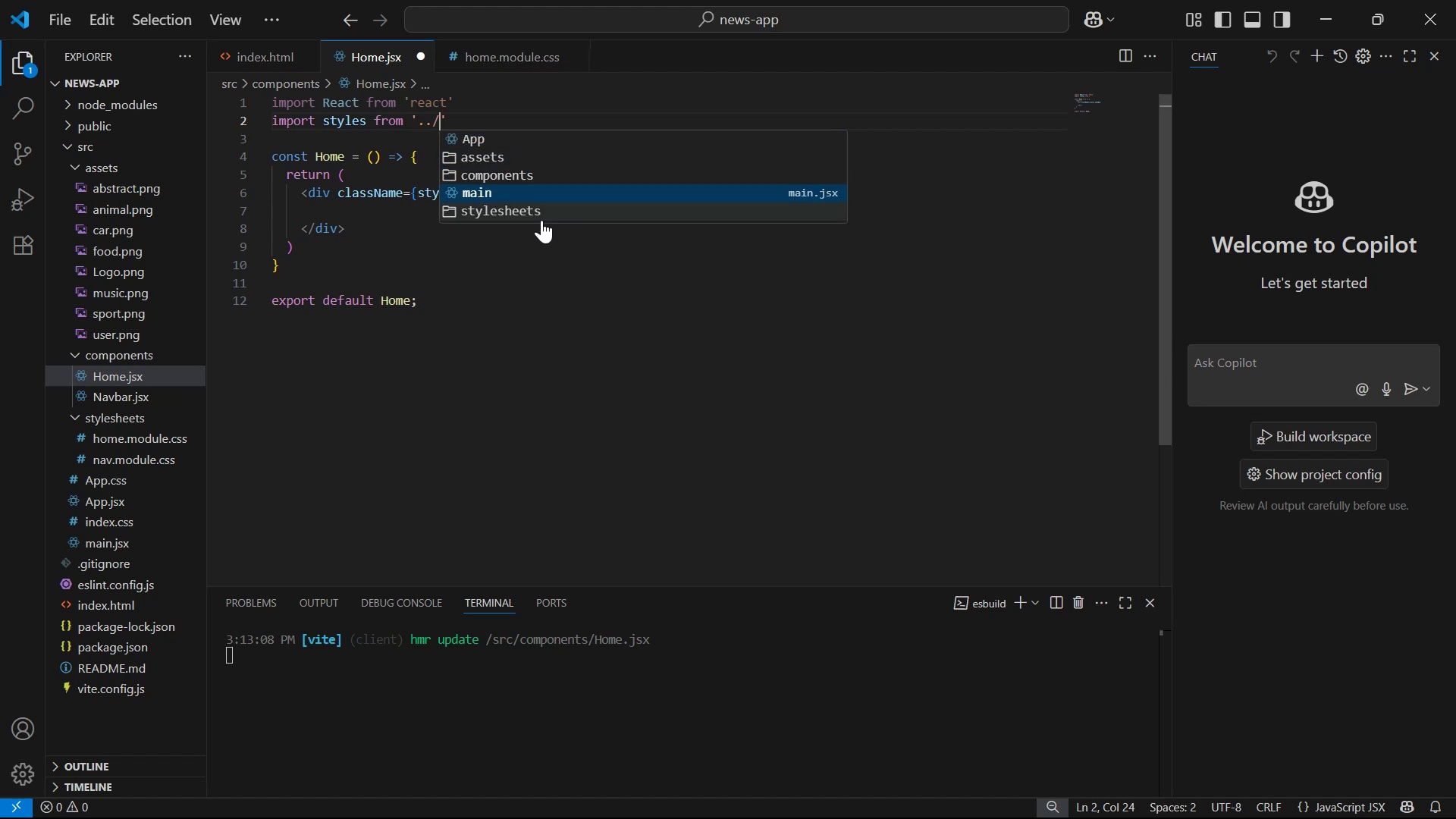 
key(ArrowDown)
 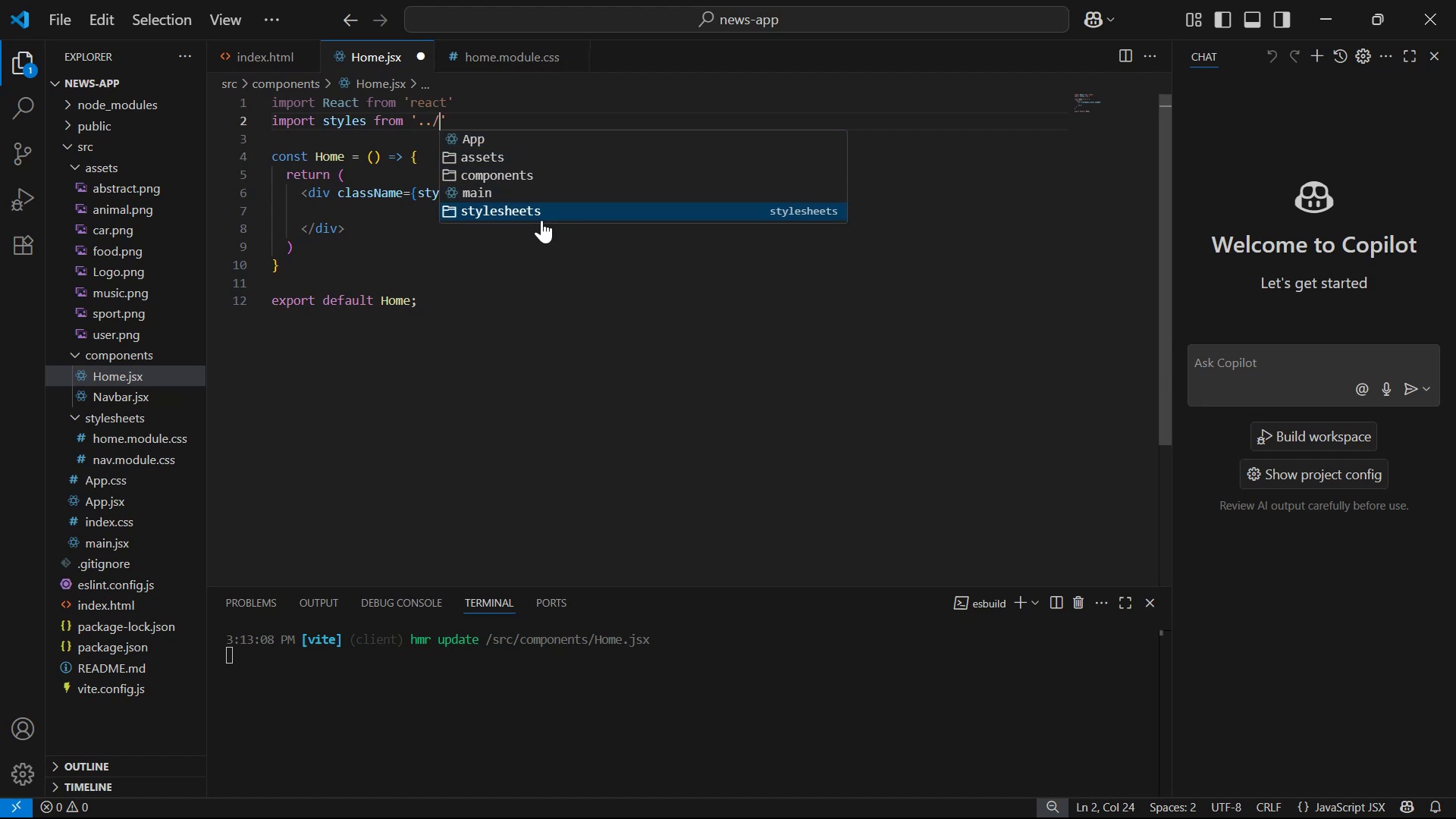 
key(Enter)
 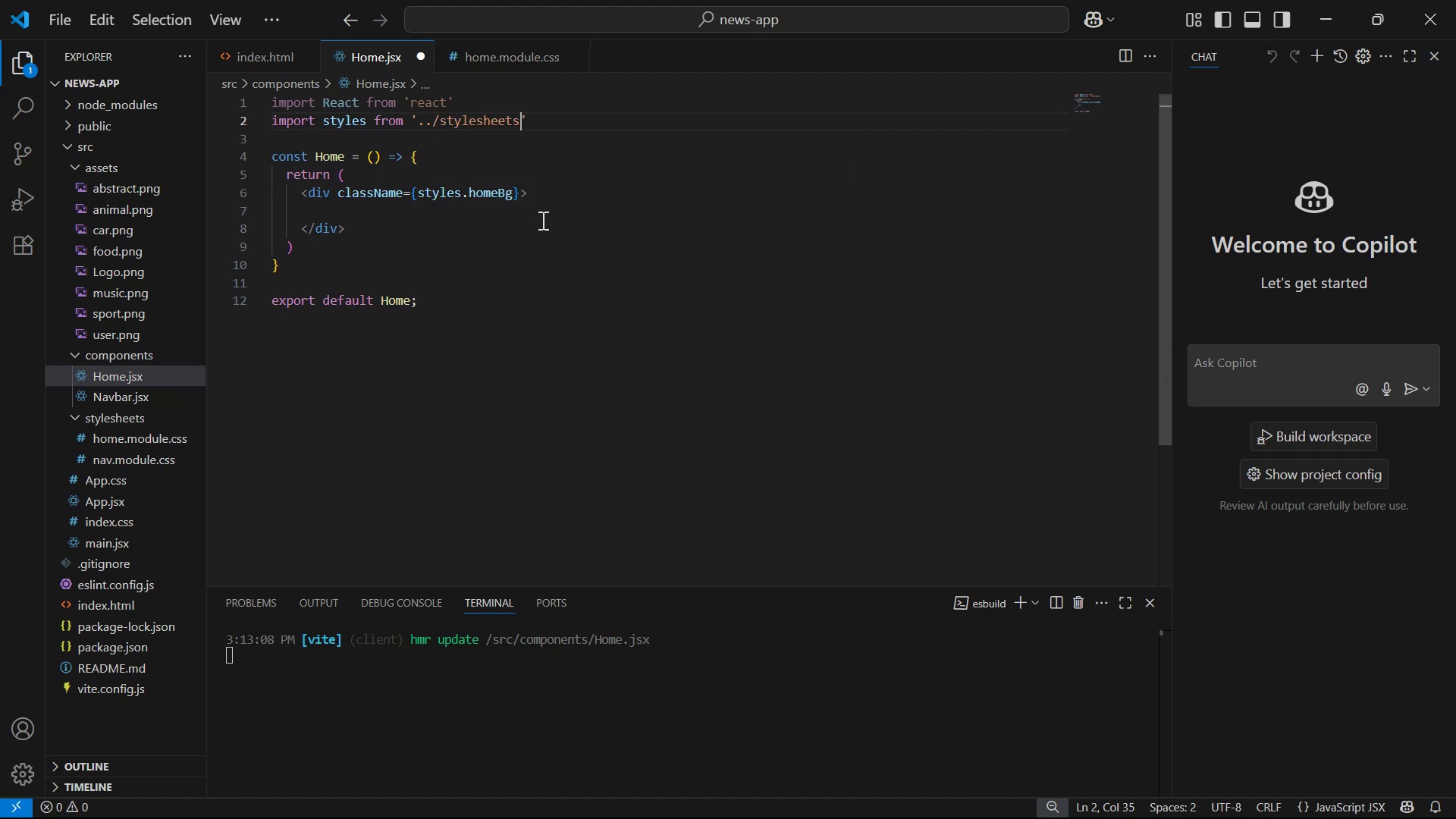 
key(Slash)
 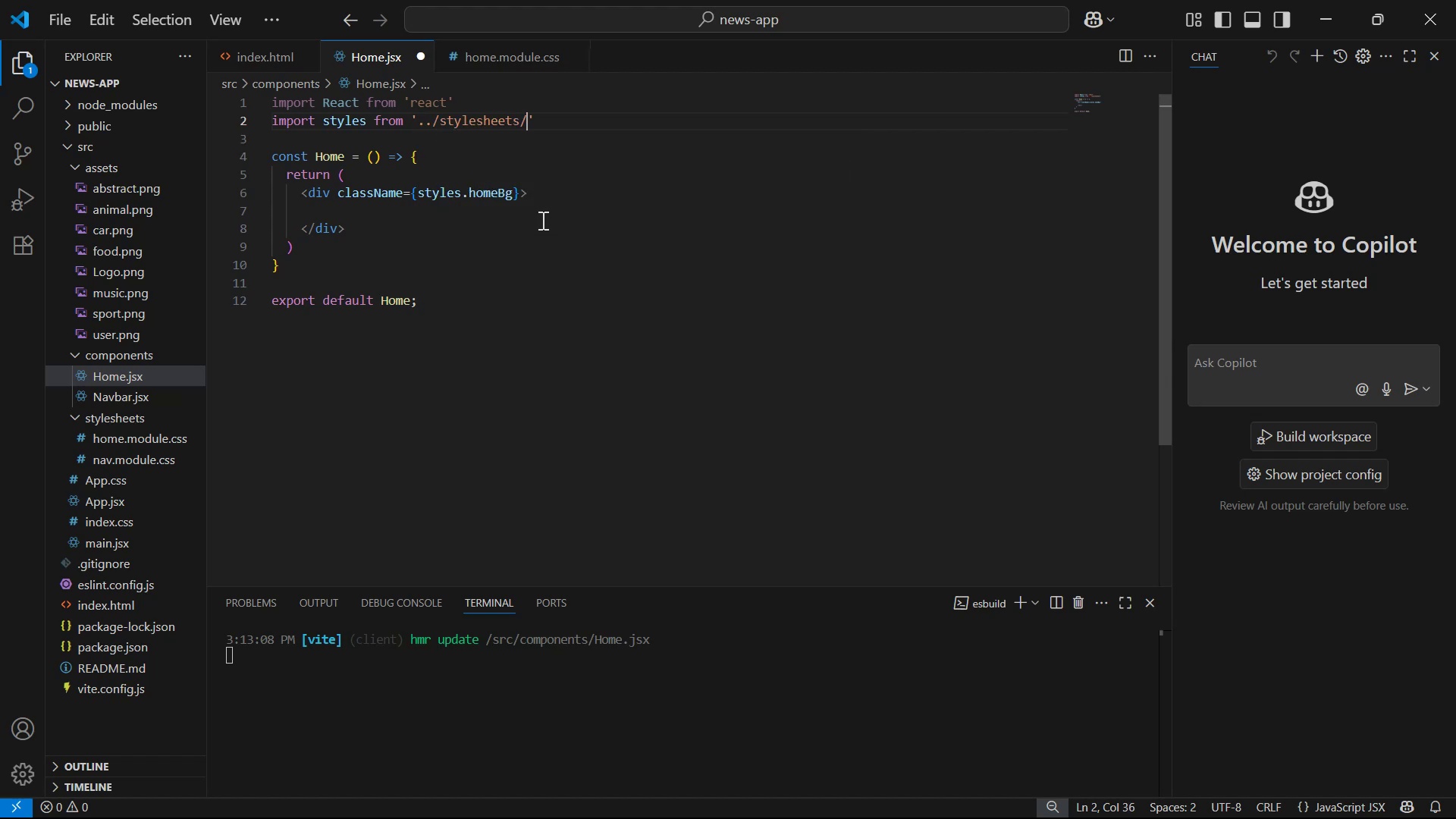 
hold_key(key=ControlLeft, duration=0.55)
 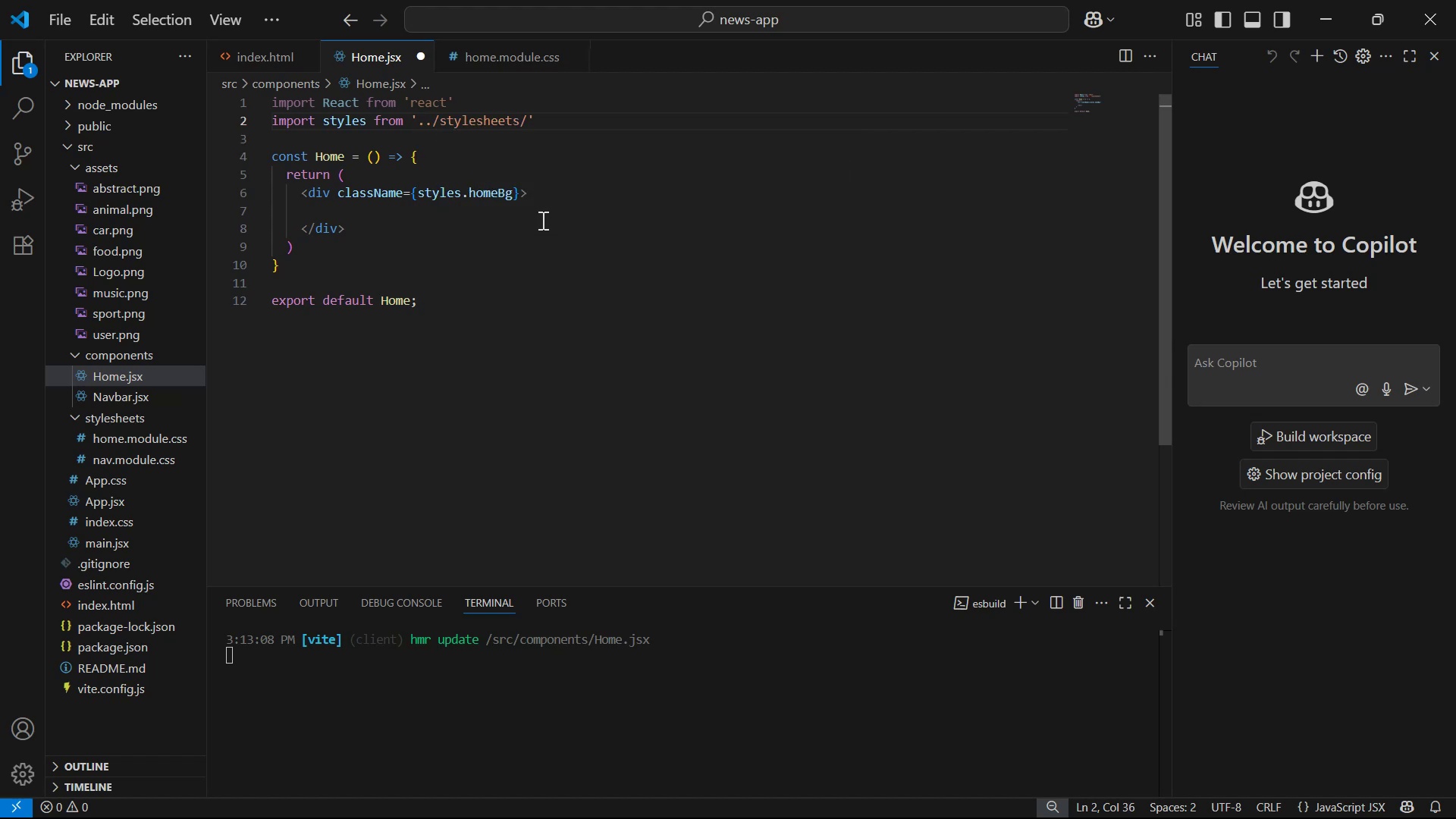 
hold_key(key=ControlLeft, duration=1.53)
 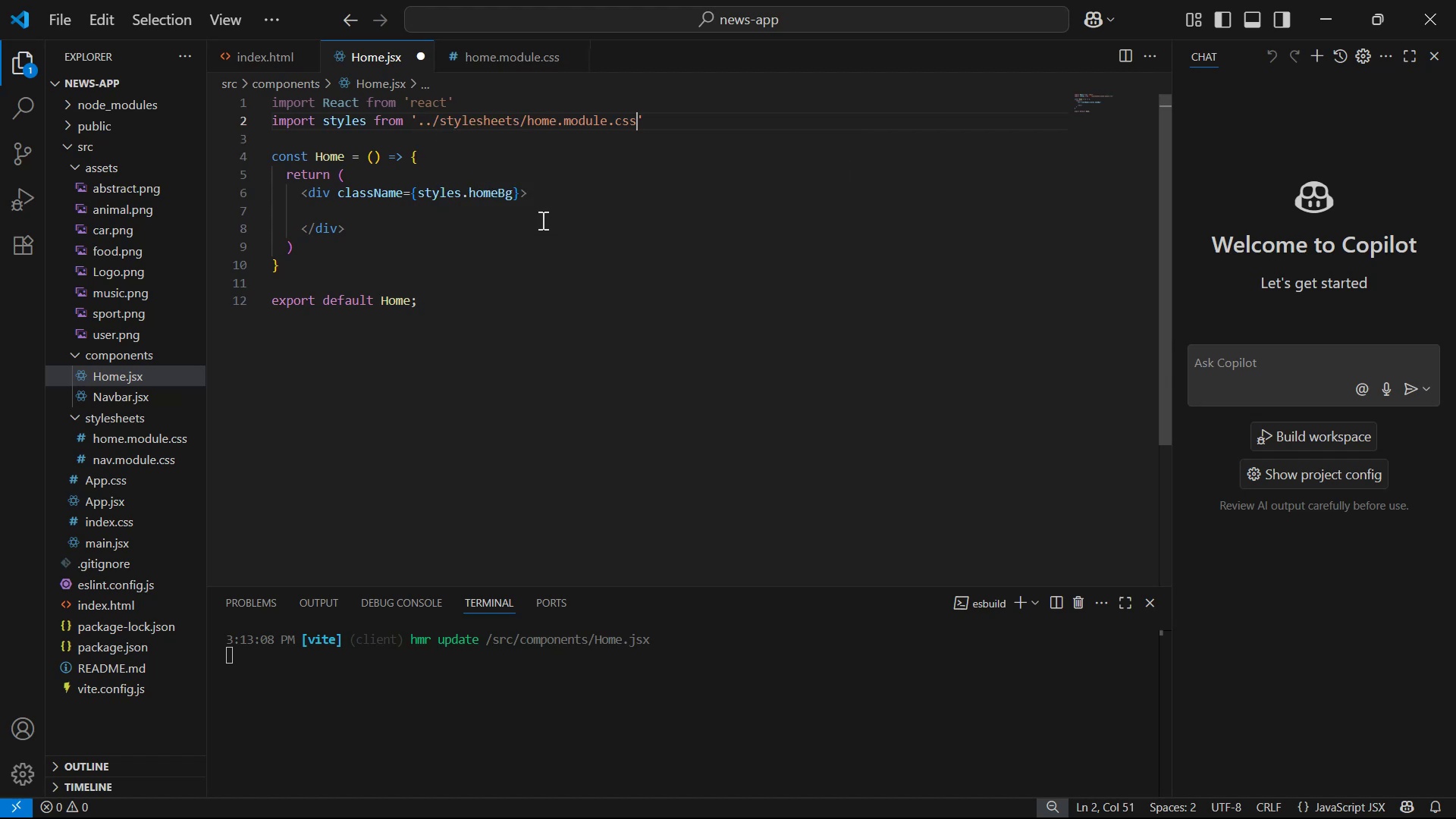 
key(Control+V)
 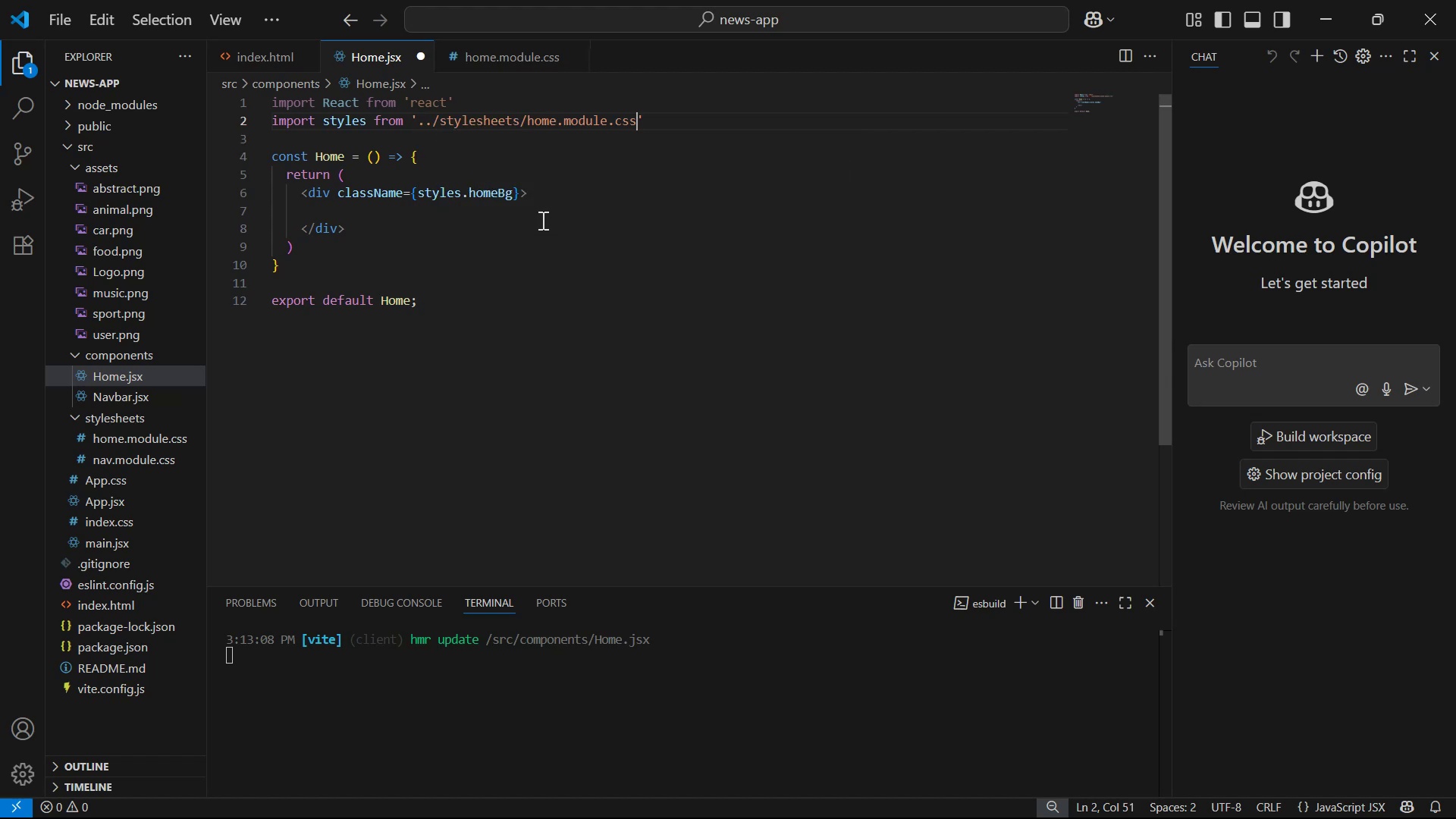 
key(Control+S)
 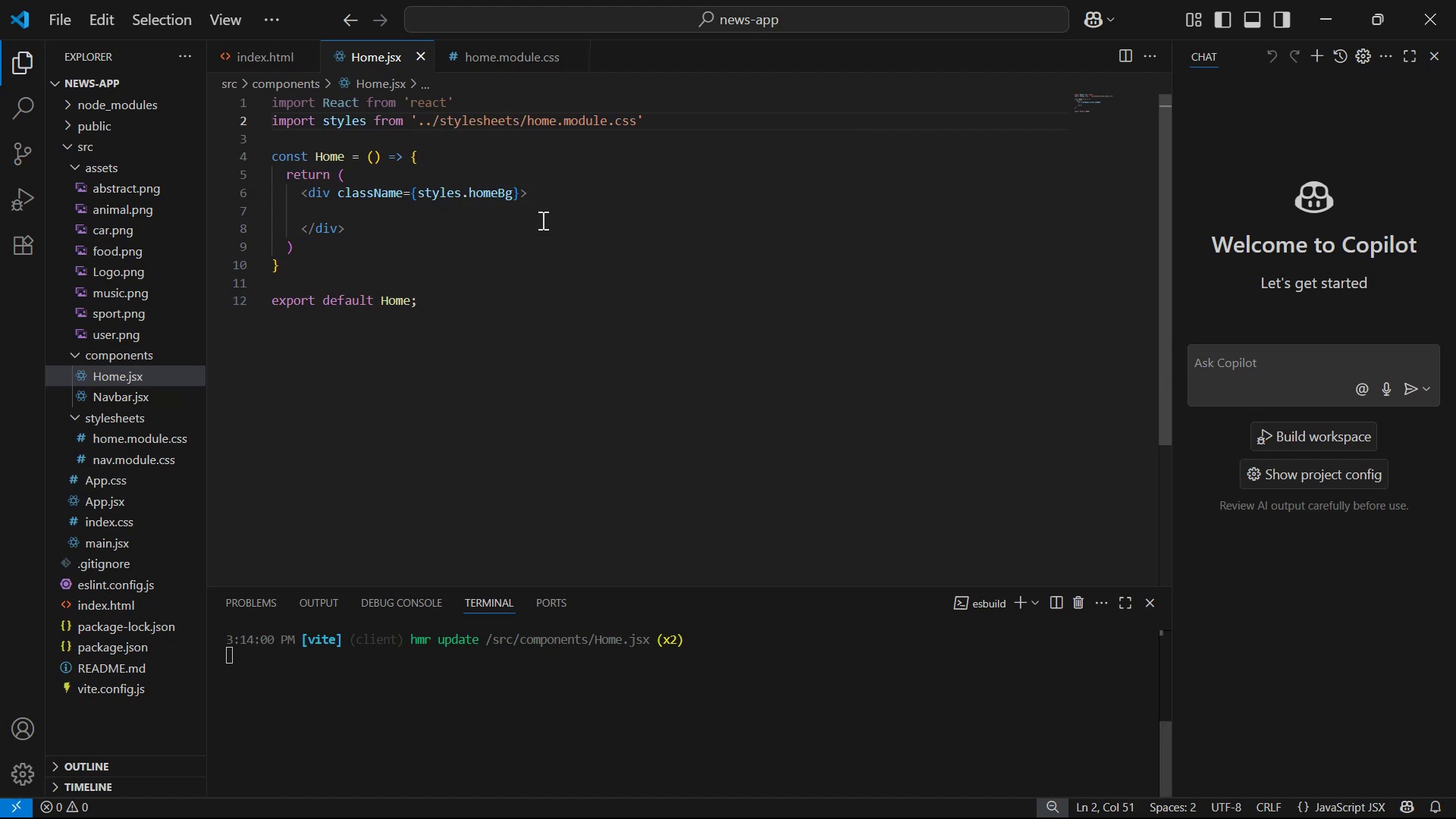 
key(Alt+Tab)
 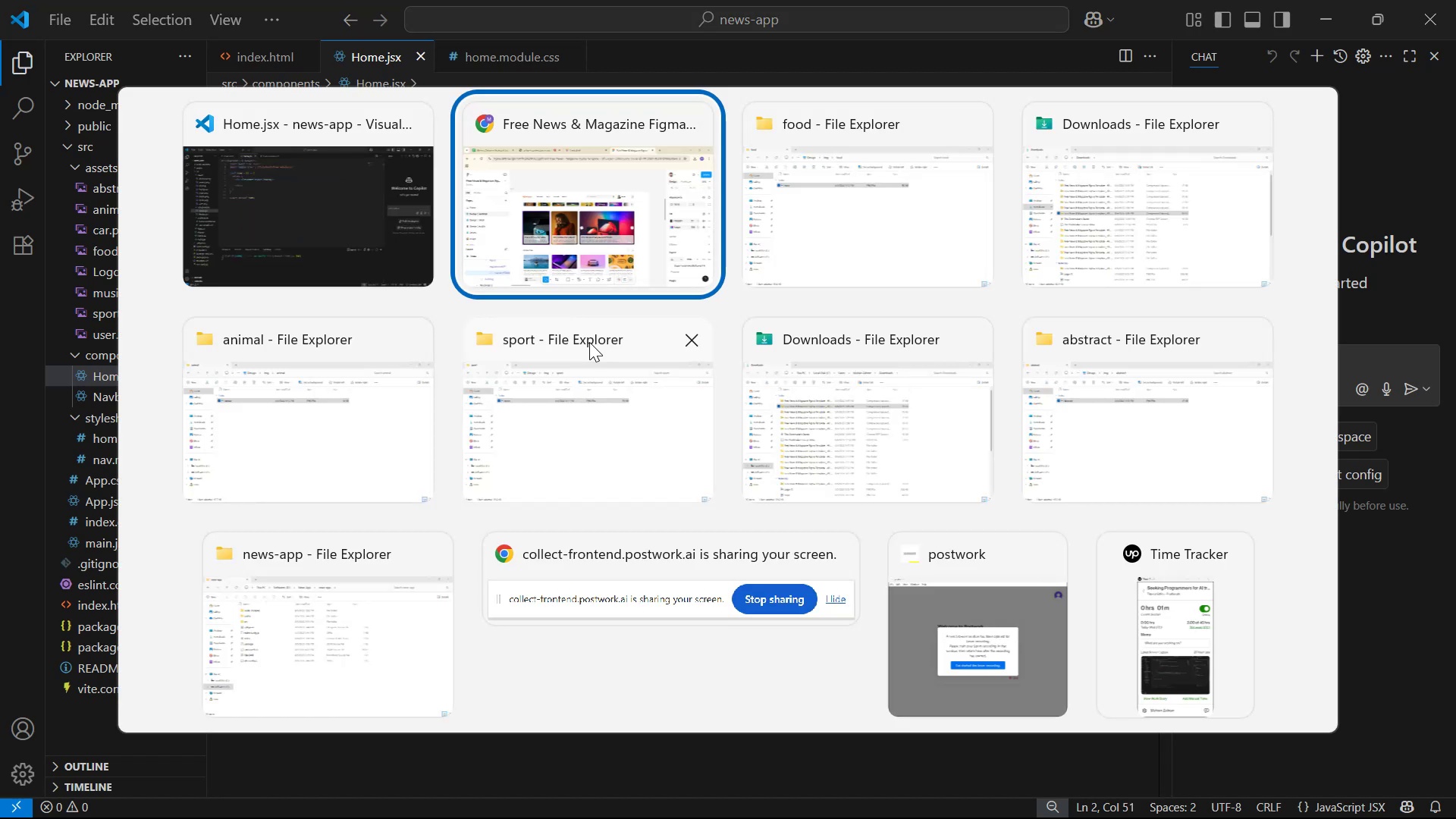 
key(Alt+AltLeft)
 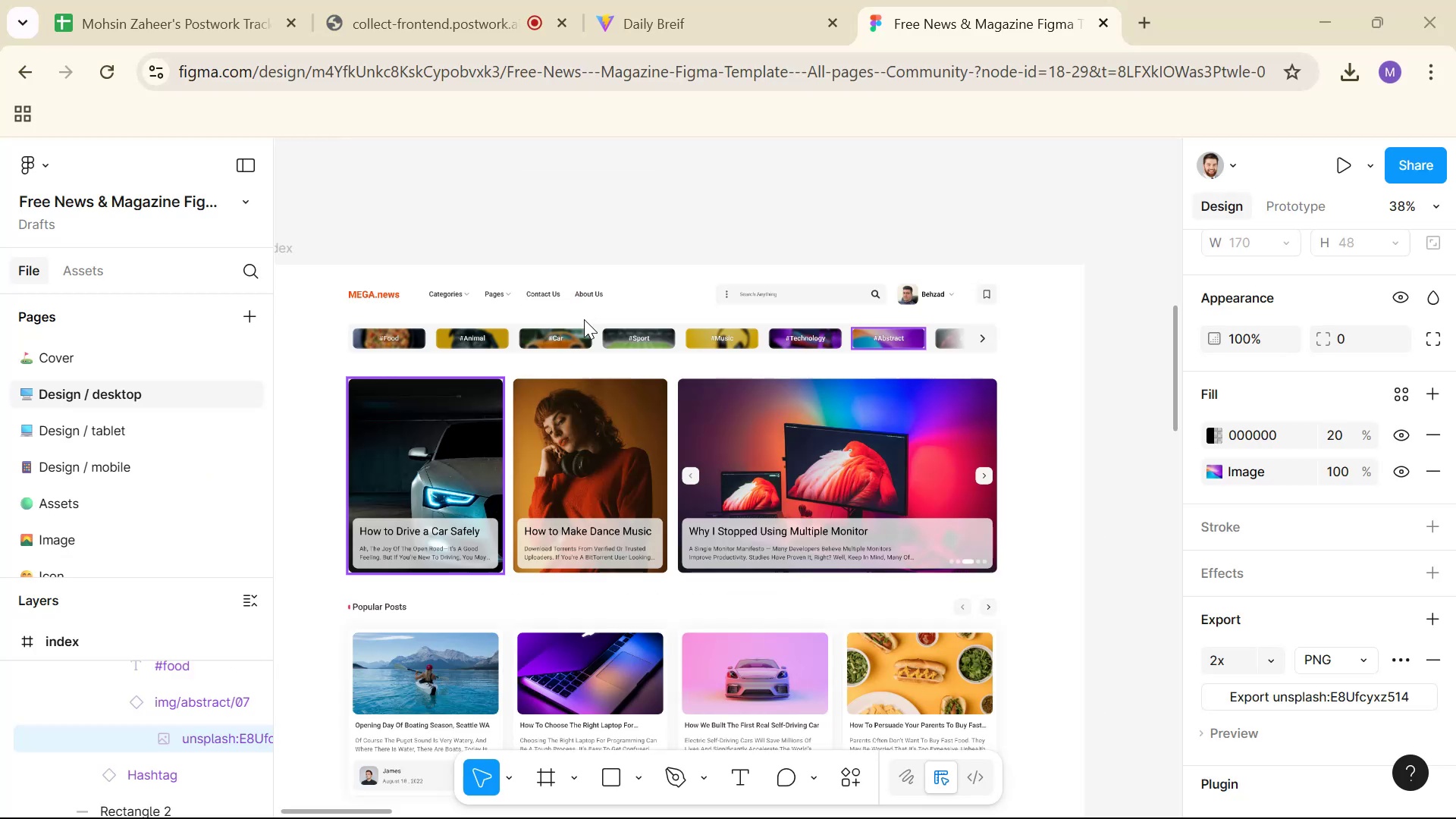 
key(Alt+Tab)
 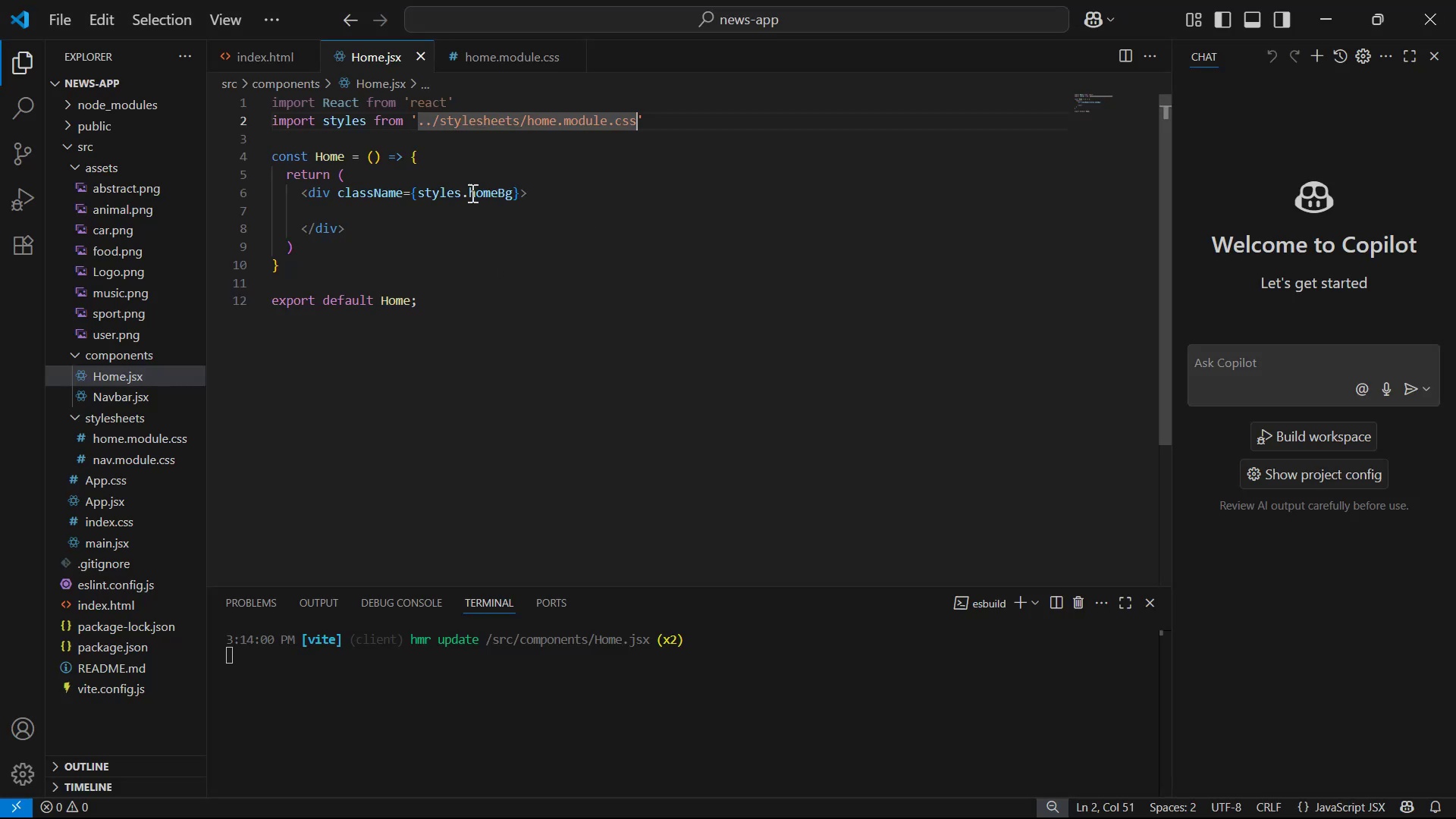 
left_click([576, 201])
 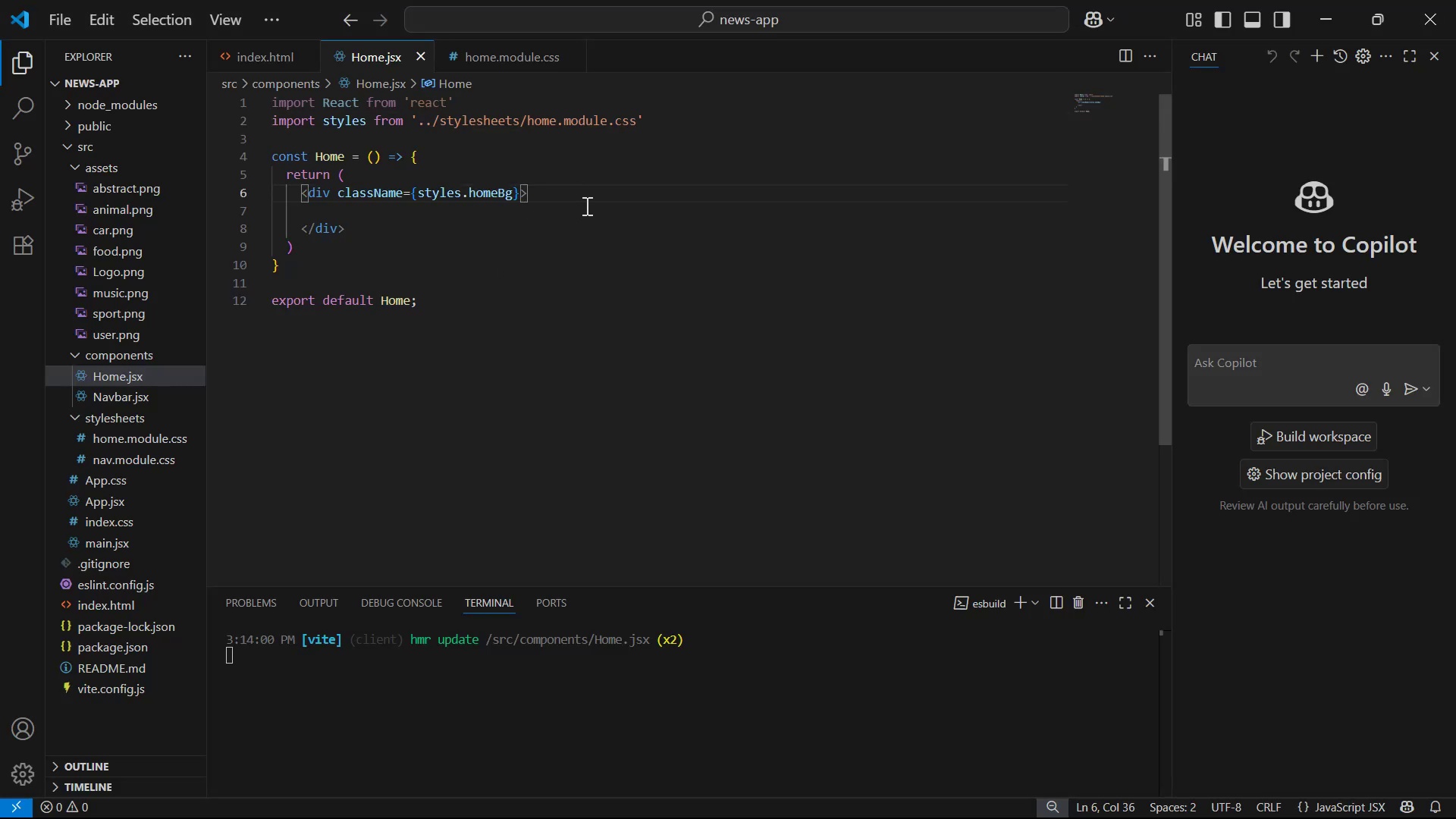 
key(Enter)
 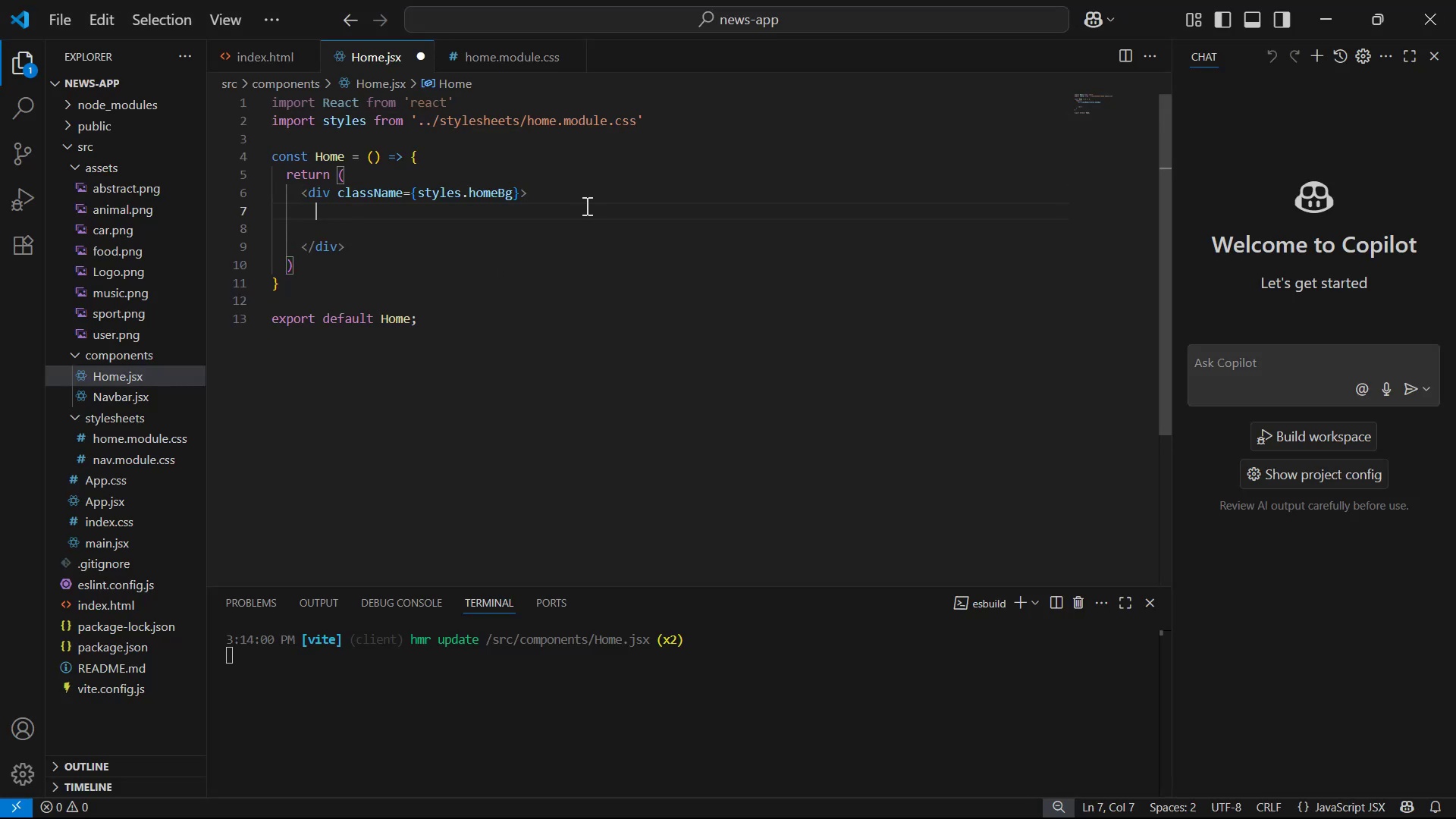 
type(div)
 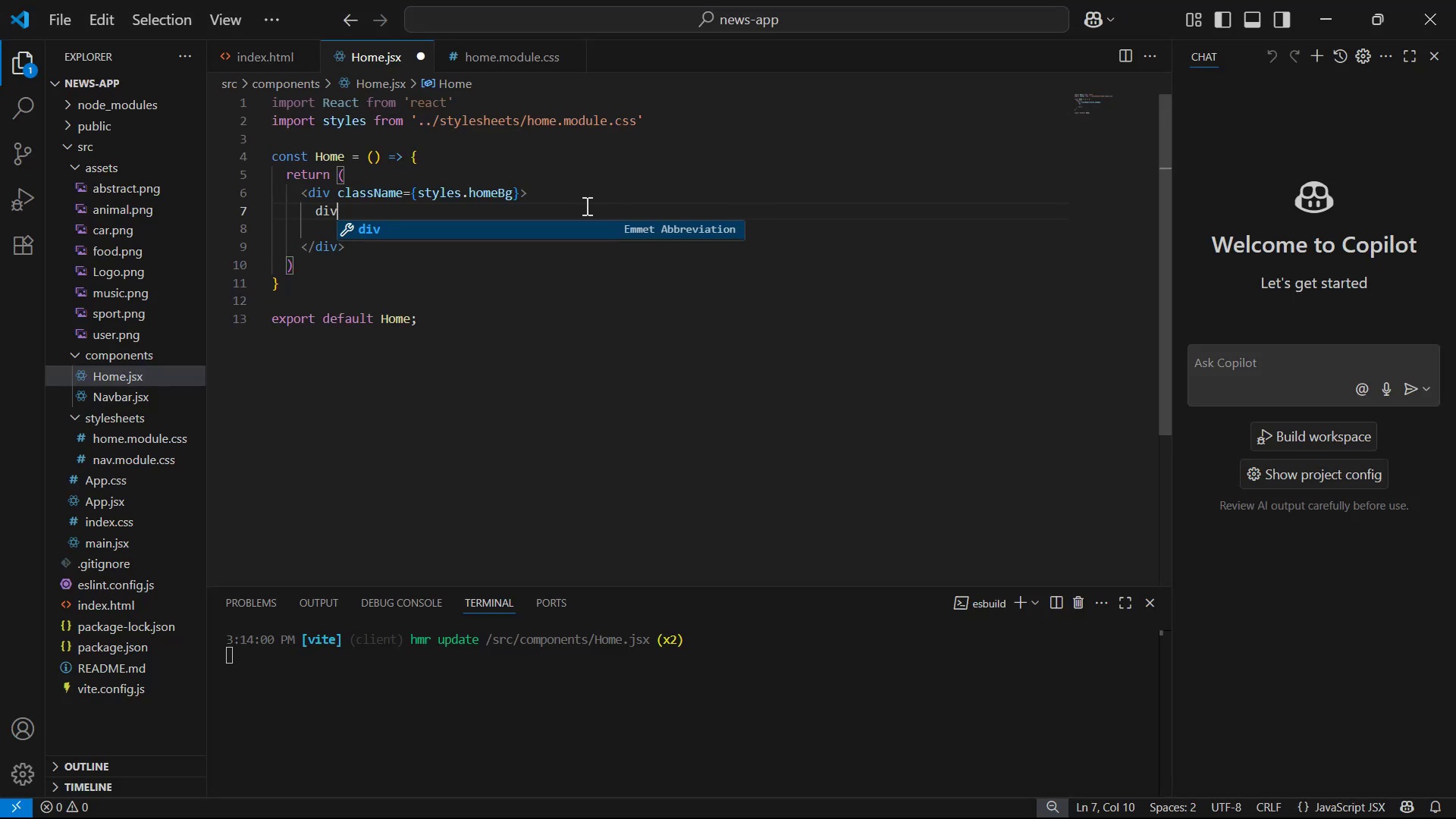 
key(Enter)
 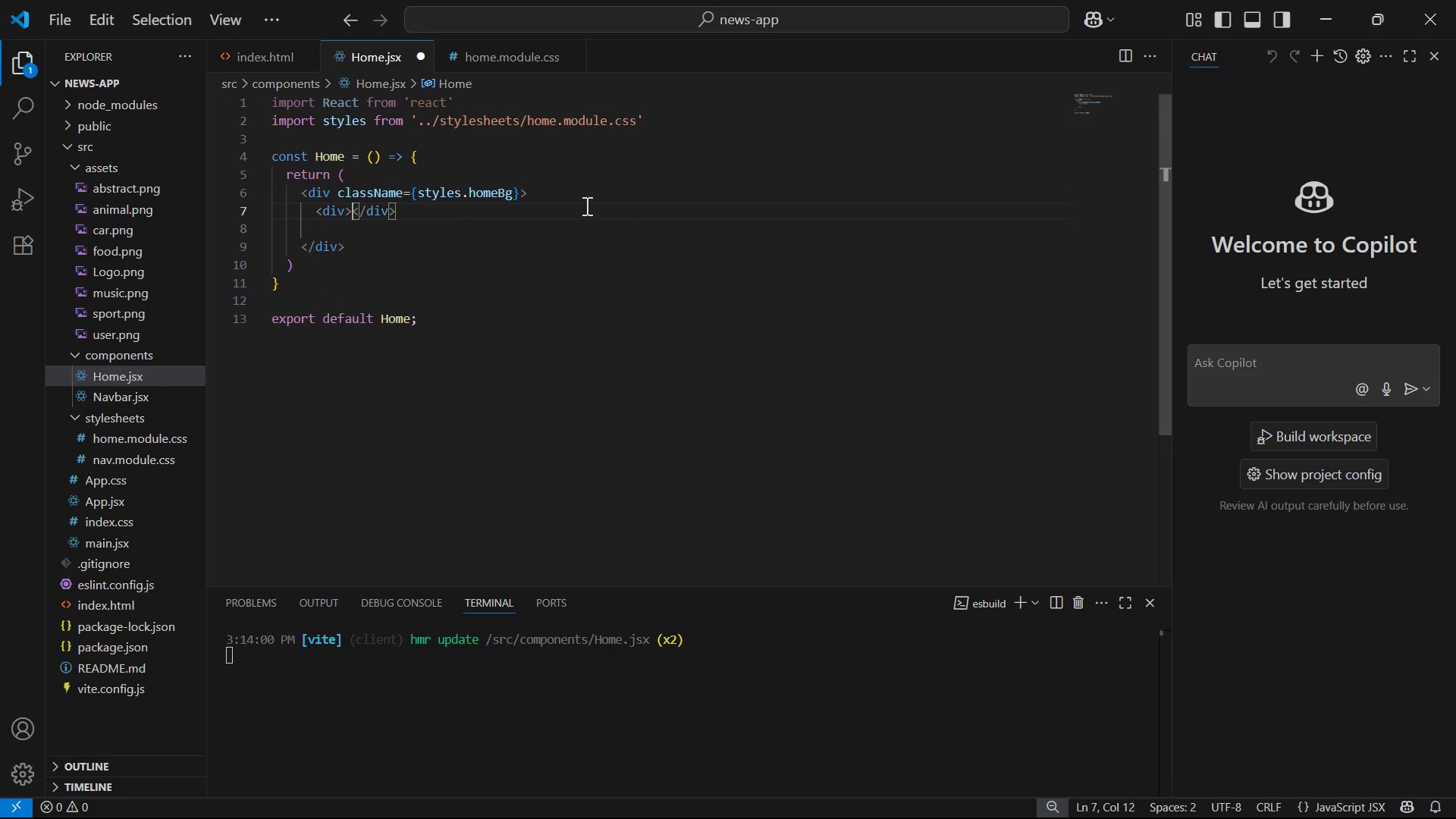 
key(Enter)
 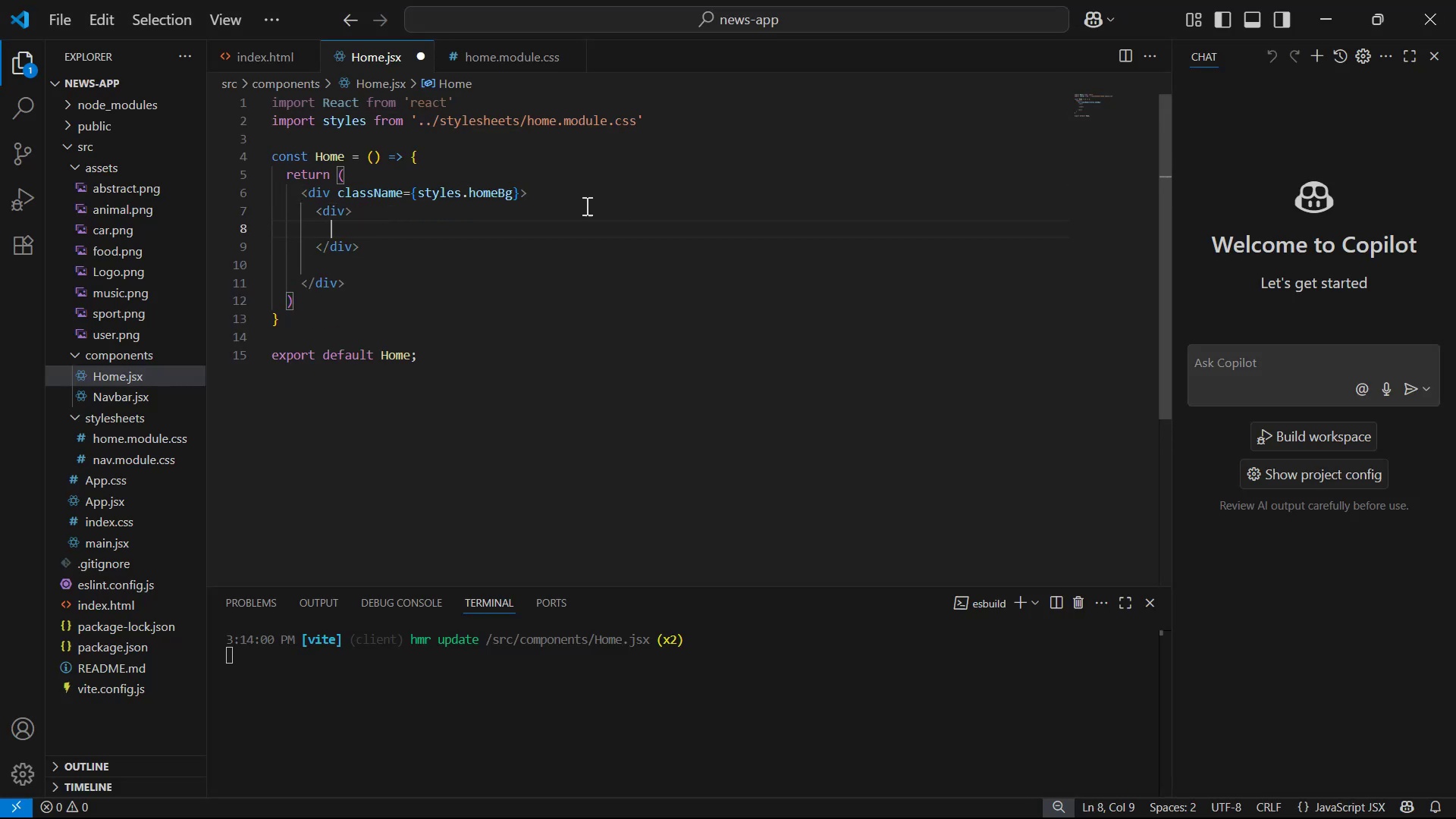 
key(ArrowUp)
 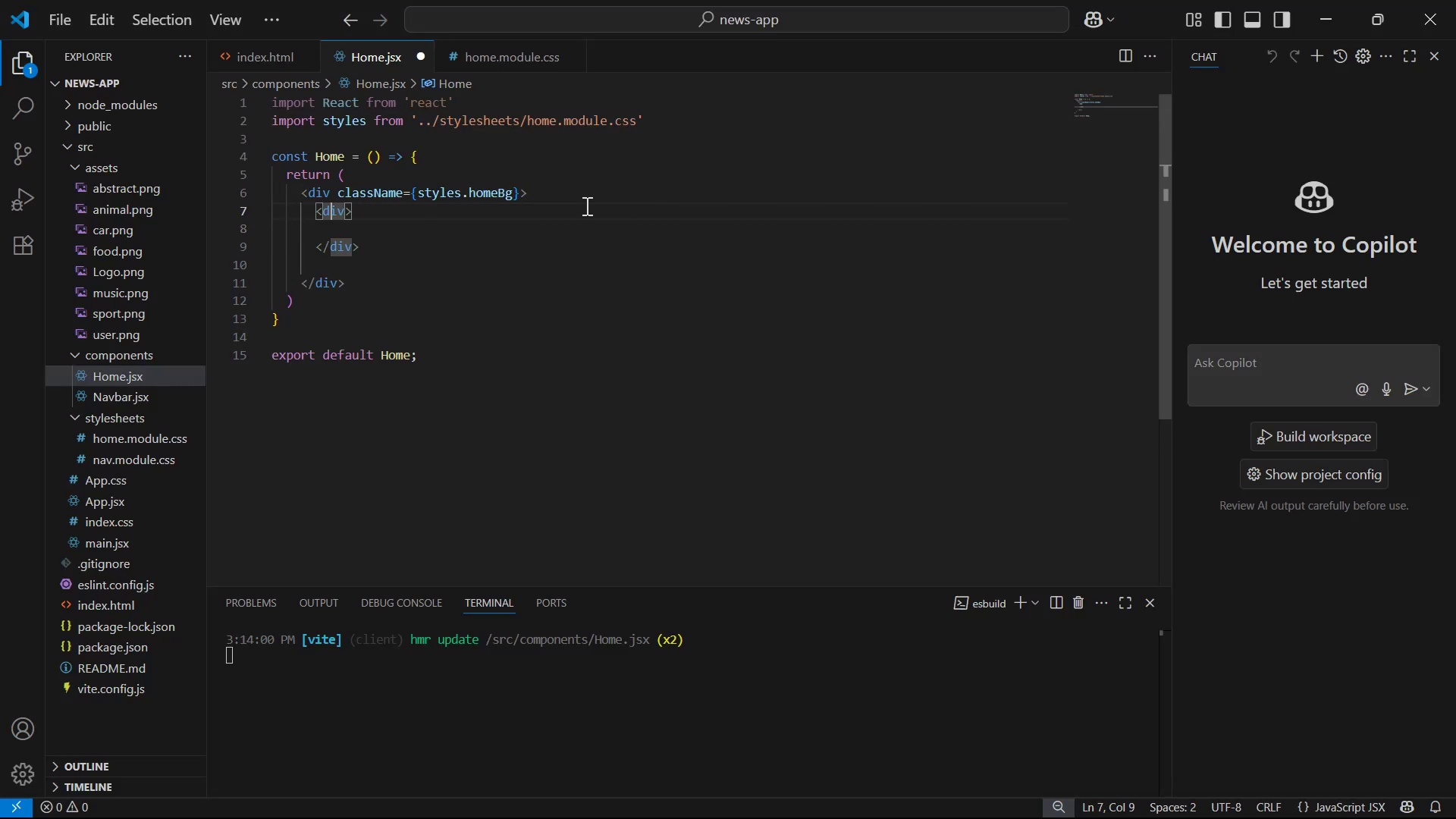 
key(ArrowRight)
 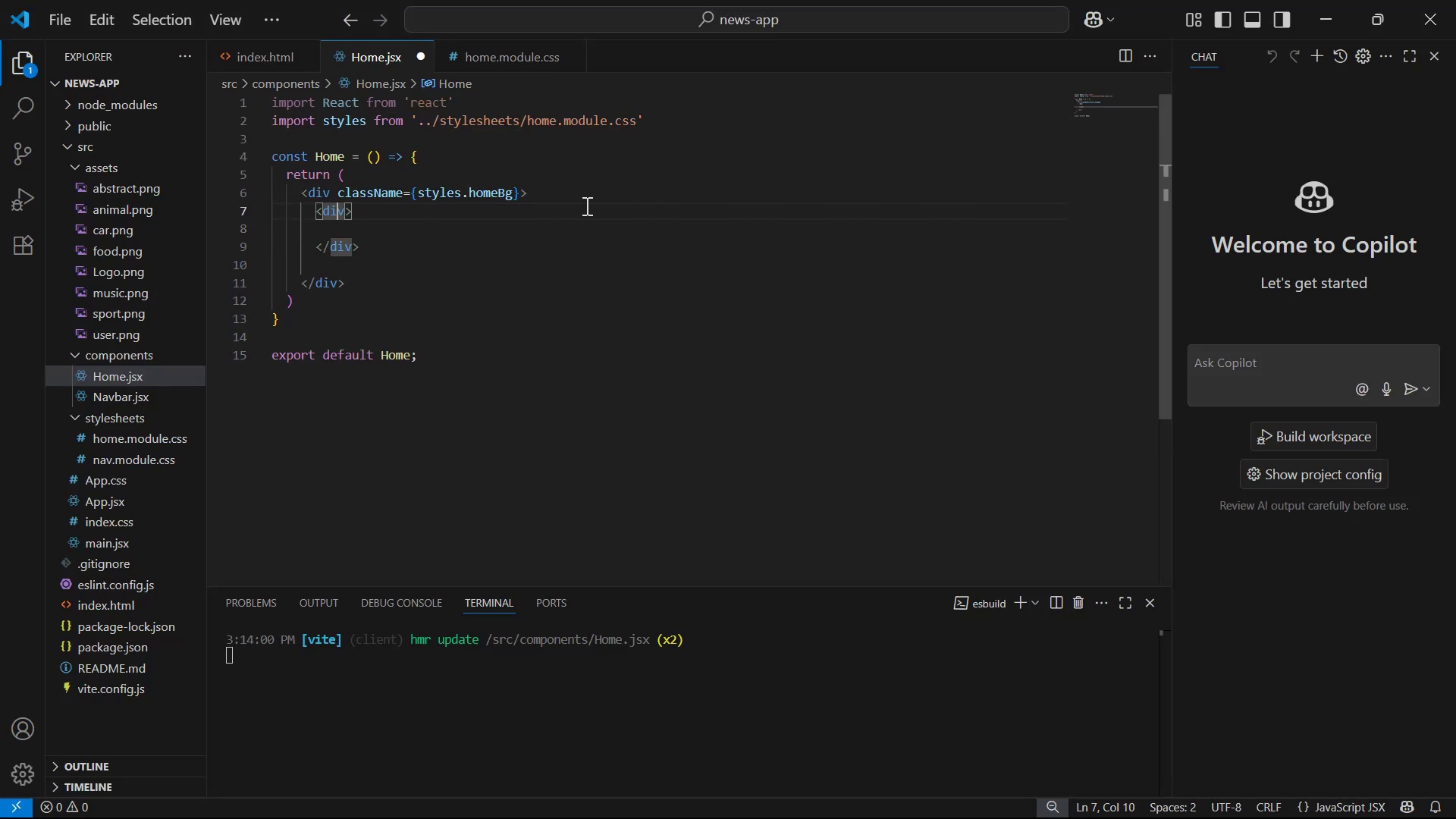 
key(ArrowRight)
 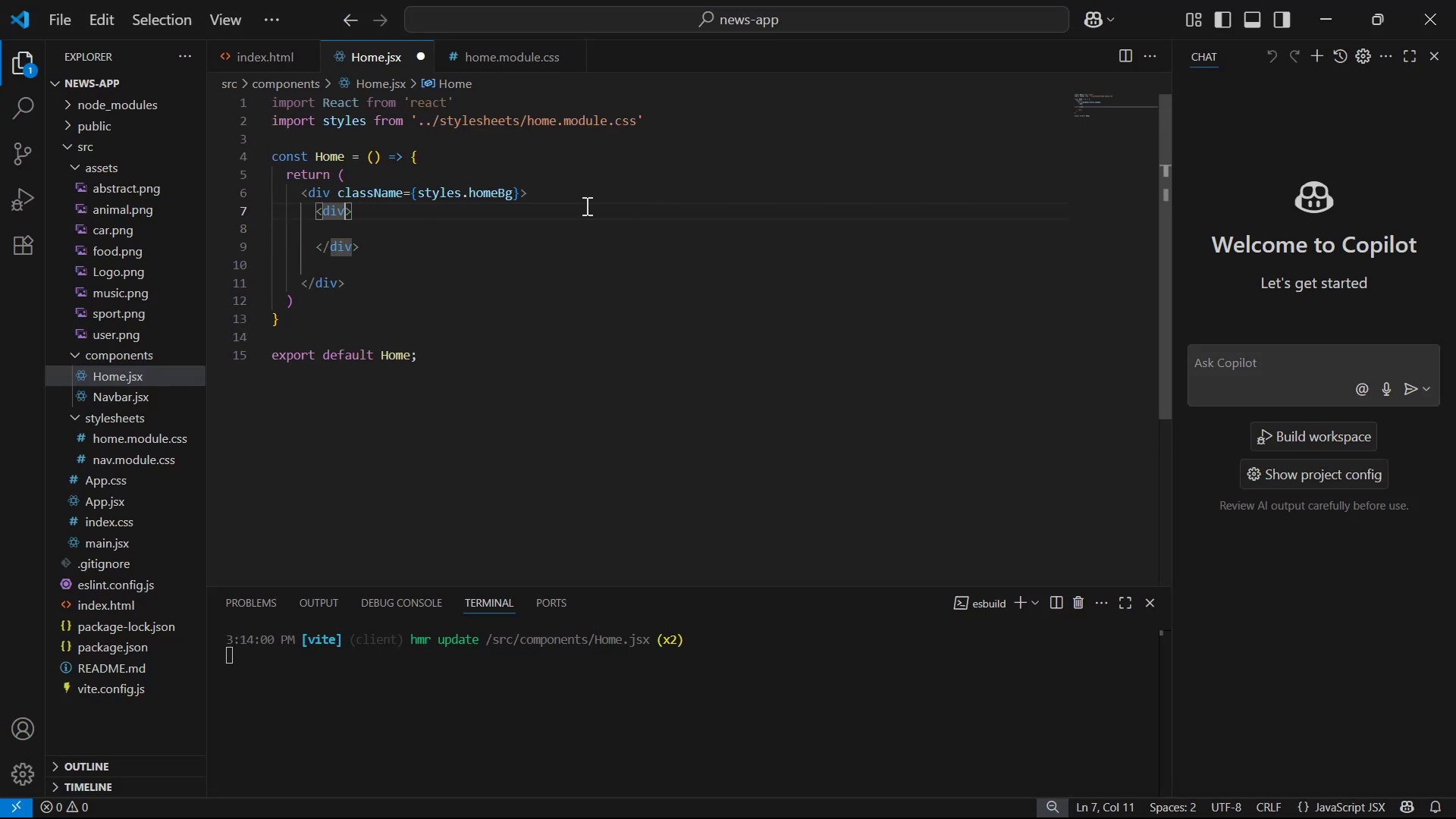 
type( cla)
 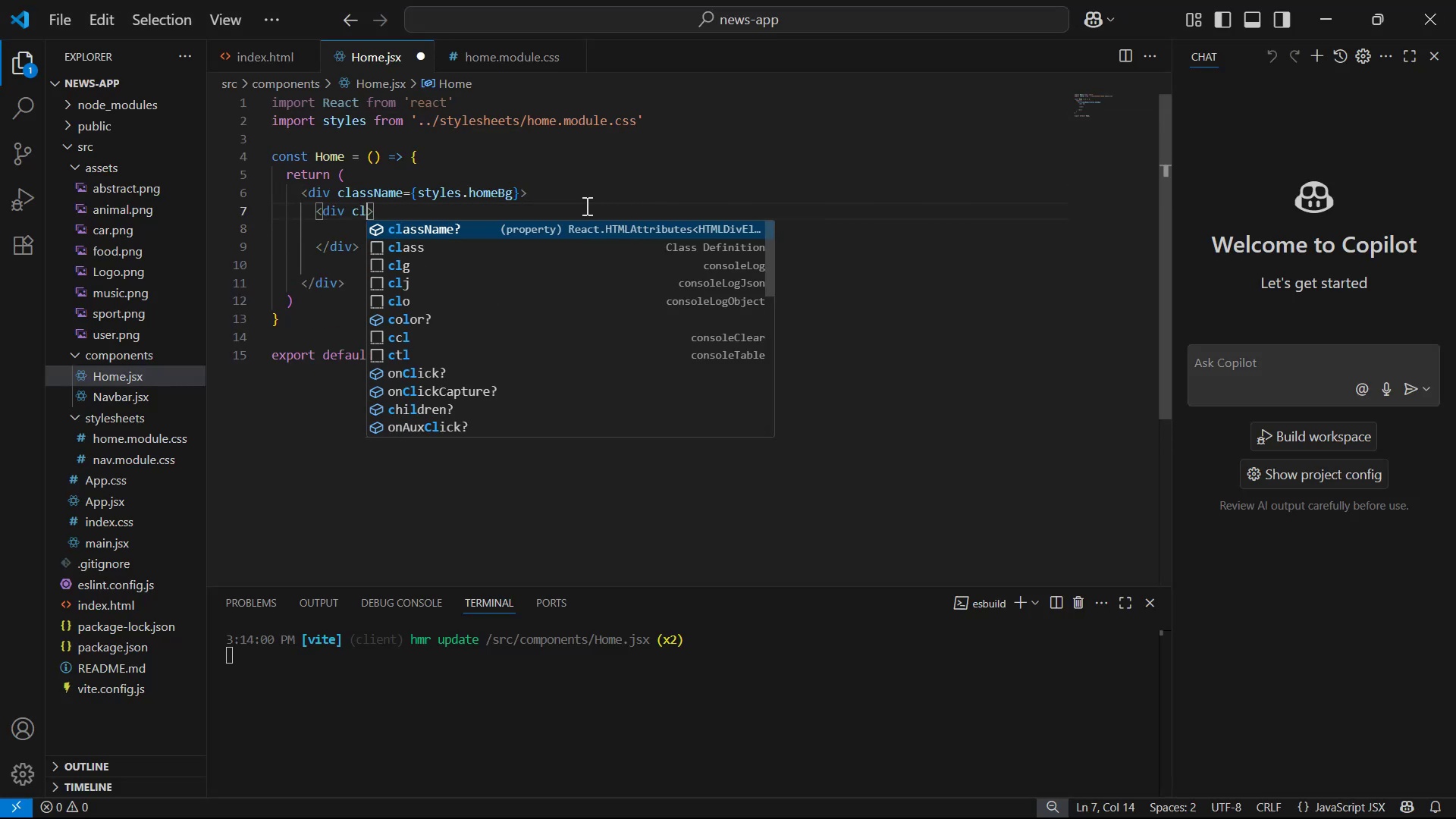 
key(Enter)
 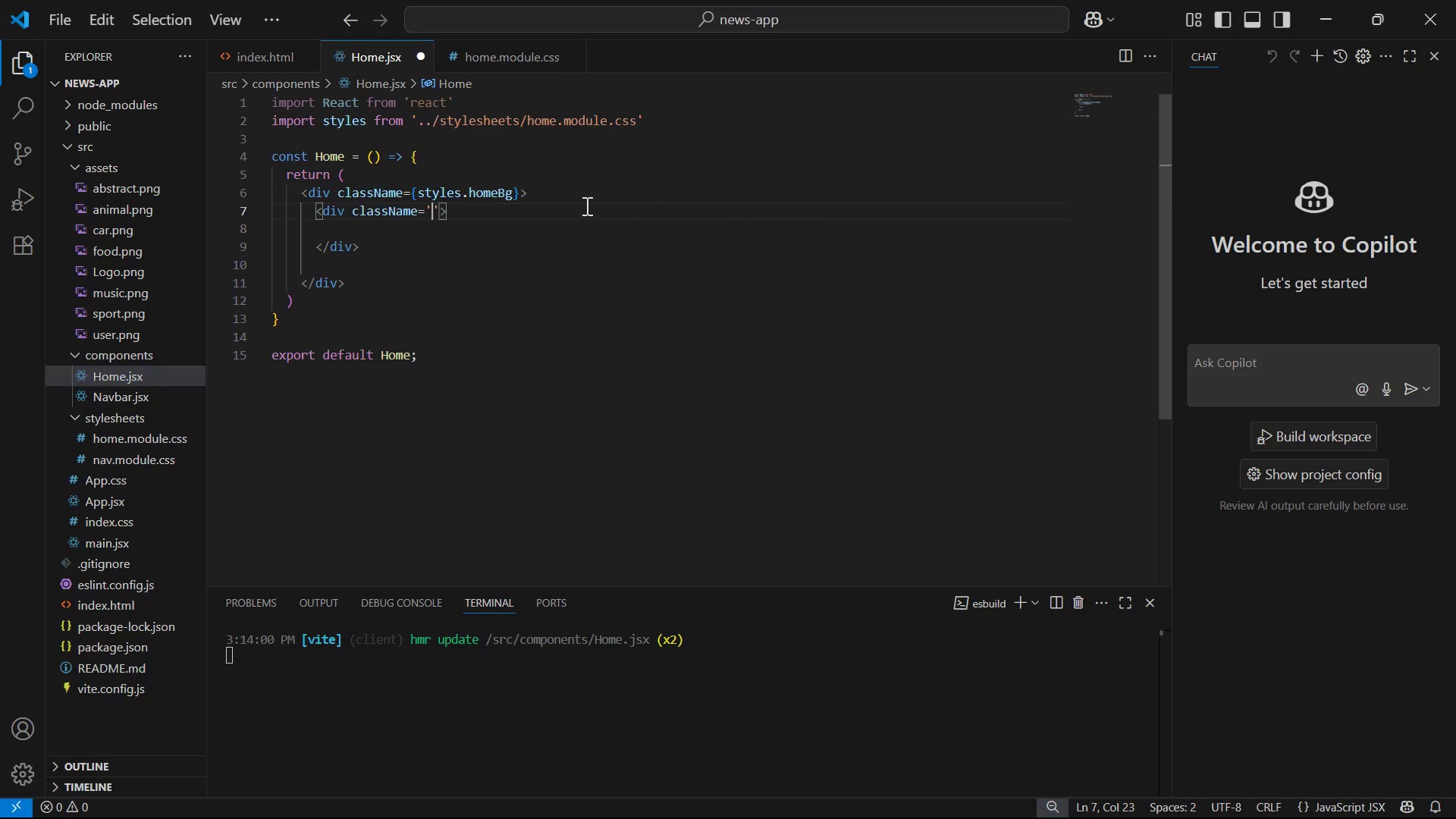 
key(ArrowRight)
 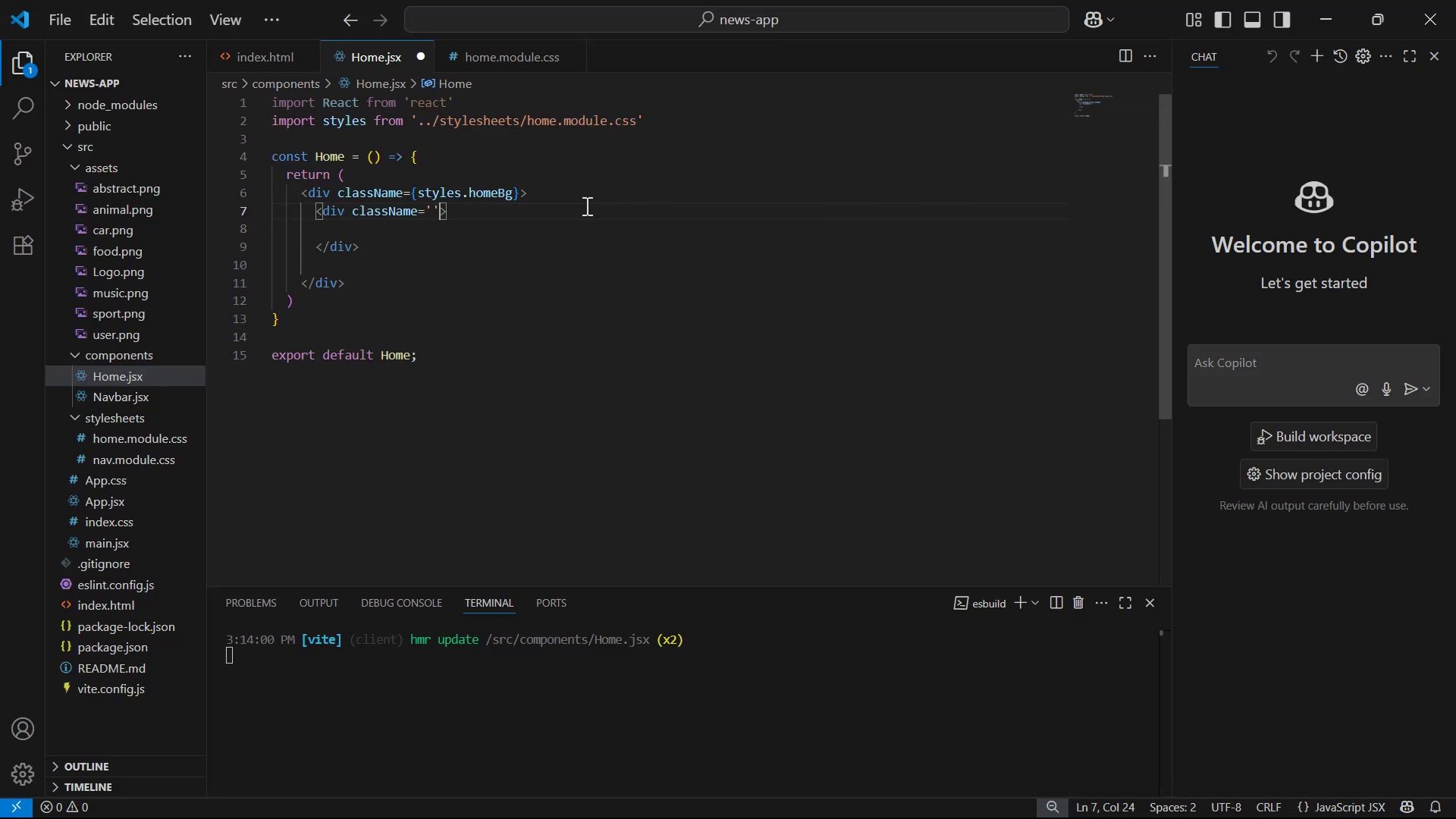 
key(Backspace)
key(Backspace)
type({sty)
 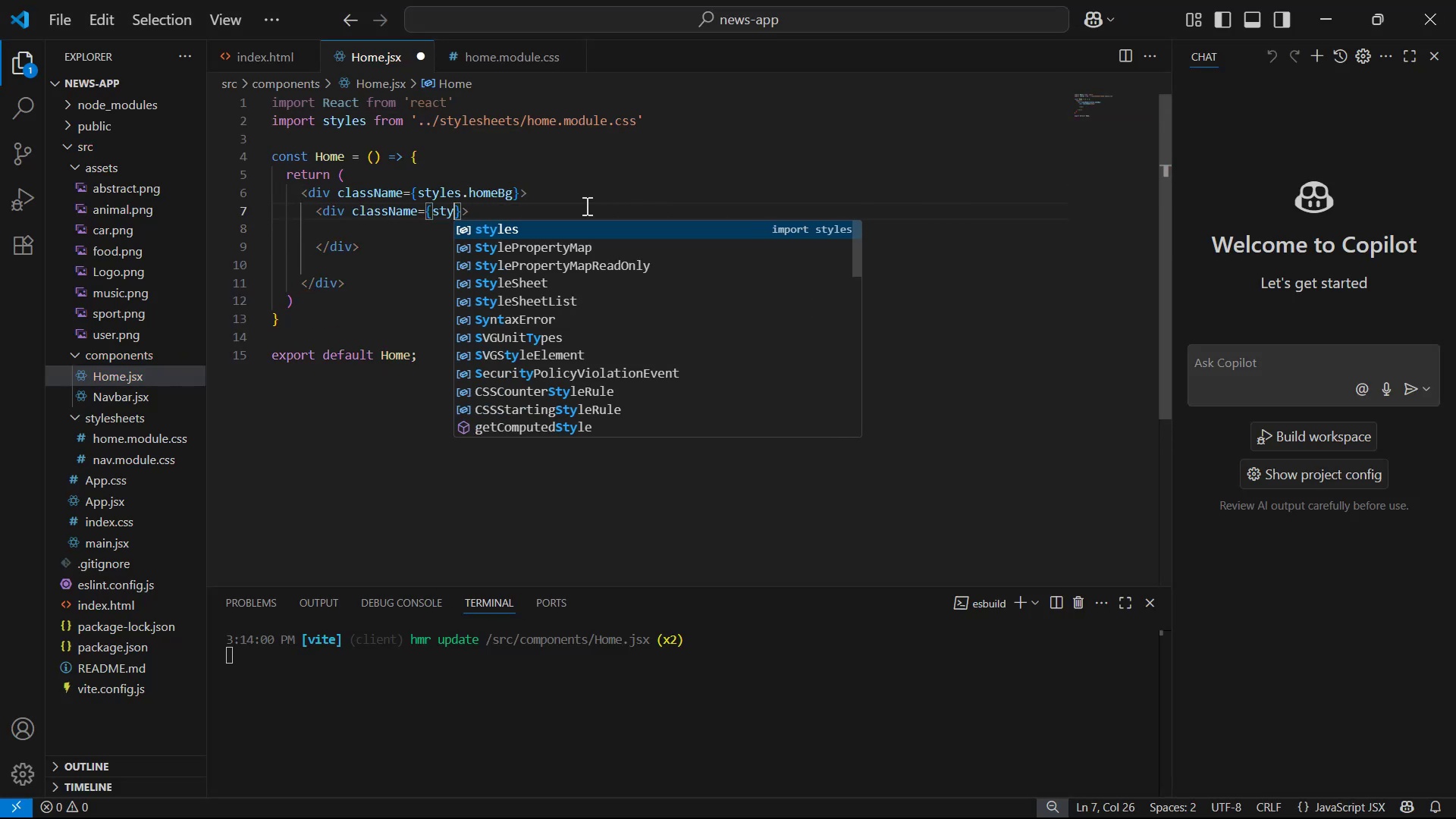 
 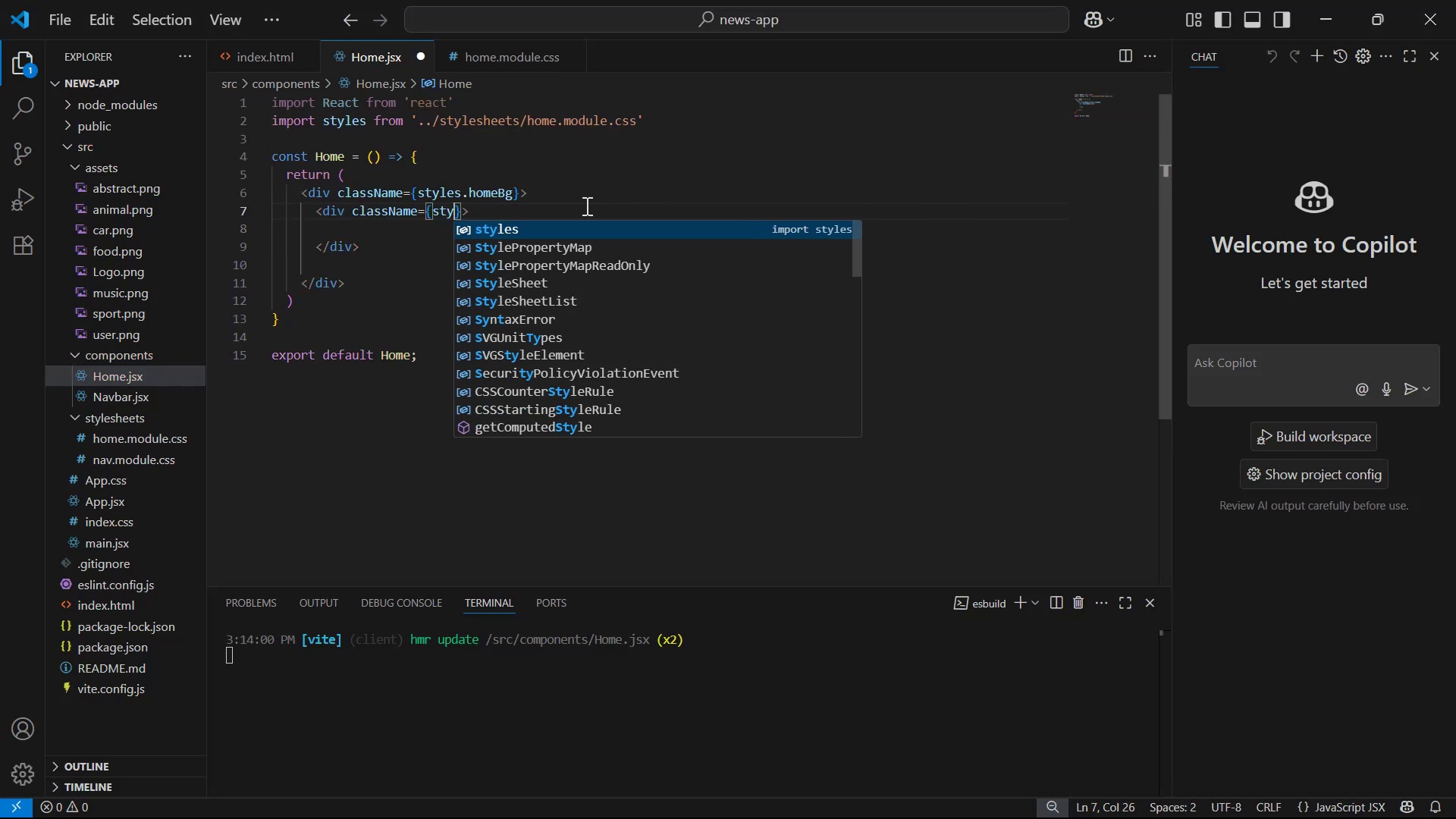 
key(Enter)
 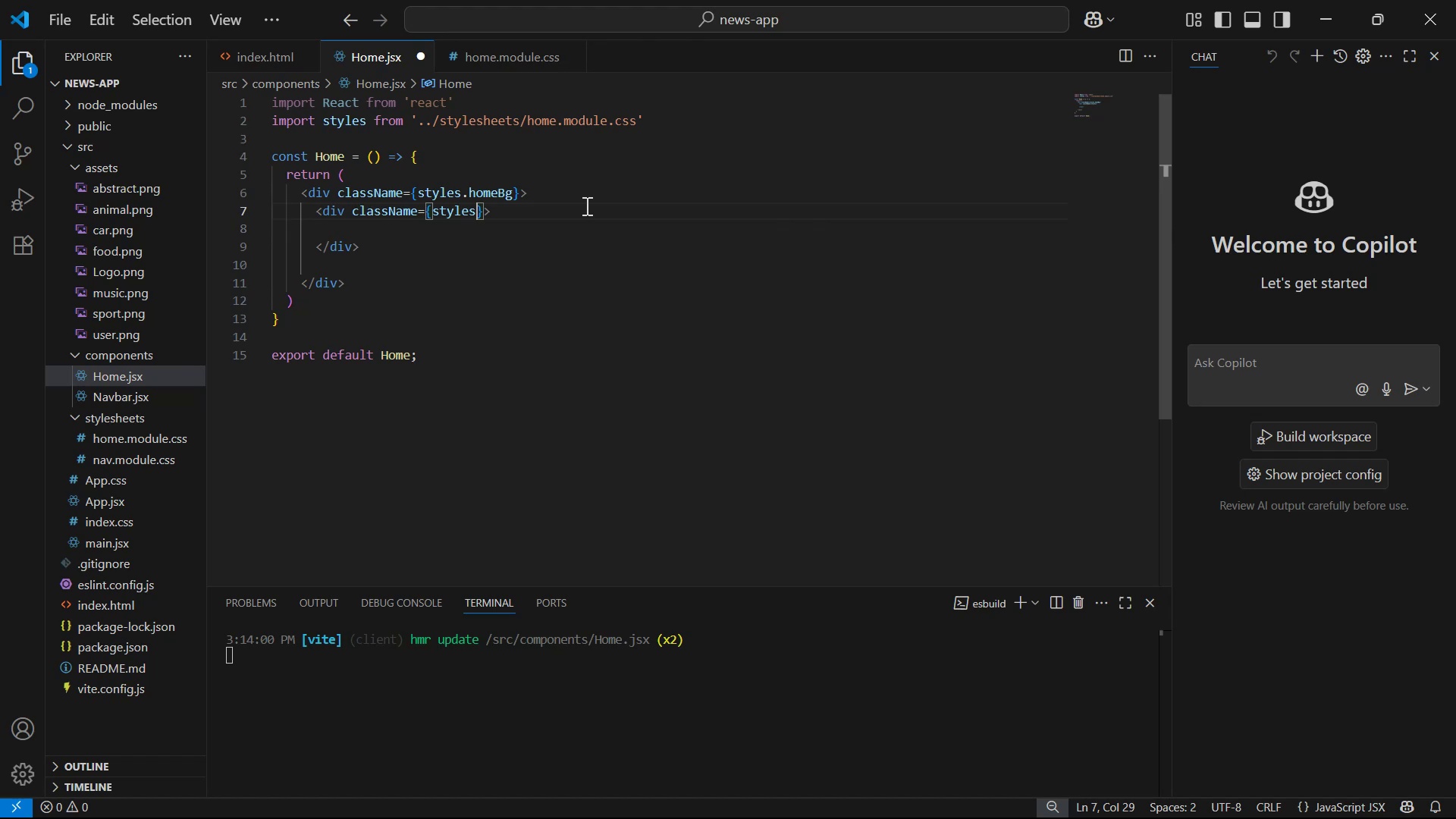 
type(.tages )
key(Backspace)
key(Backspace)
key(Backspace)
type(s )
key(Backspace)
 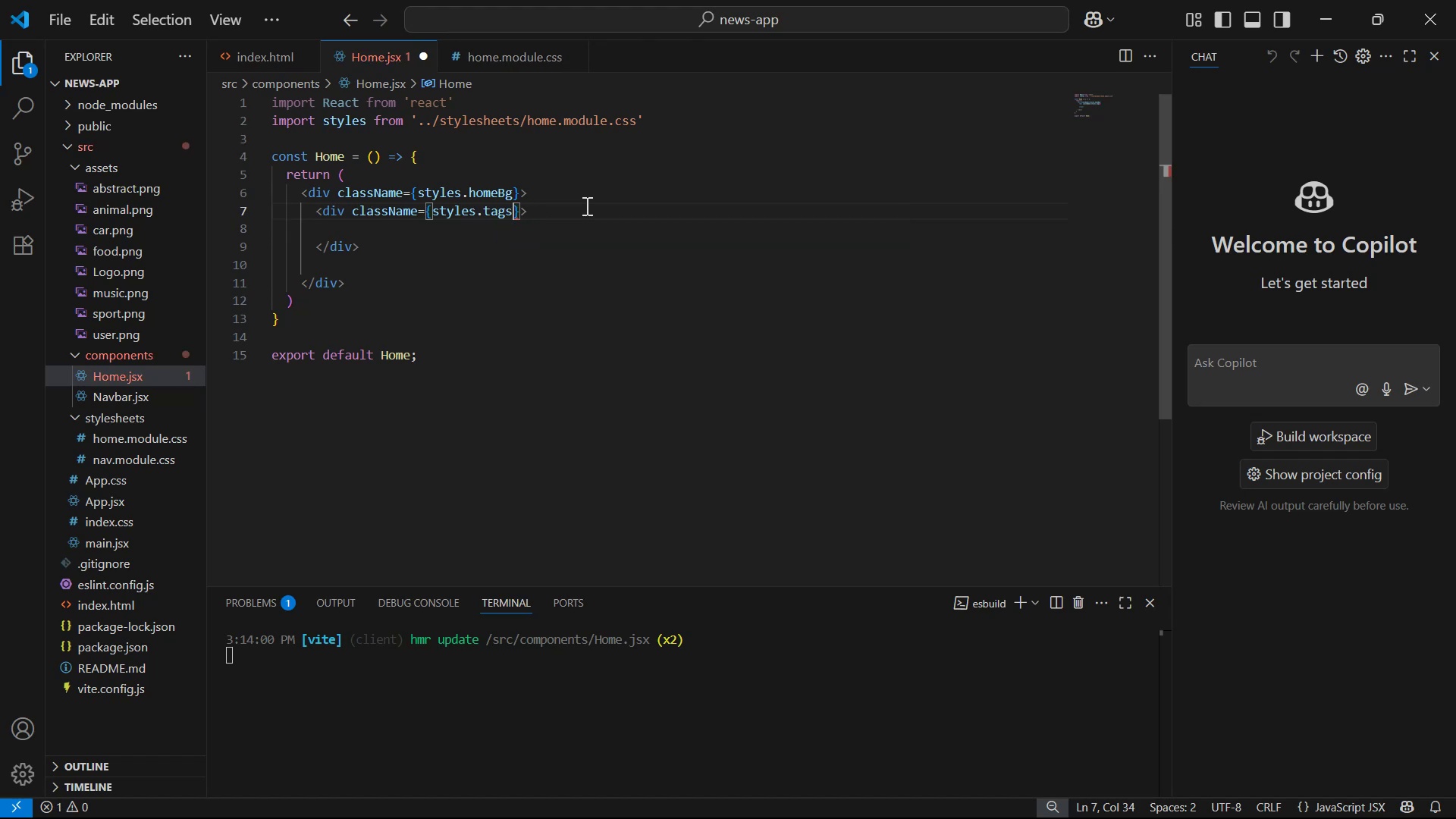 
key(Control+S)
 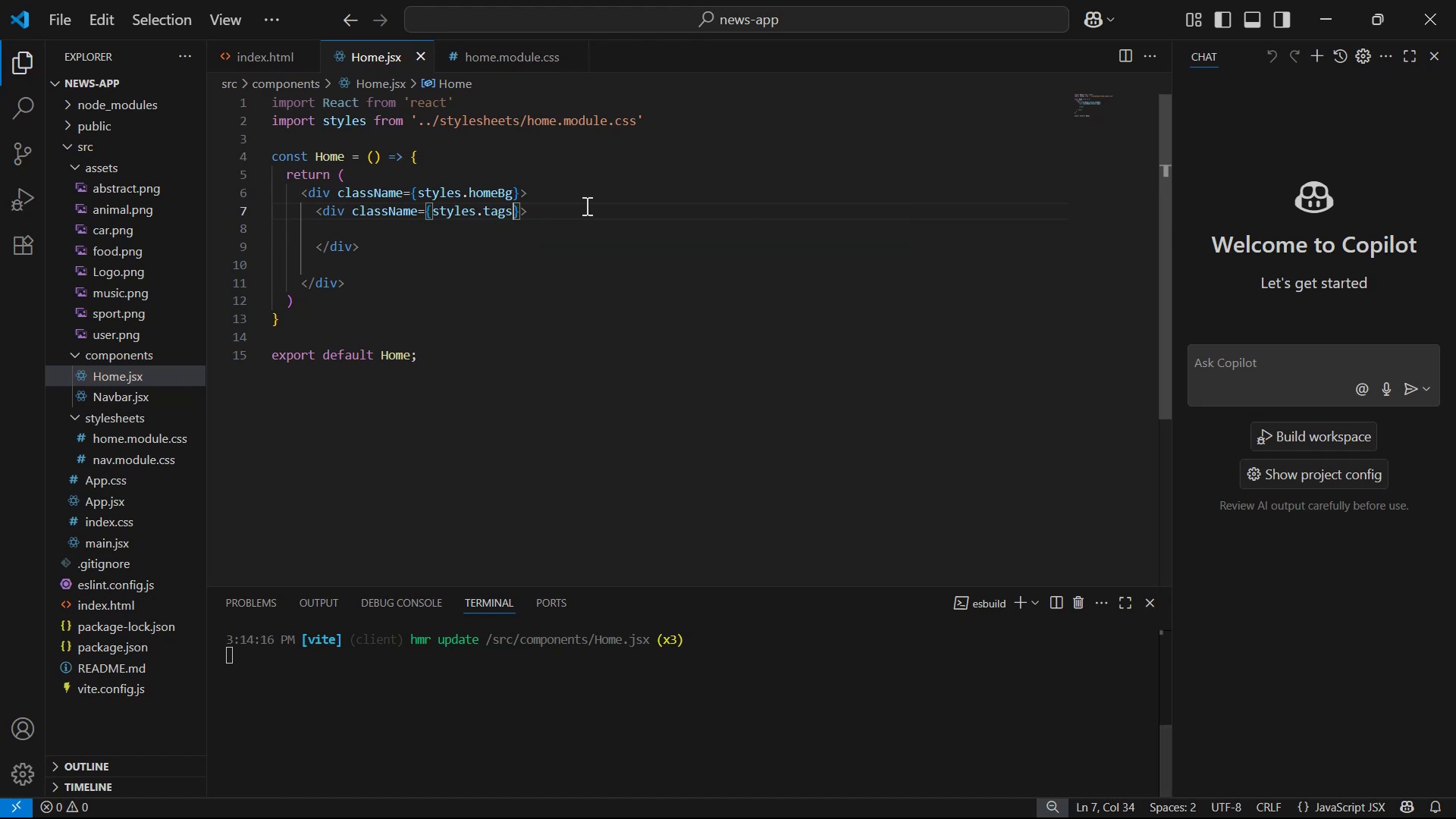 
key(Backquote)
 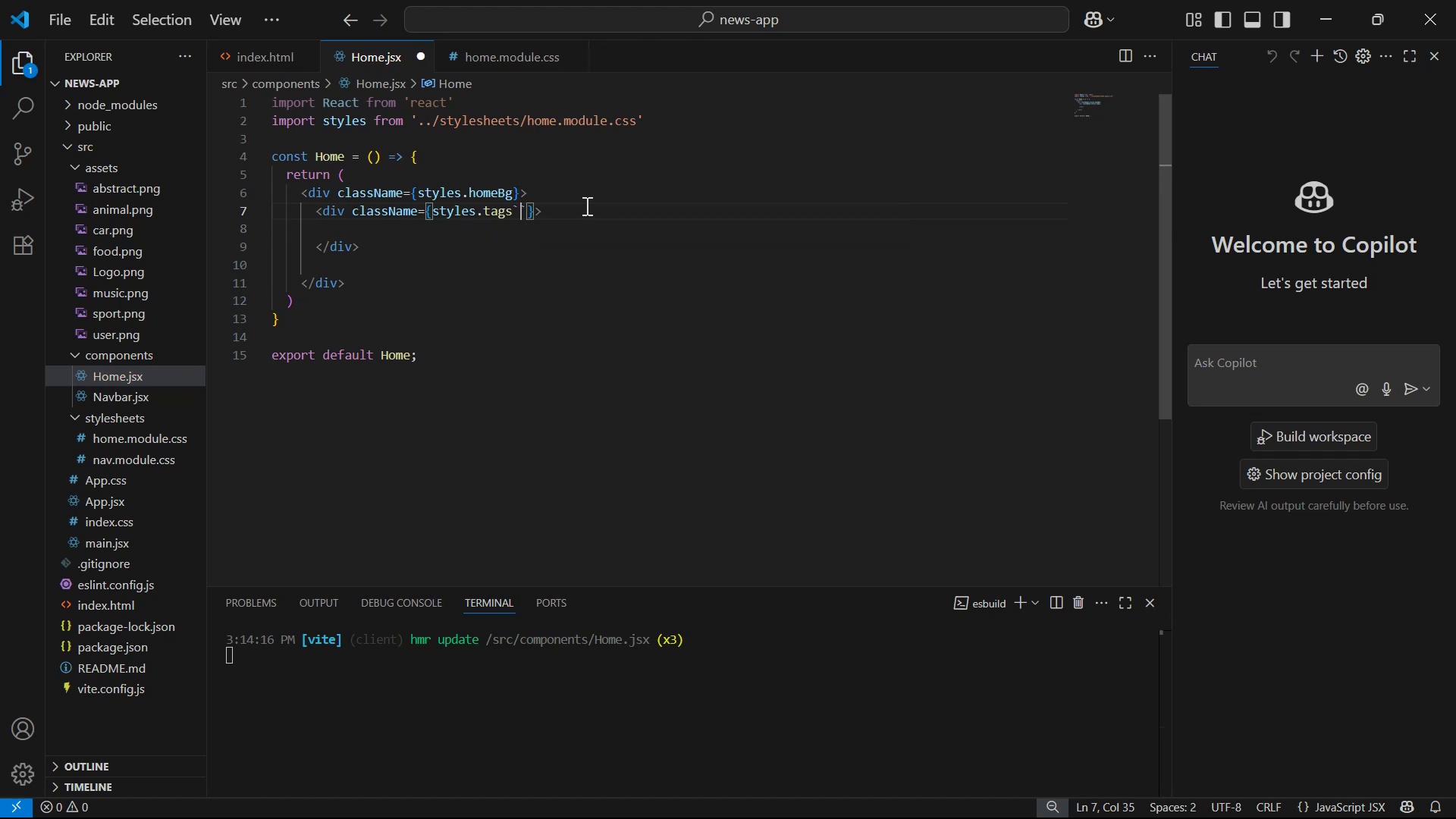 
key(ArrowLeft)
 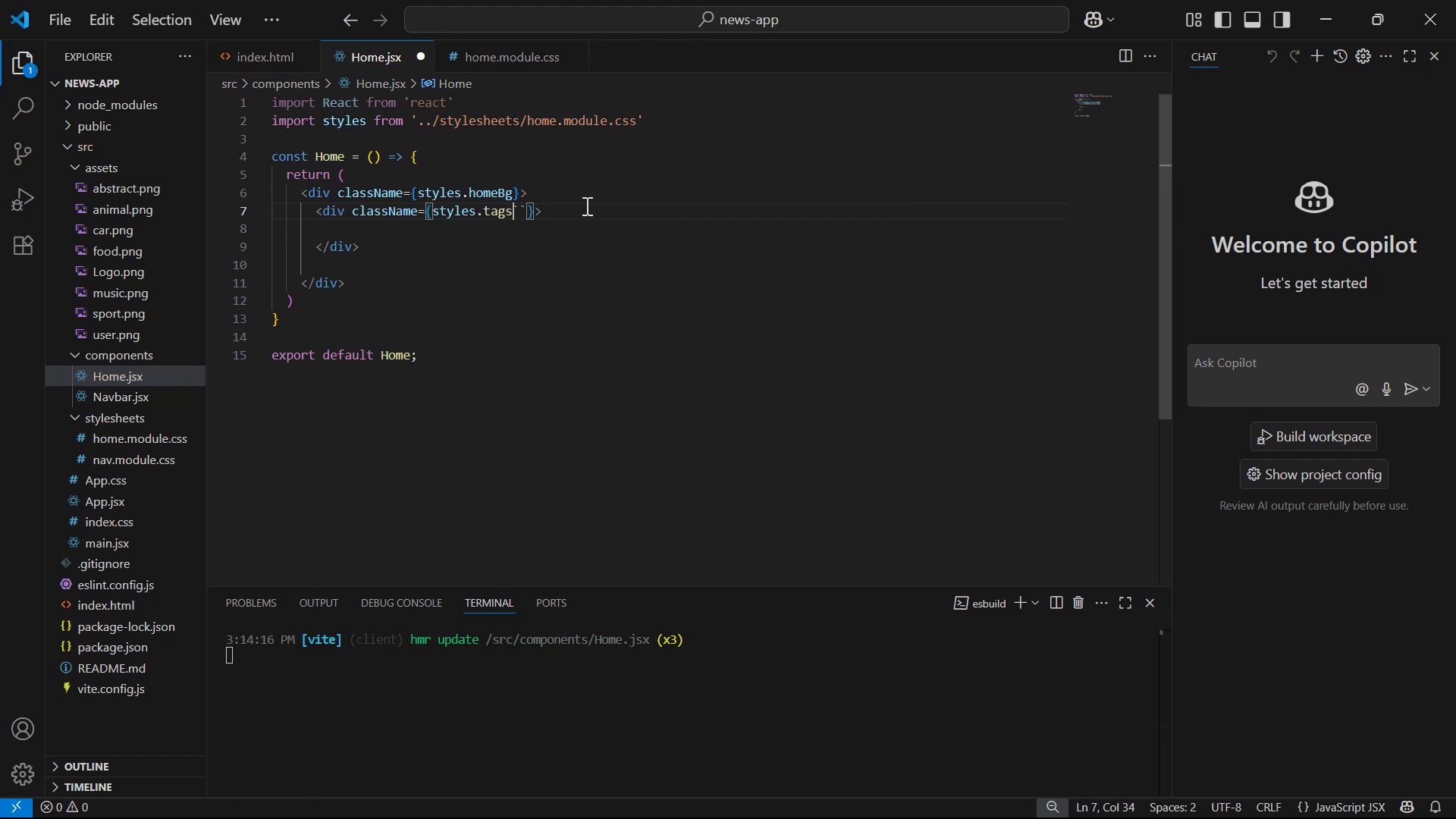 
hold_key(key=ShiftLeft, duration=0.36)
 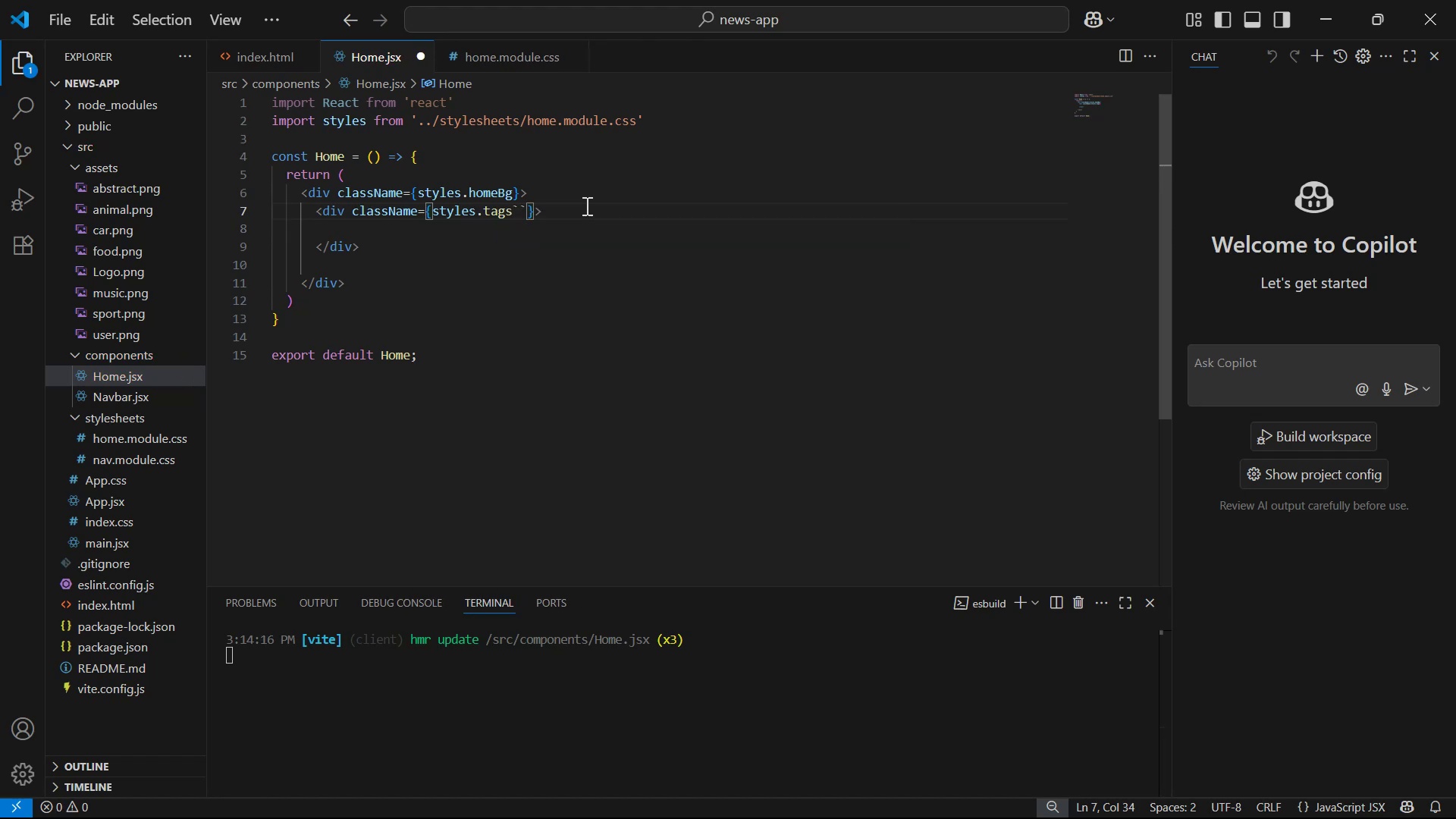 
key(ArrowRight)
 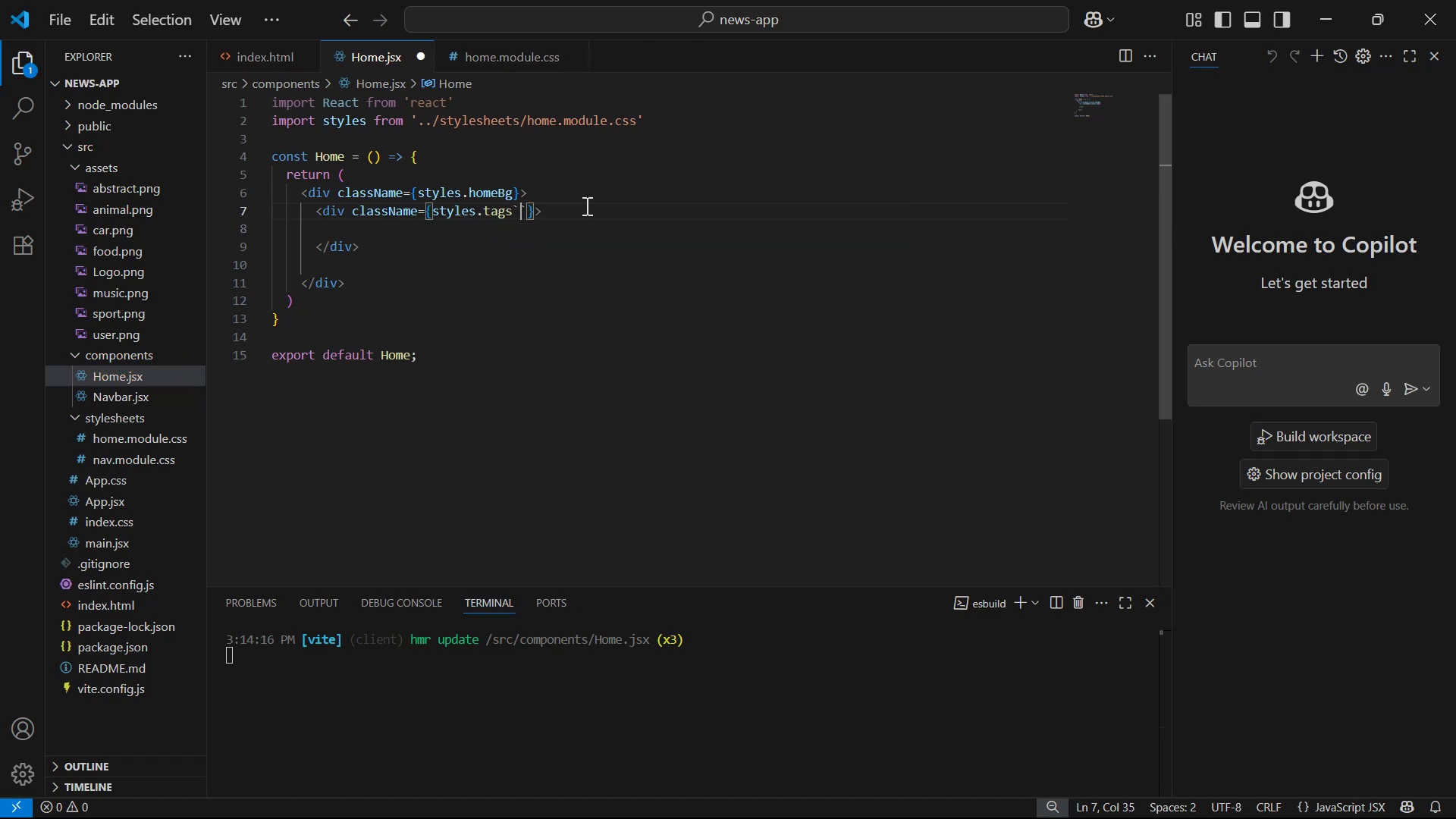 
key(ArrowRight)
 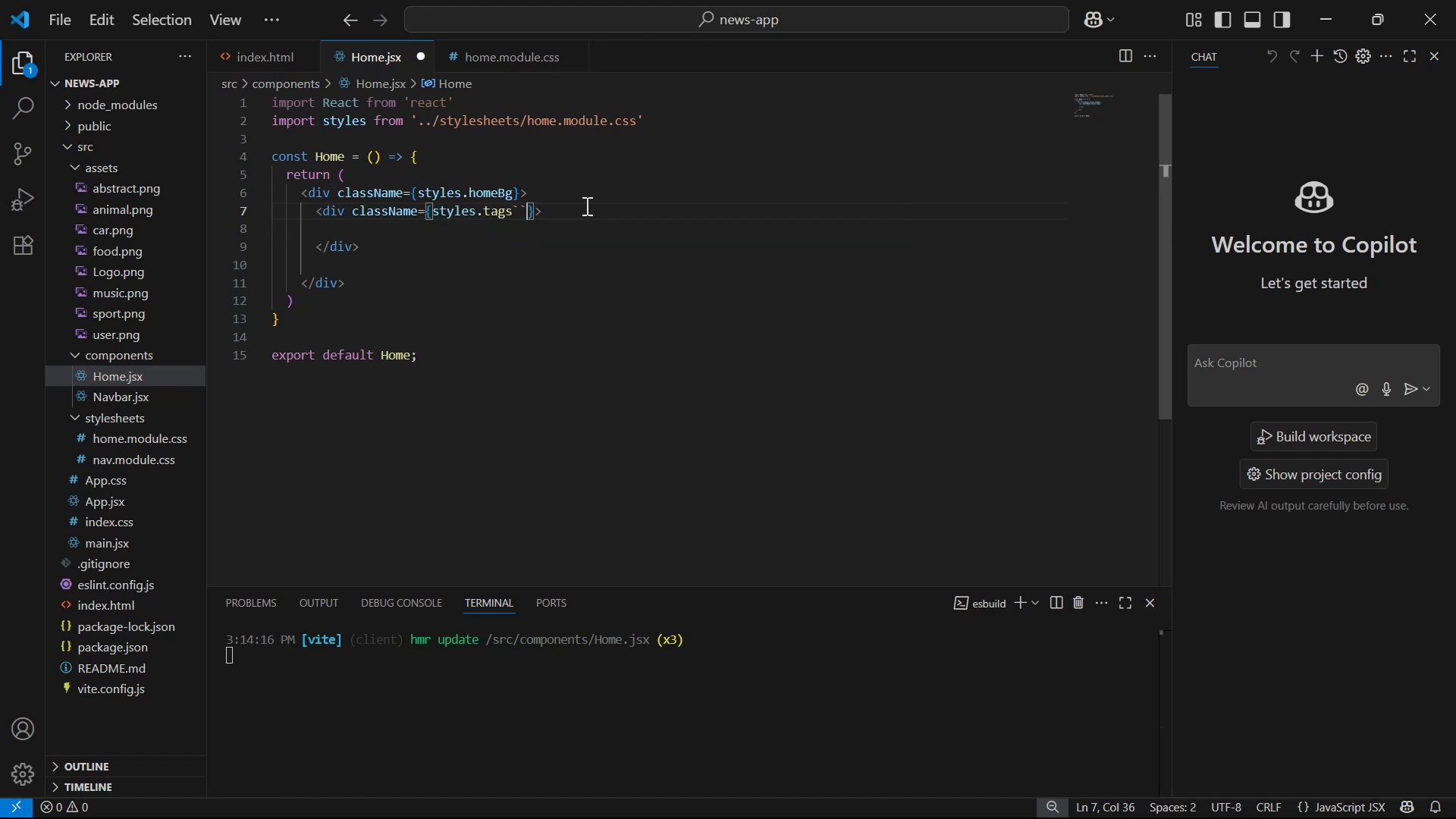 
key(Backspace)
 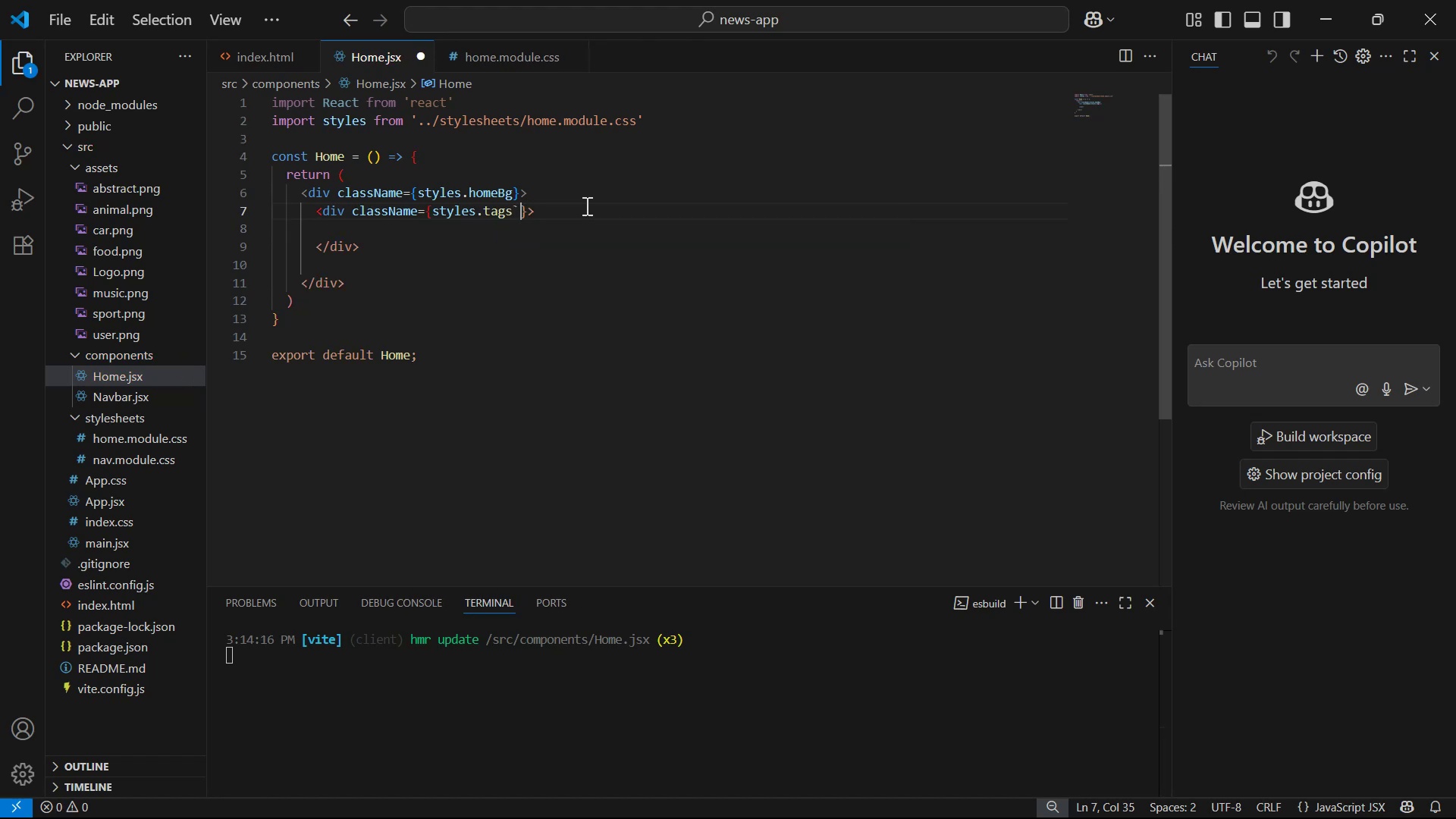 
key(ArrowLeft)
 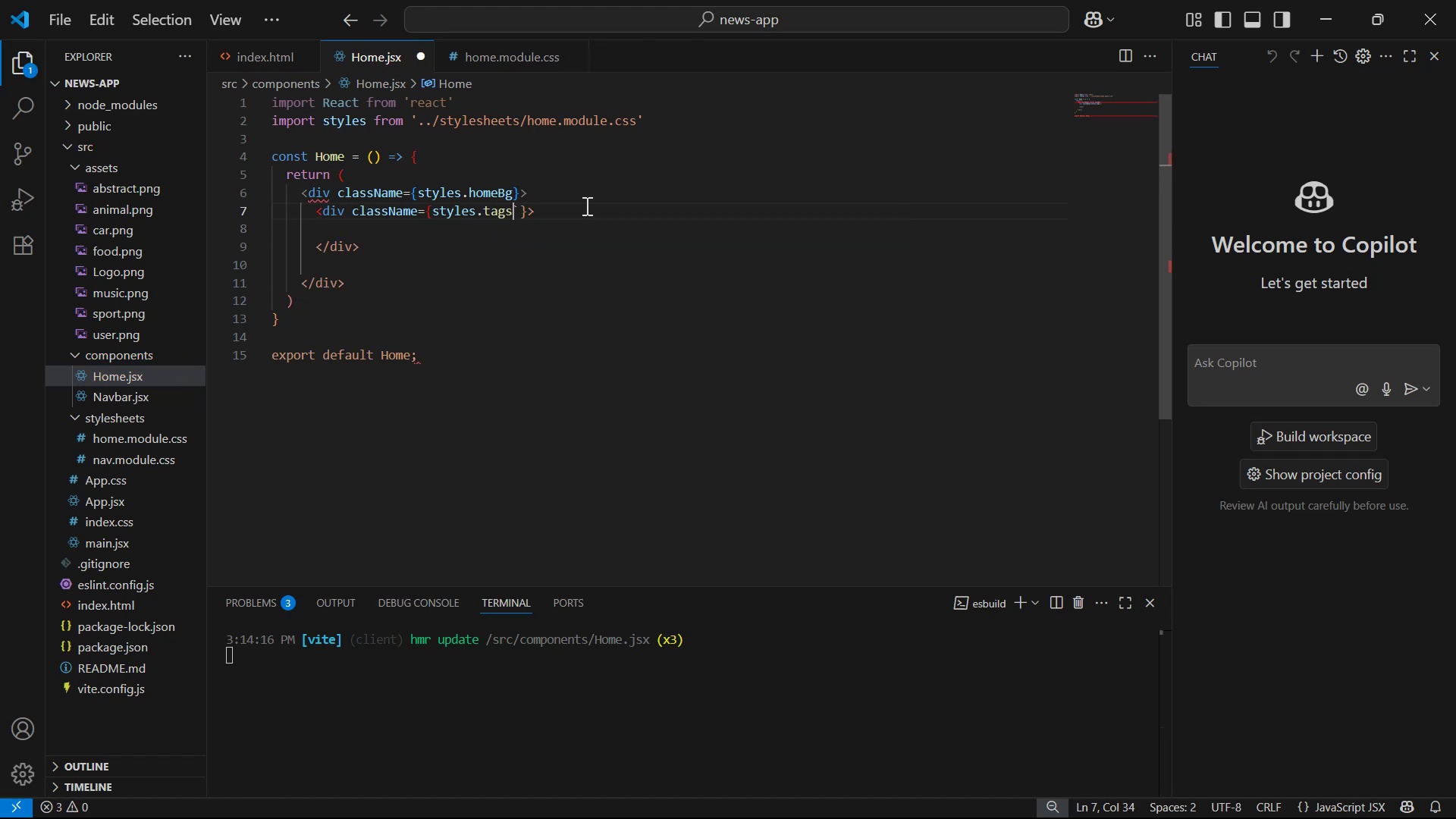 
key(Shift+BracketRight)
 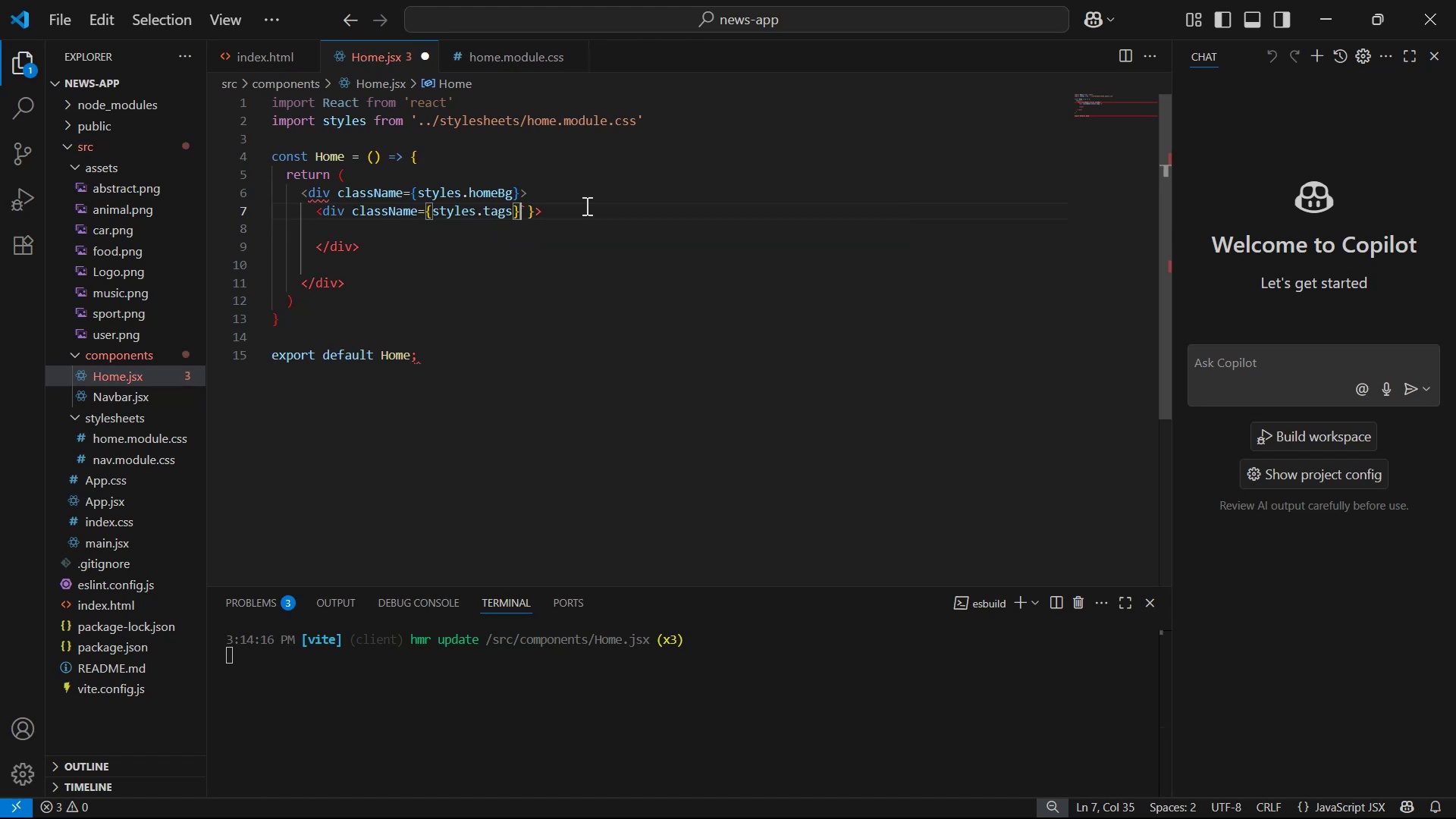 
hold_key(key=ArrowLeft, duration=0.88)
 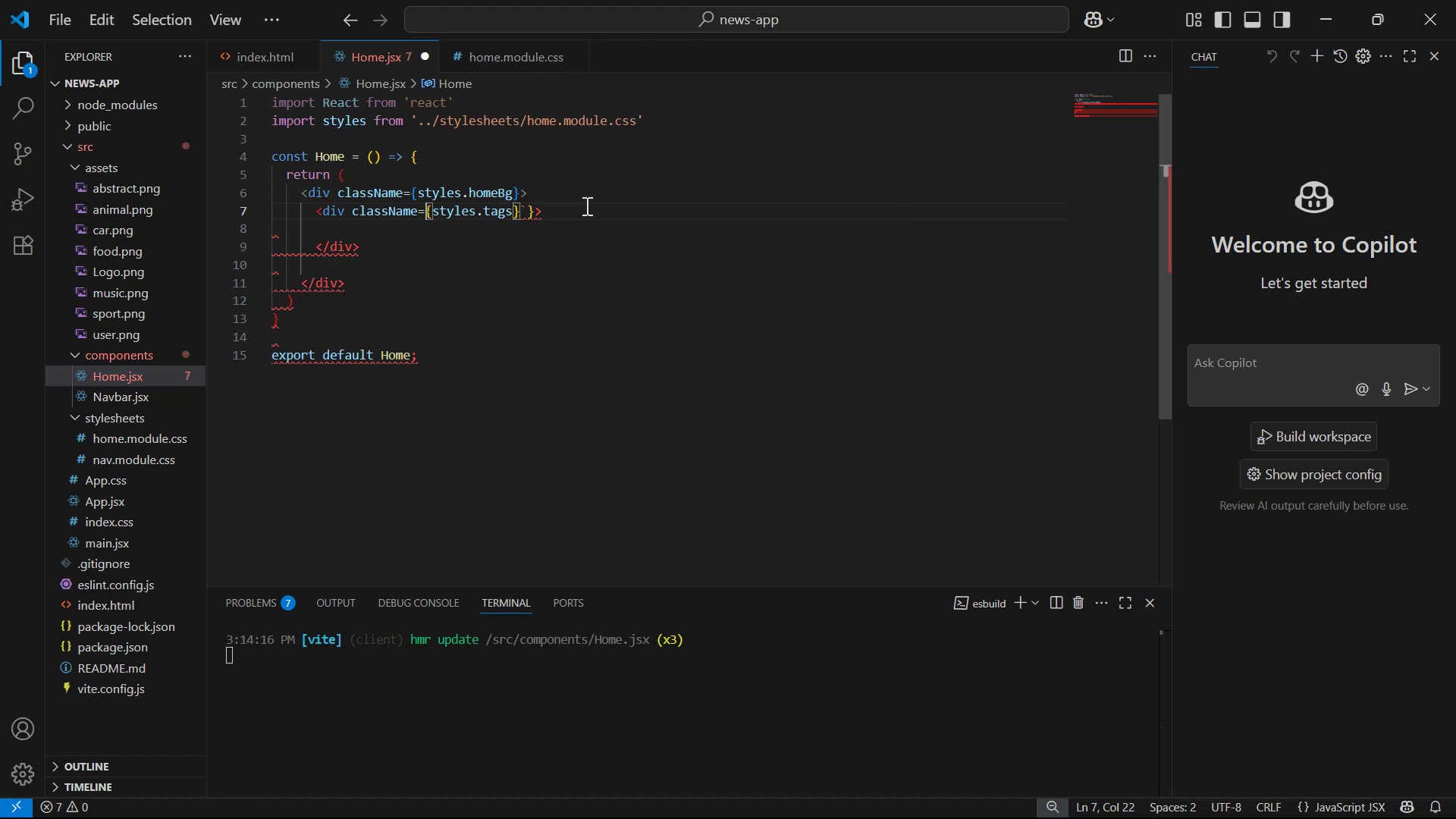 
key(ArrowRight)
 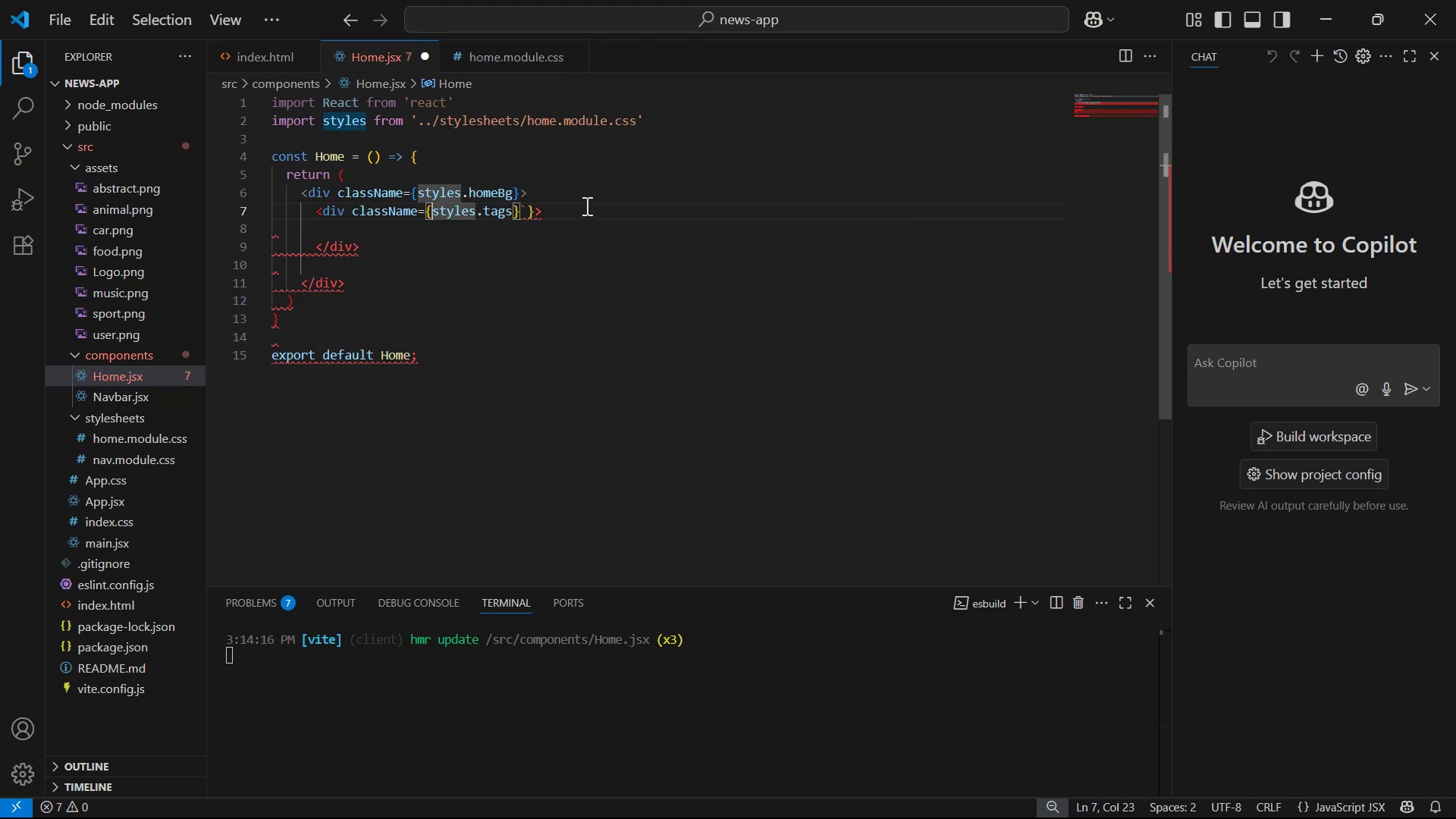 
key(Shift+BracketLeft)
 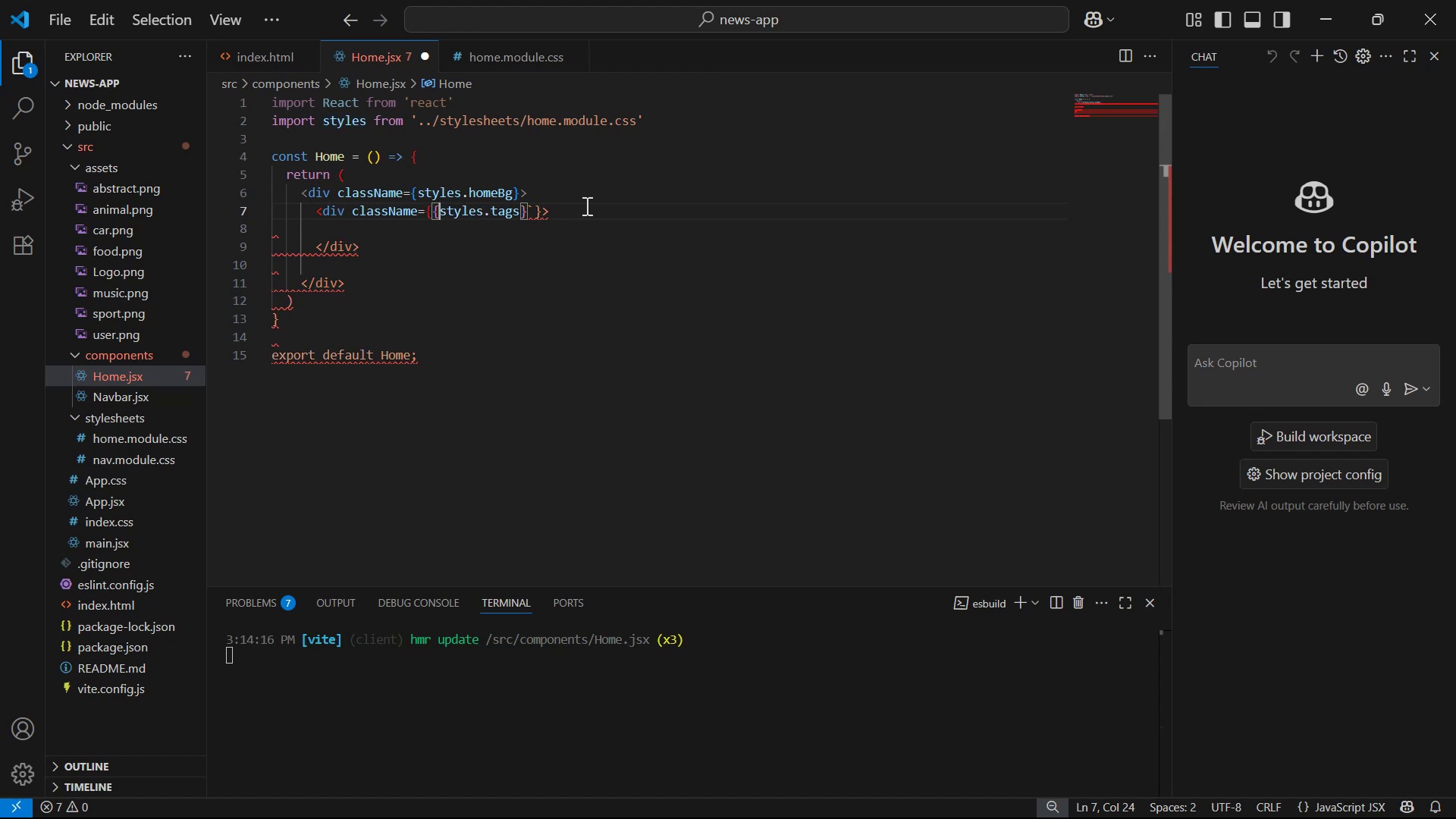 
key(ArrowLeft)
 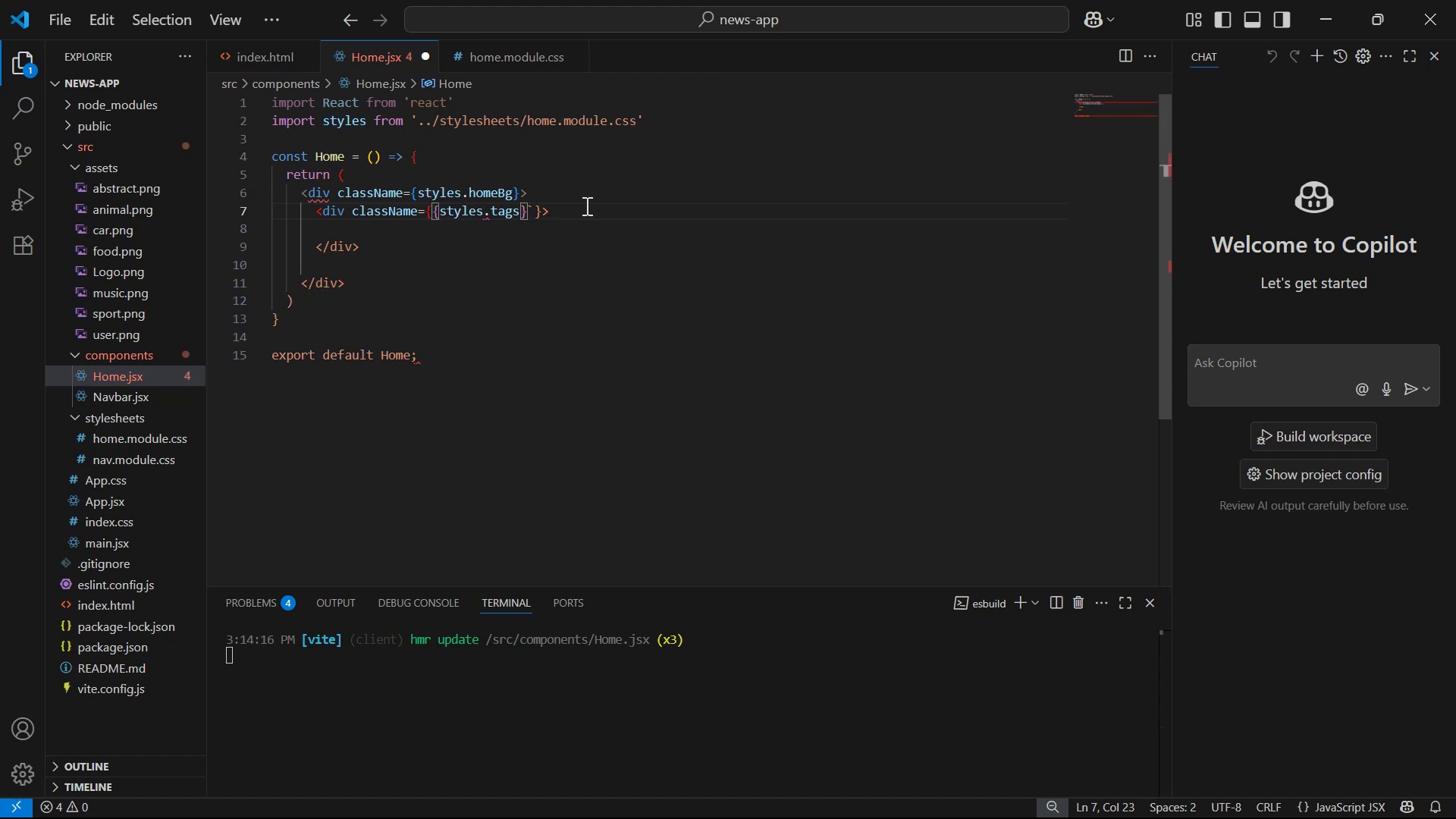 
key(Backquote)
 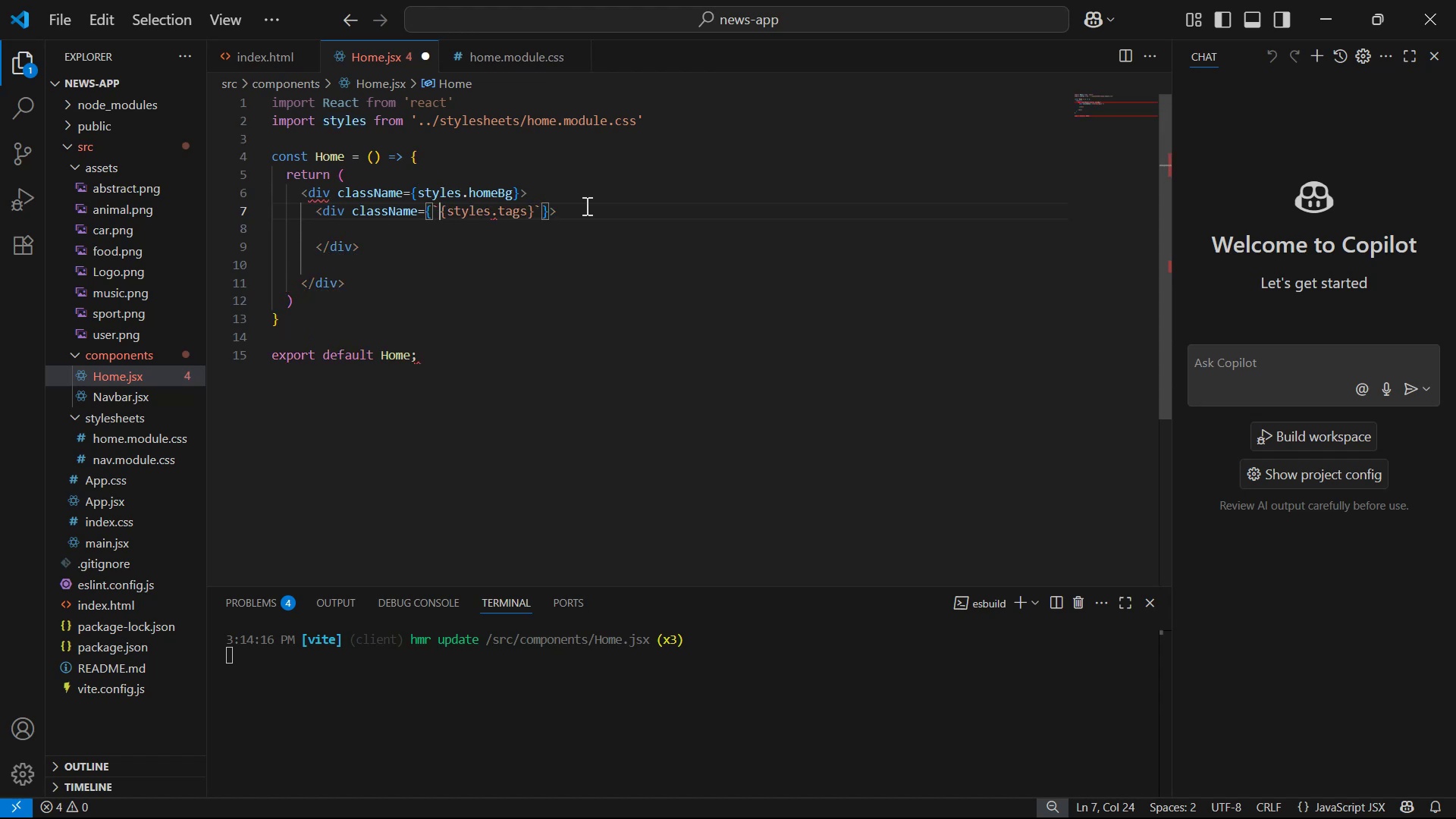 
hold_key(key=ShiftLeft, duration=1.52)
 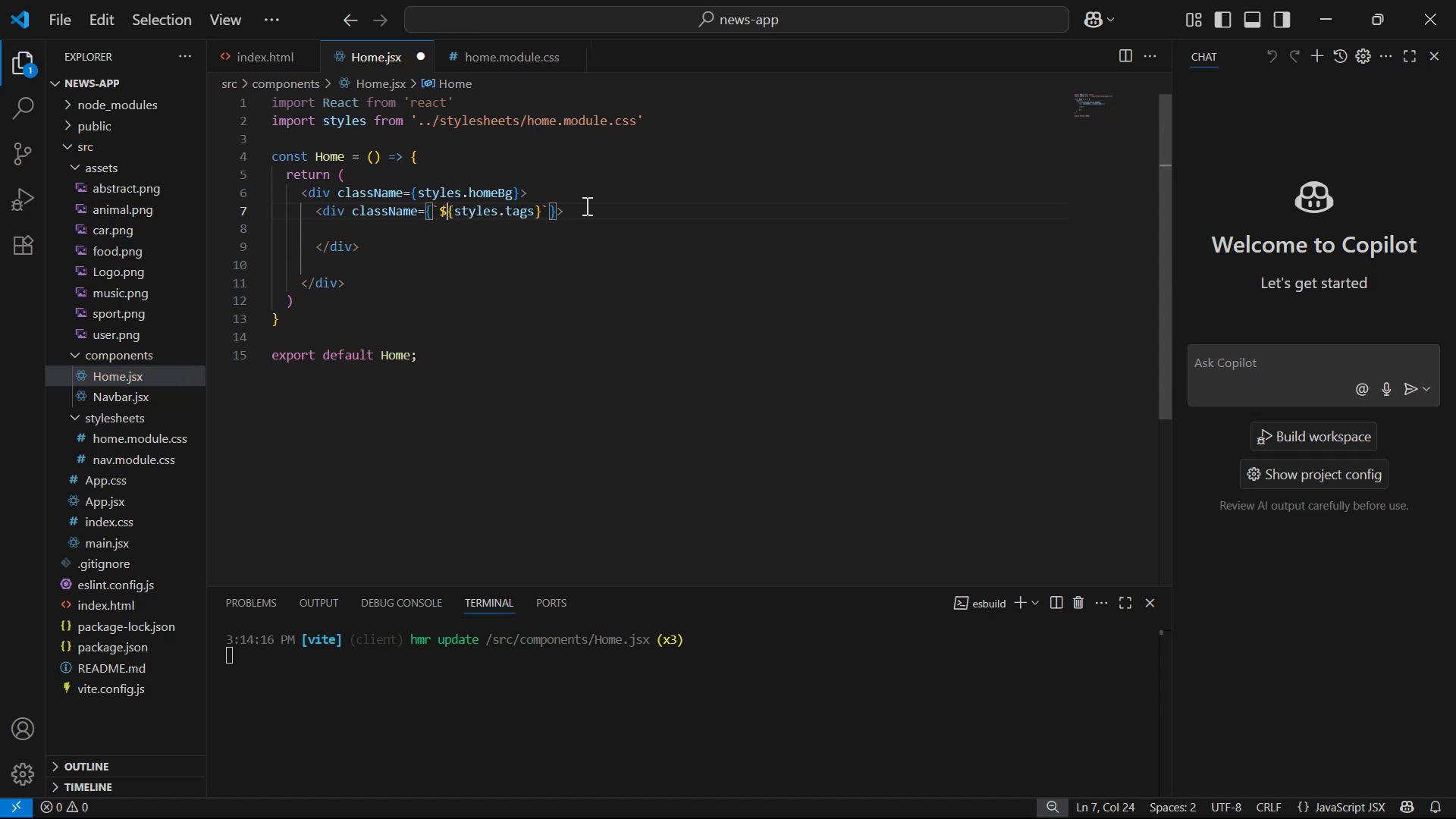 
key(Shift+4)
 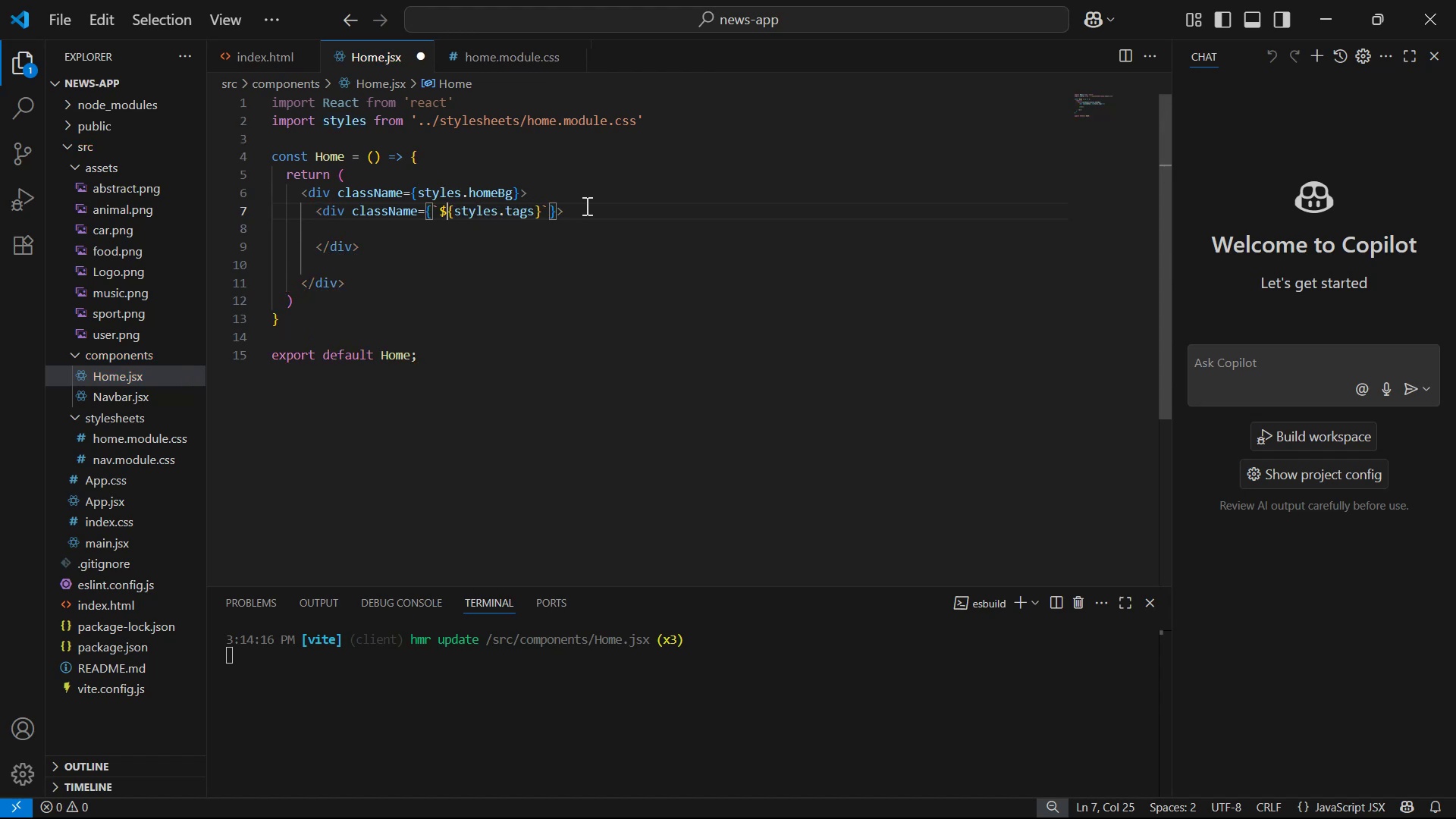 
key(Shift+ShiftLeft)
 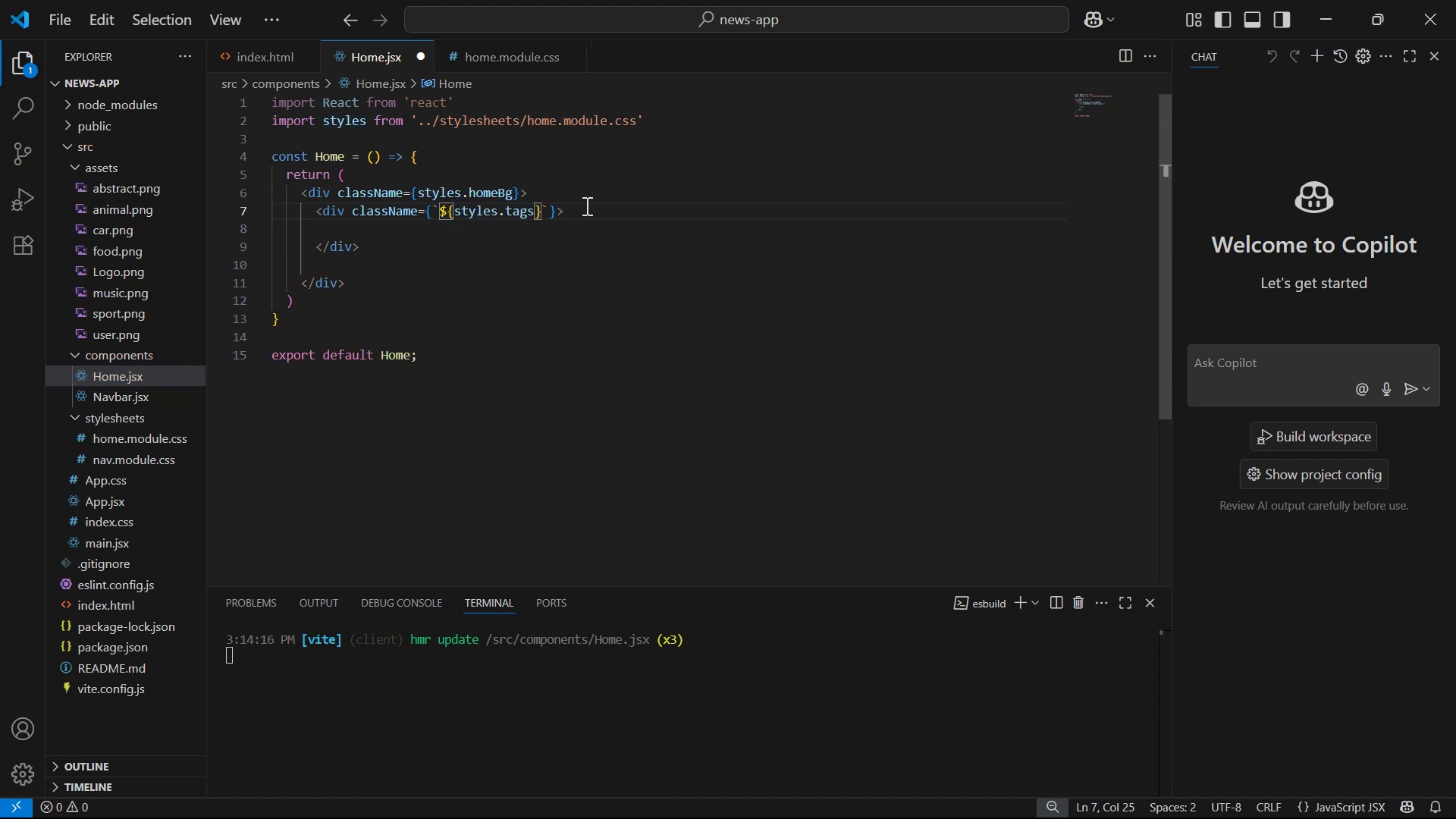 
key(ArrowRight)
 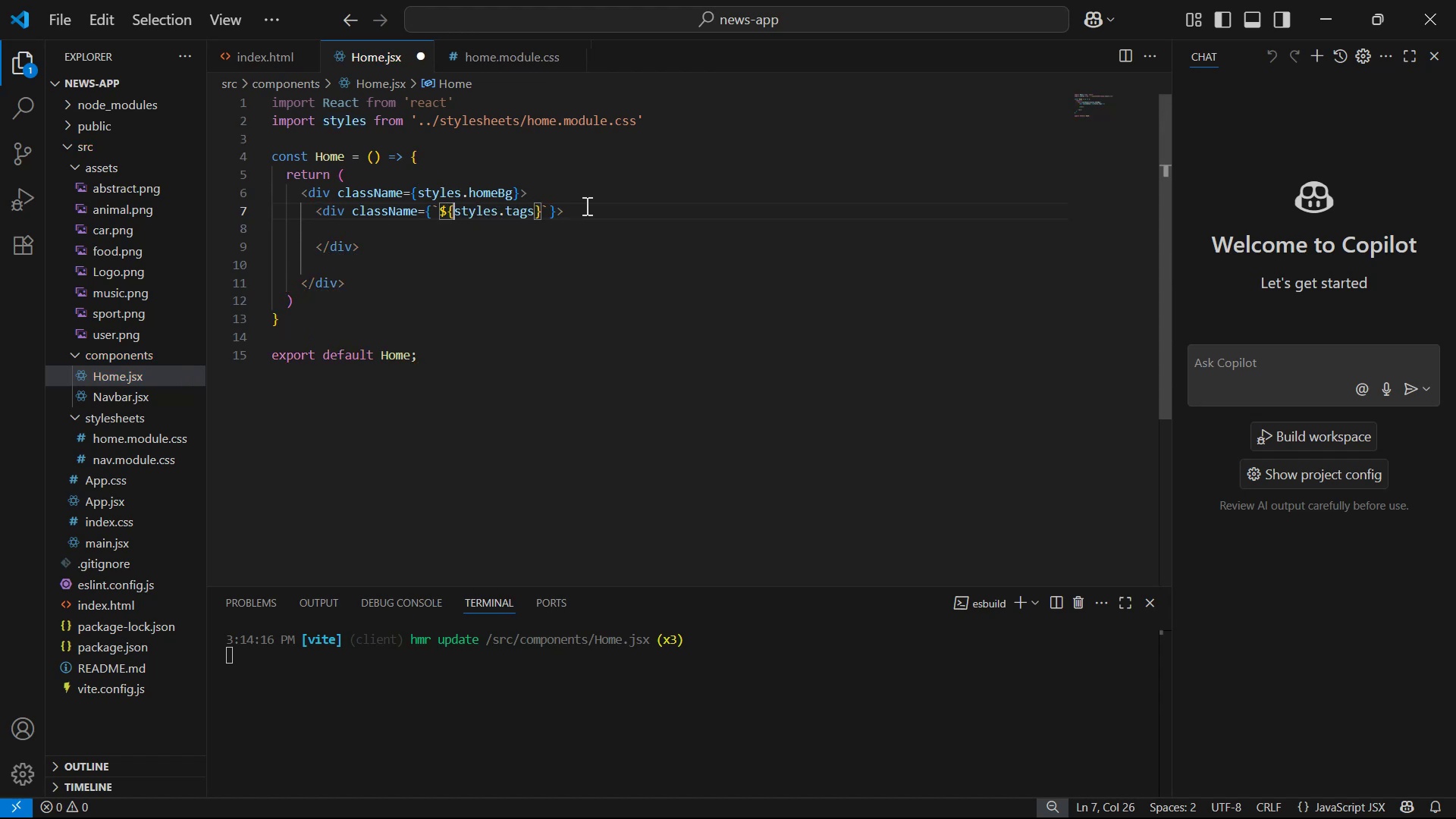 
hold_key(key=ArrowRight, duration=0.85)
 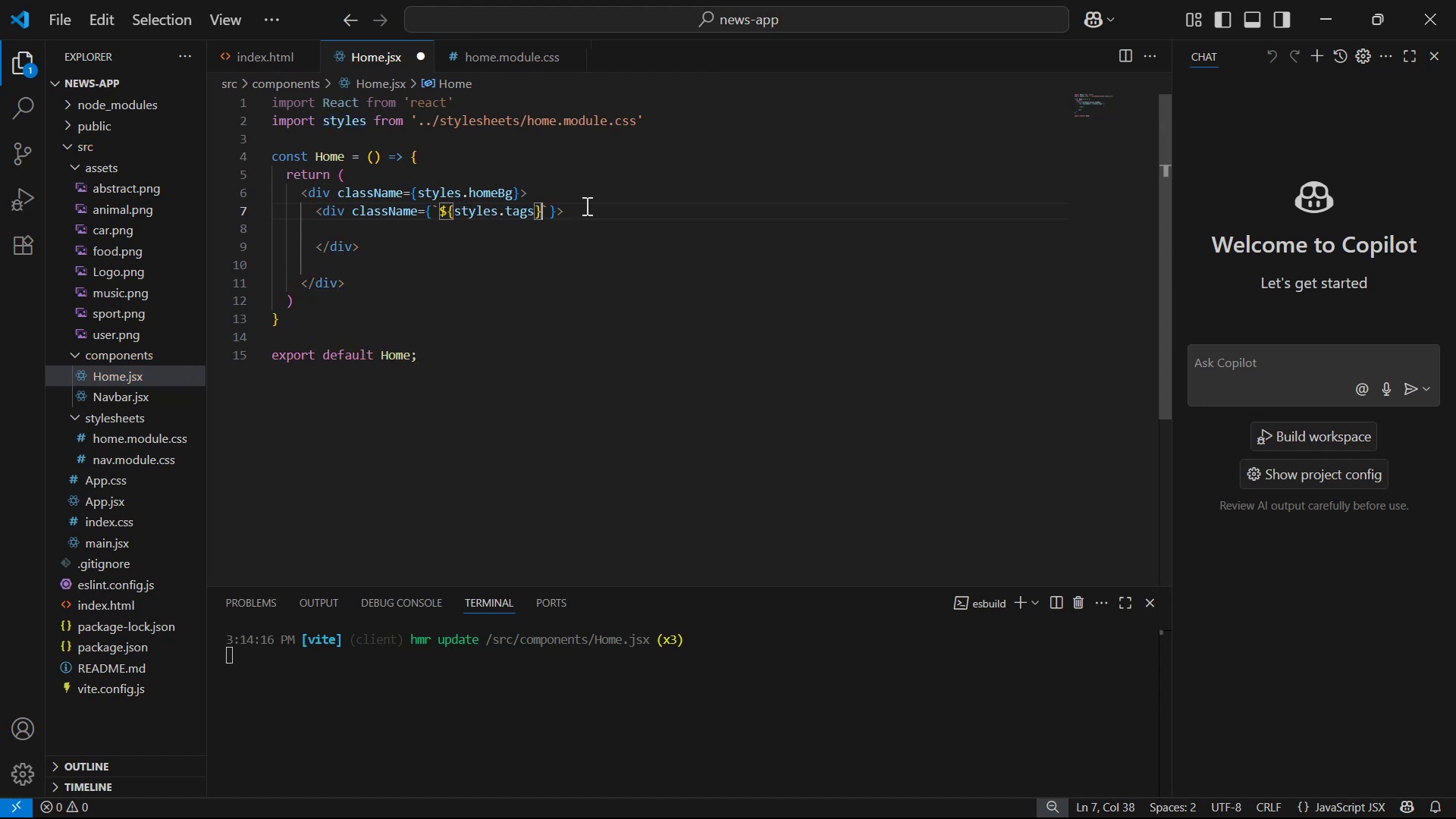 
type( row )
key(Backspace)
 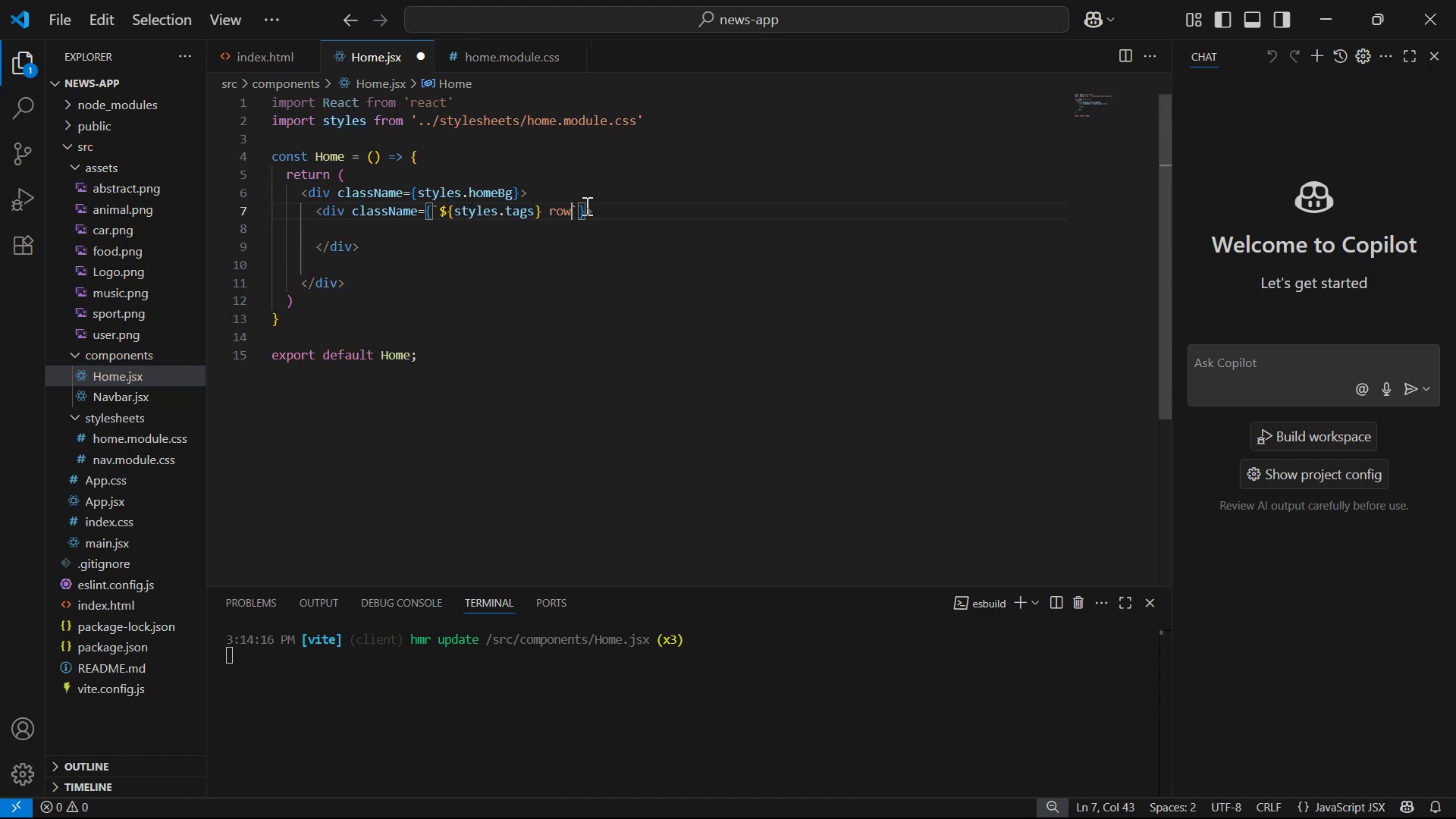 
key(Control+S)
 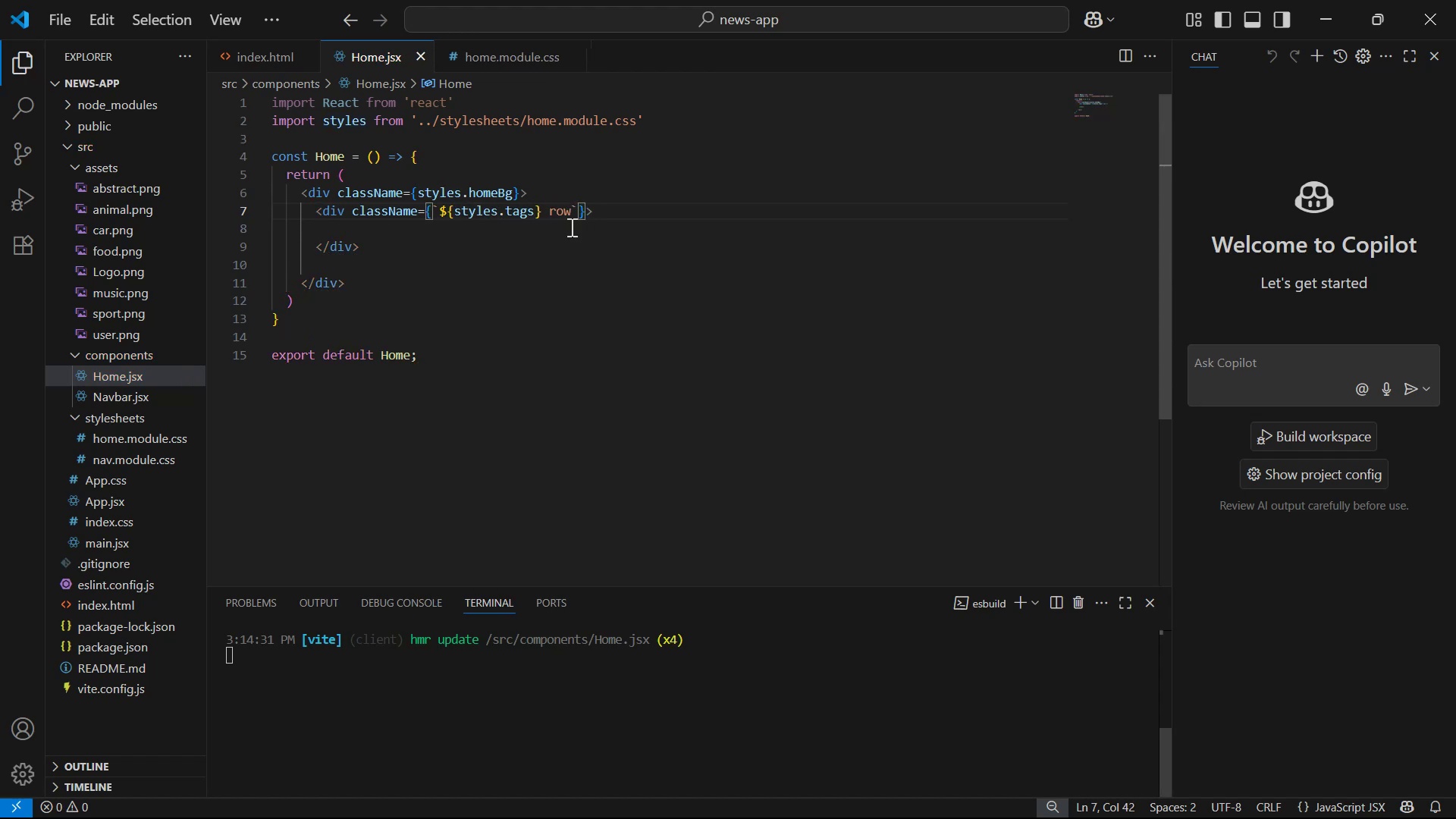 
left_click([610, 229])
 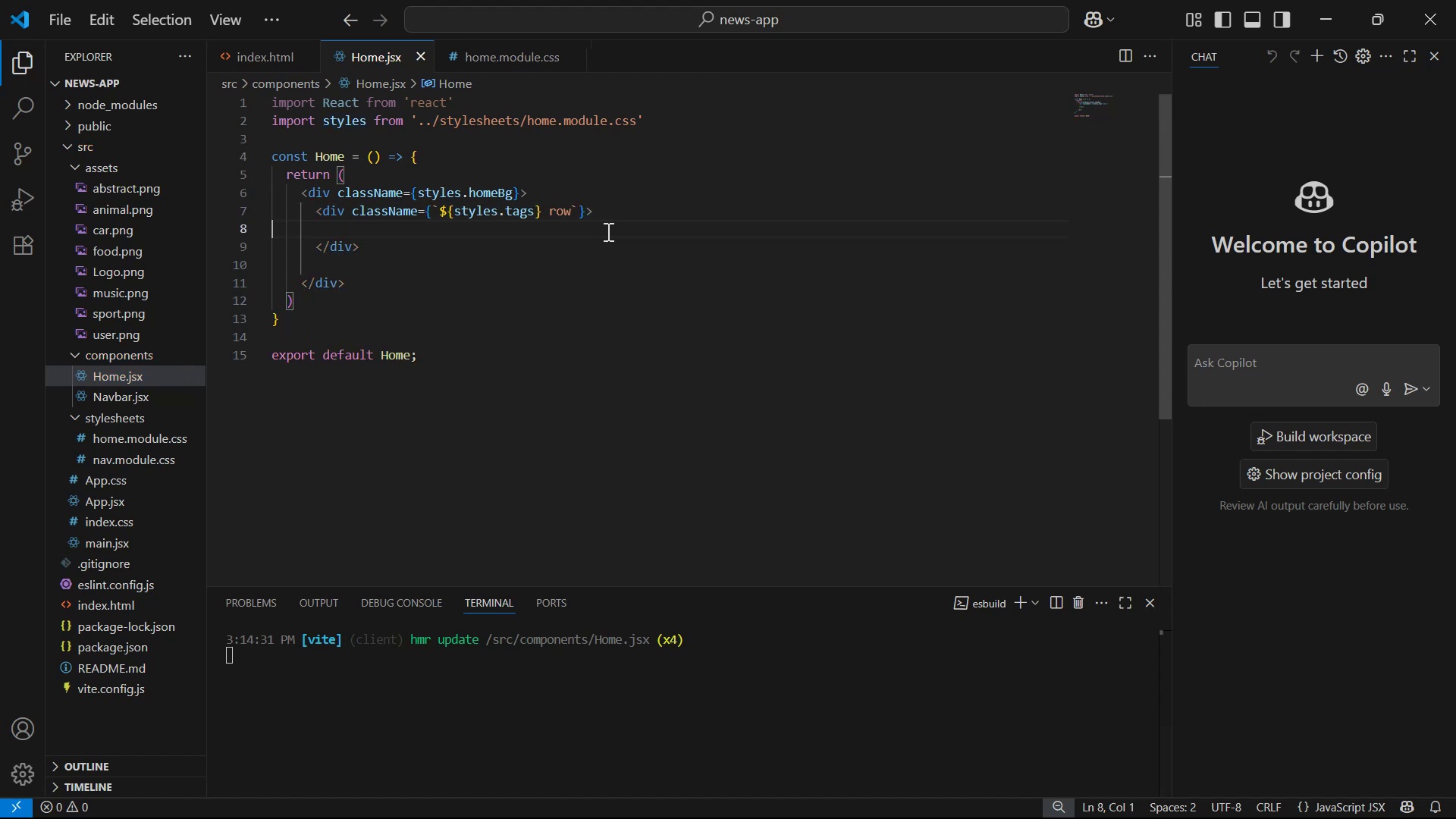 
key(Backspace)
 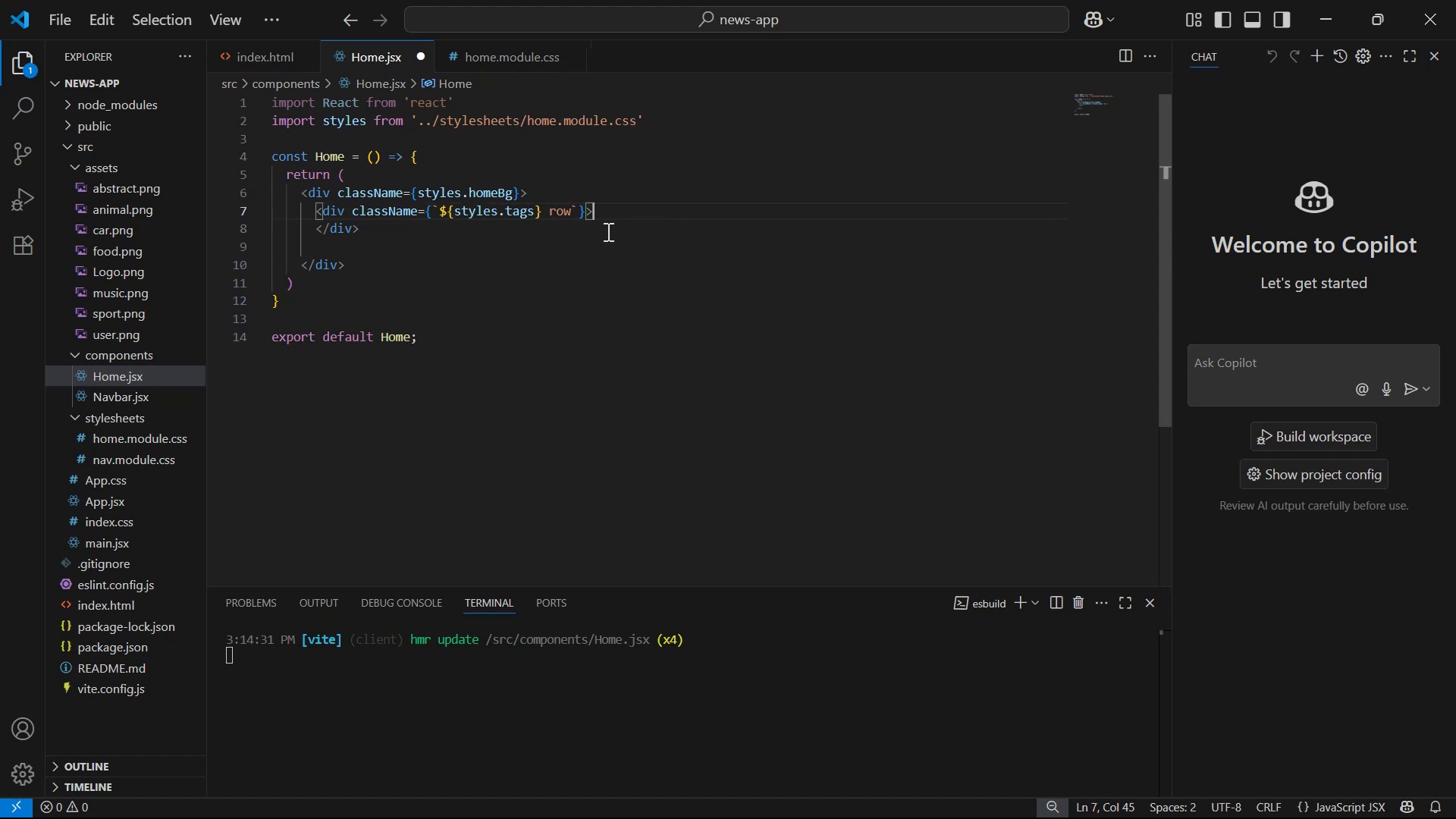 
key(Enter)
 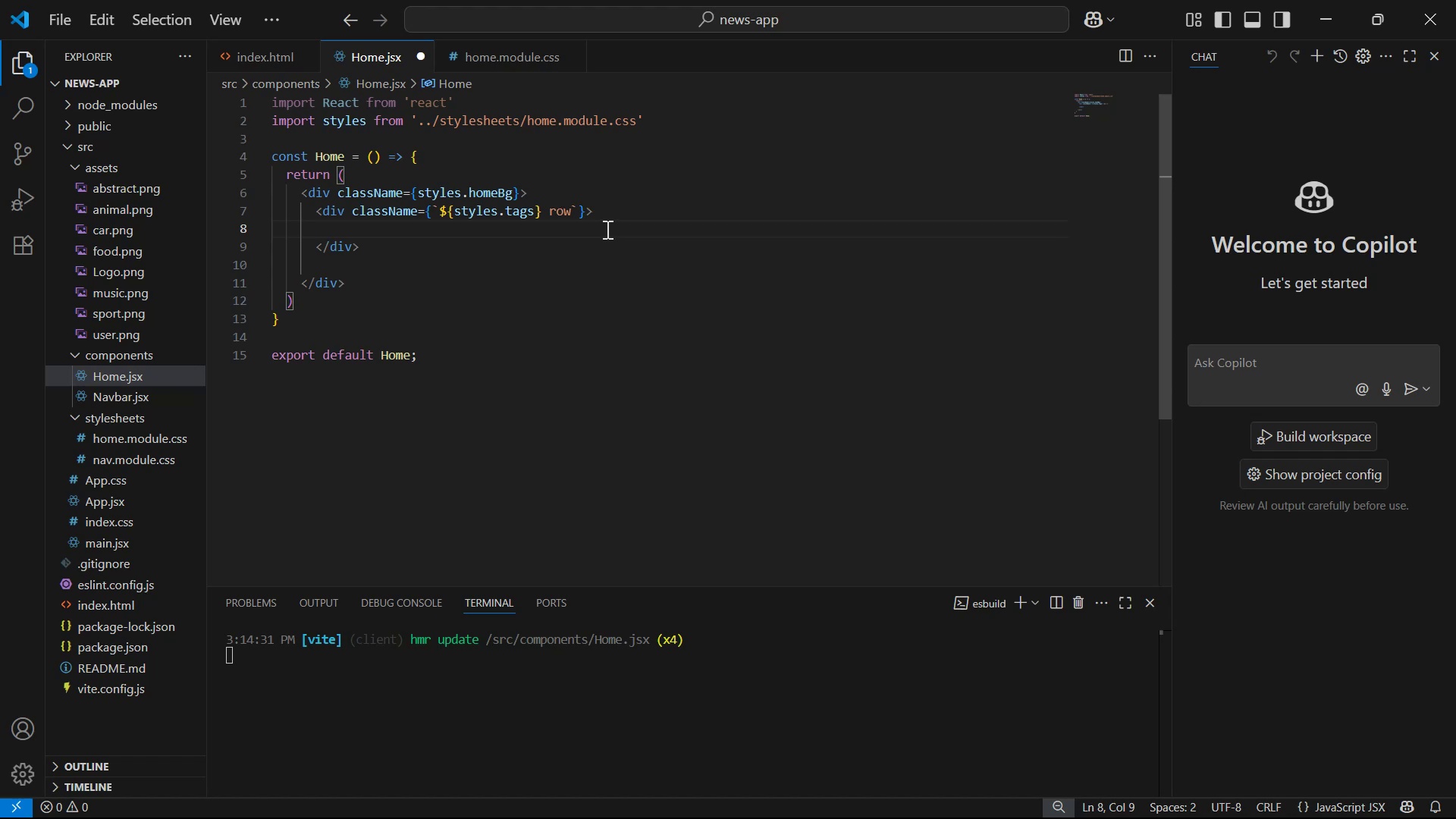 
wait(32.92)
 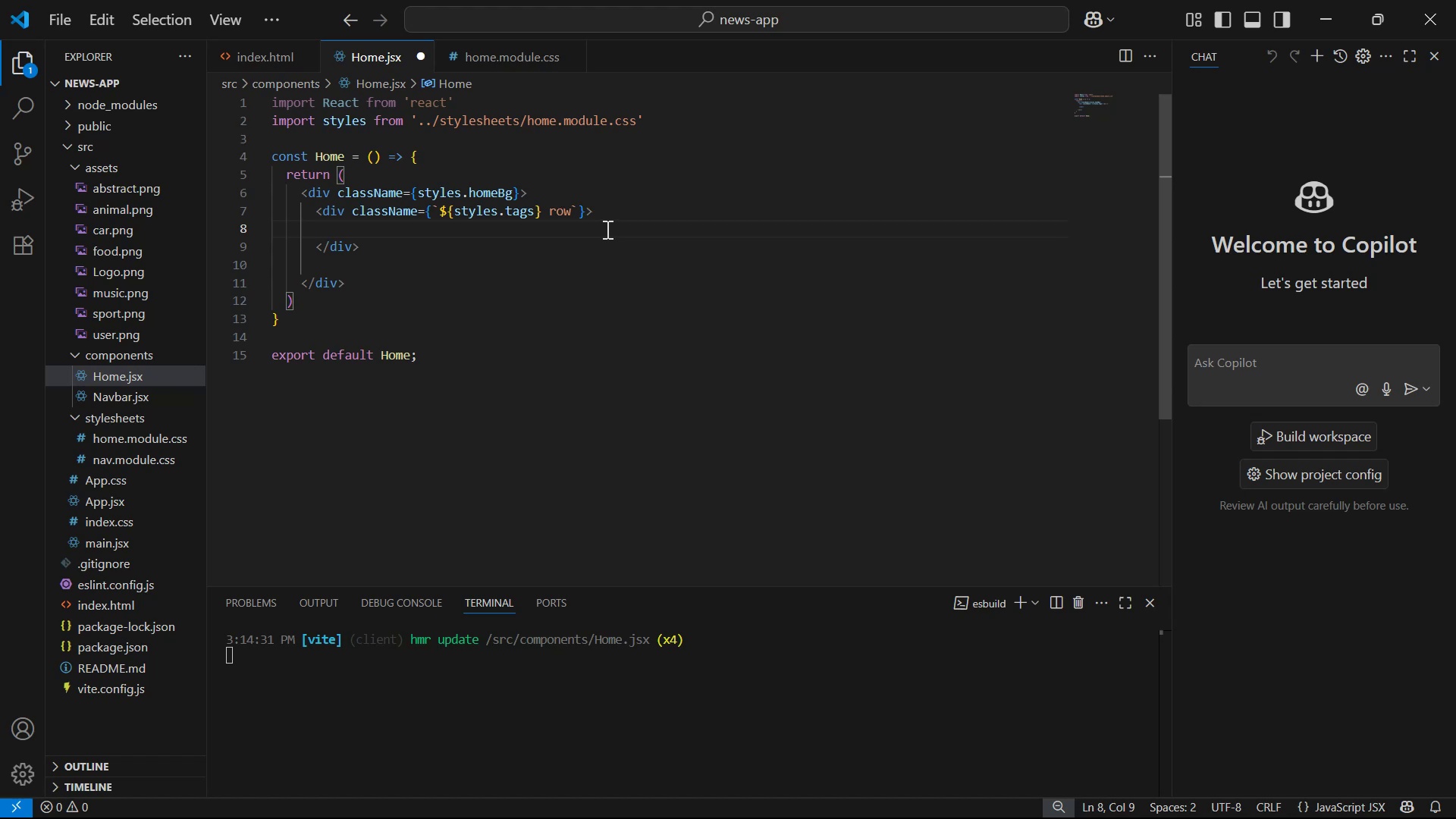 
left_click([1448, 49])
 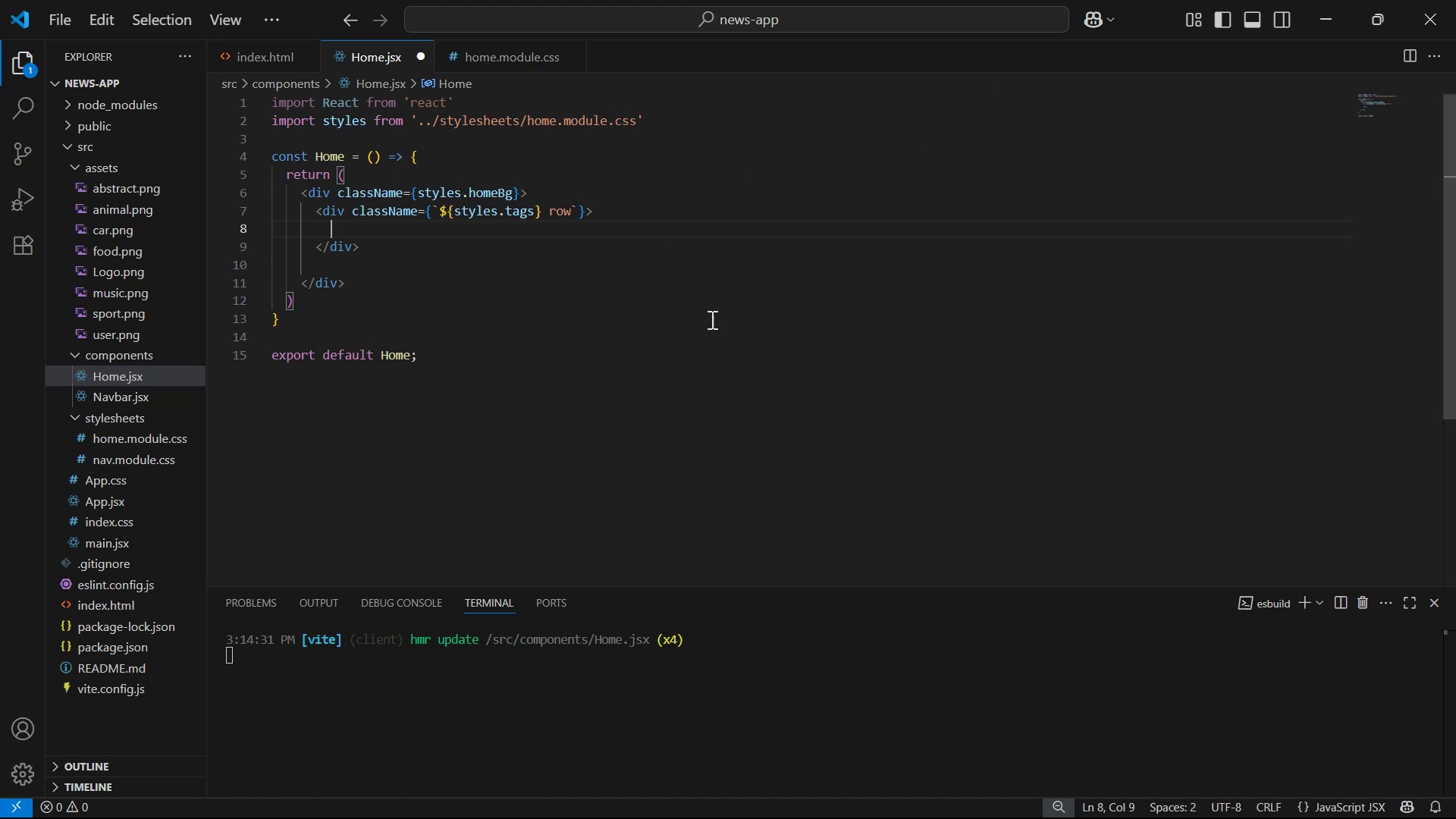 
type(div.col-lg-)
key(Backspace)
key(Backspace)
key(Backspace)
type(md)
key(Backspace)
key(Backspace)
type(ld )
key(Backspace)
key(Backspace)
type(g-3)
 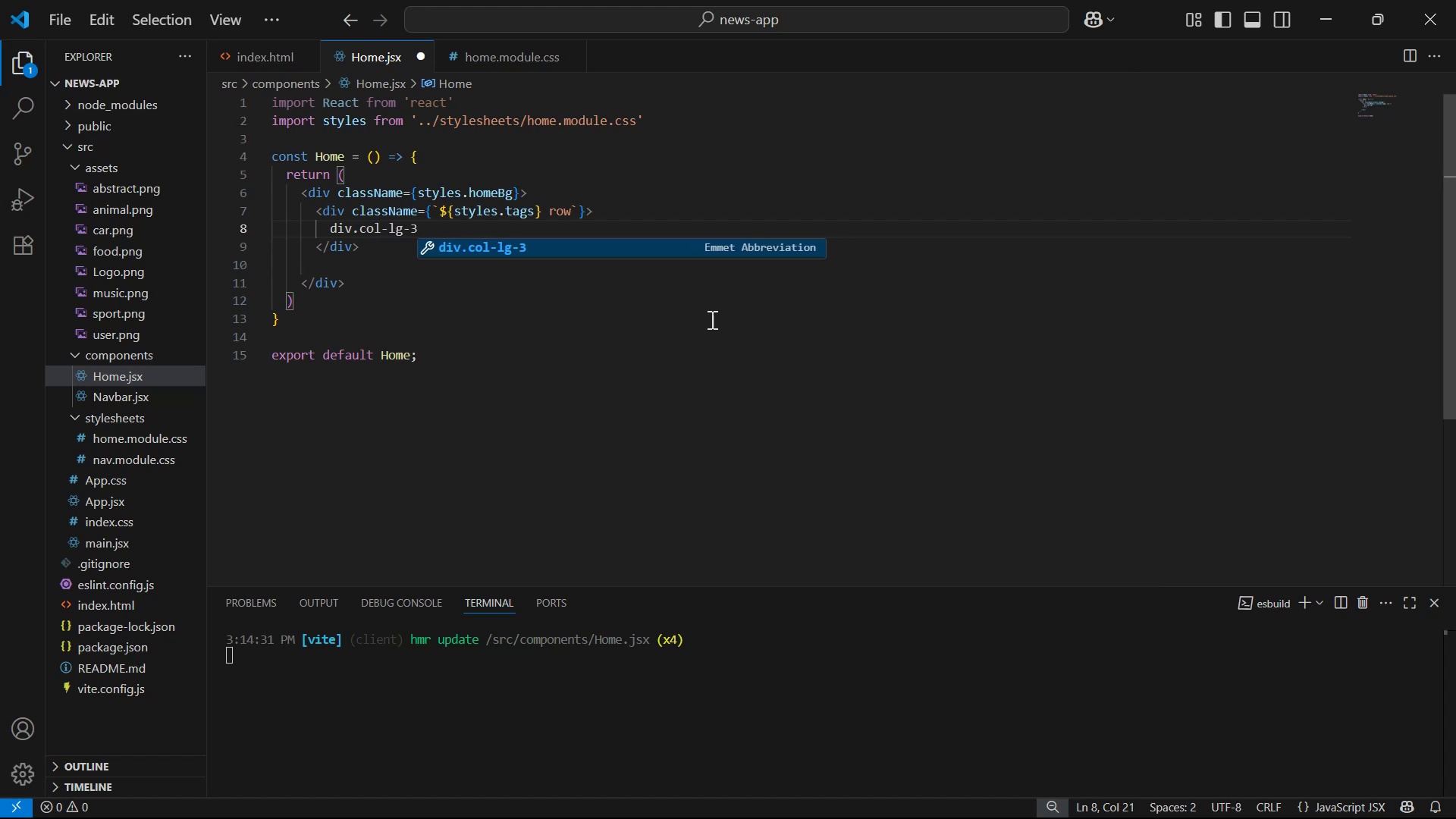 
key(Enter)
 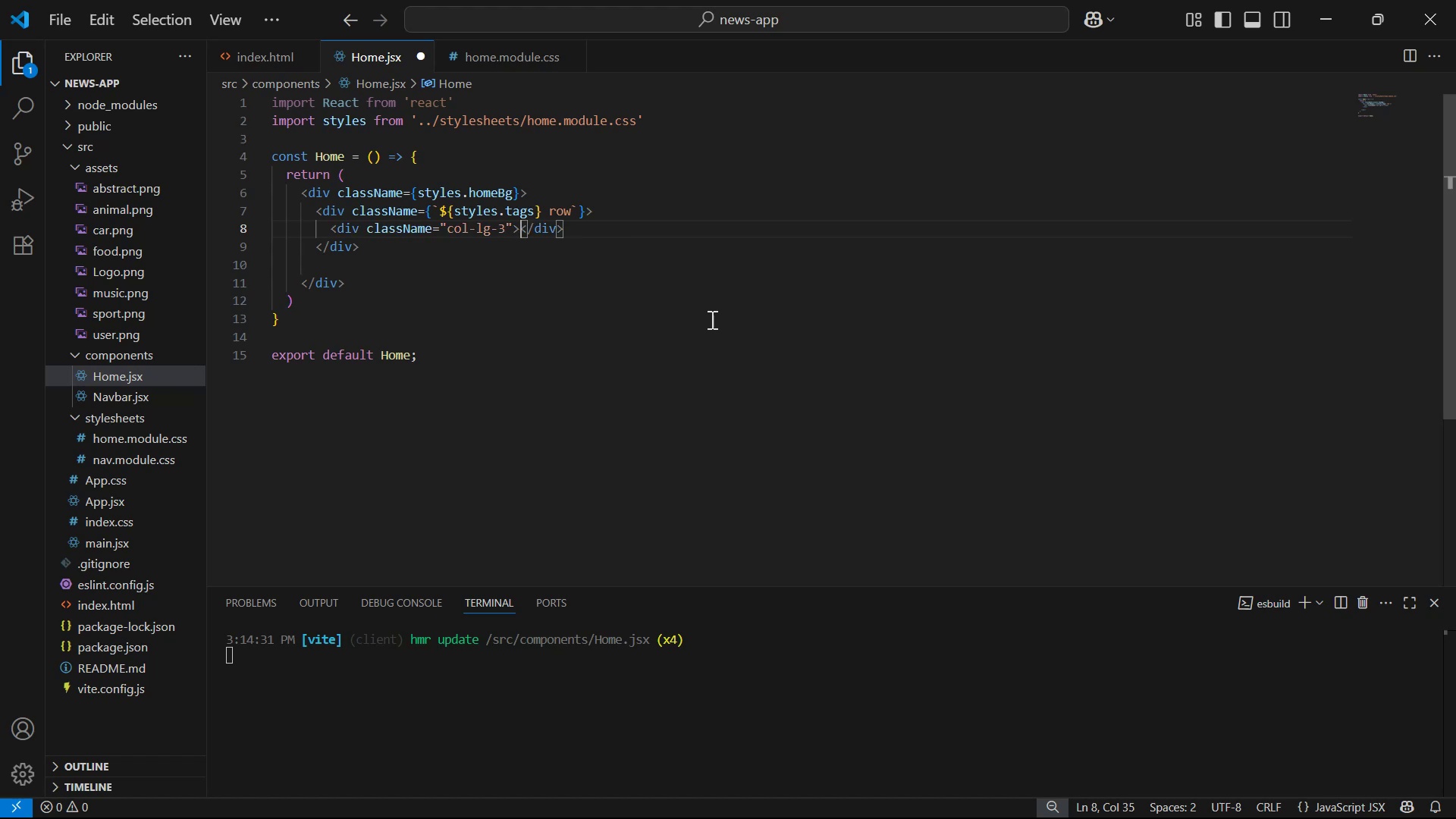 
key(Alt+Tab)
 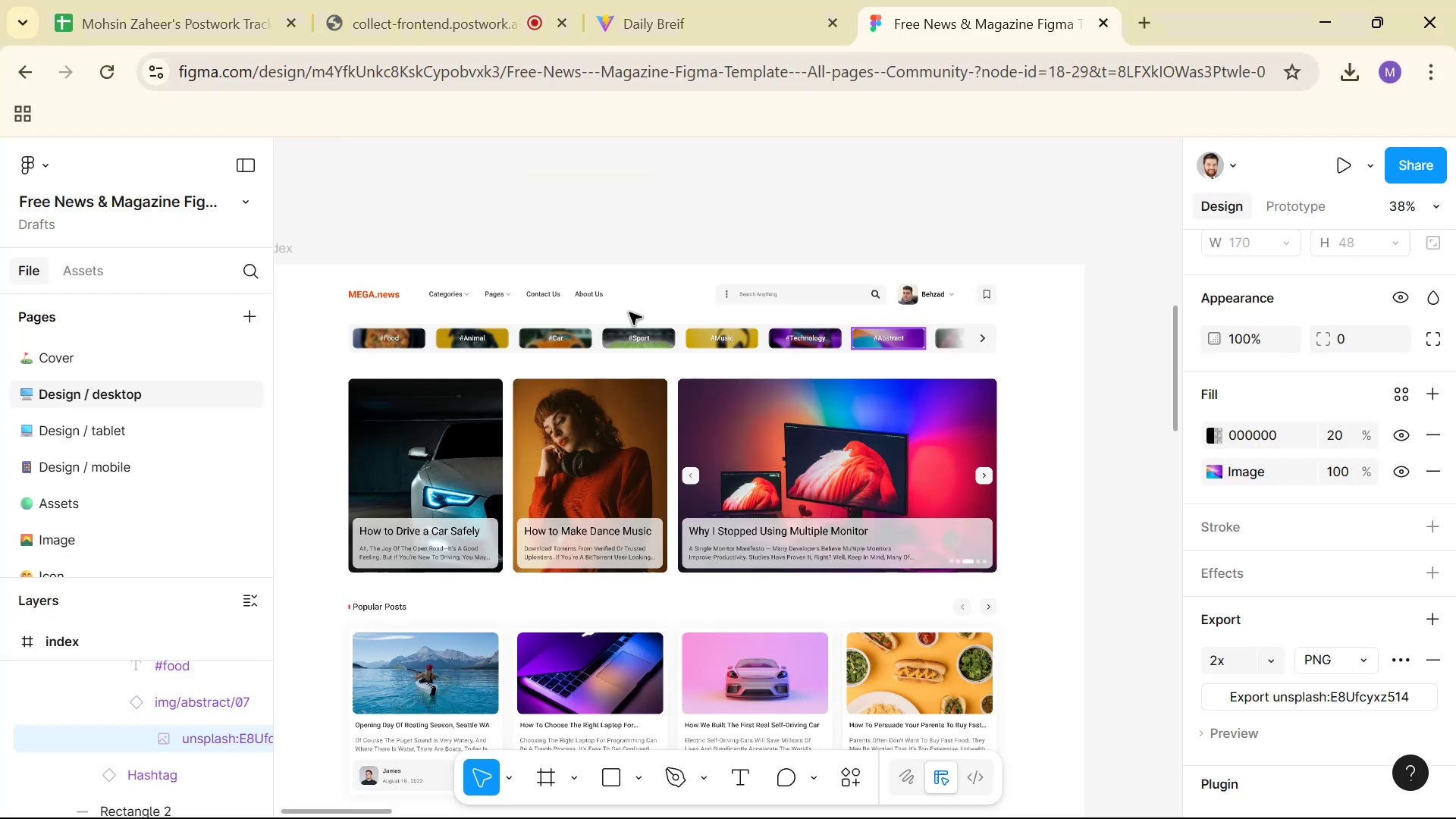 
key(Alt+AltLeft)
 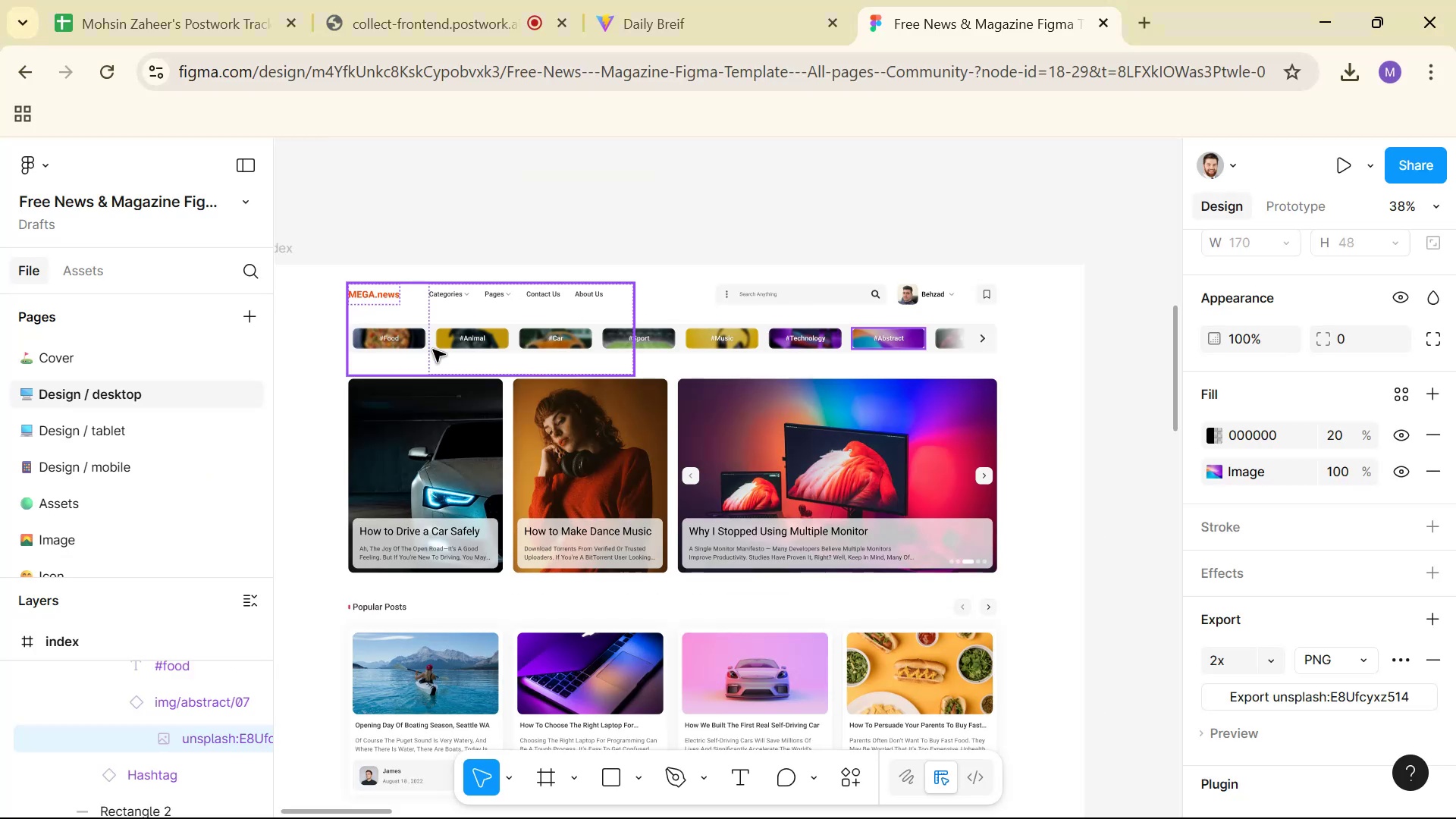 
key(Alt+Tab)
 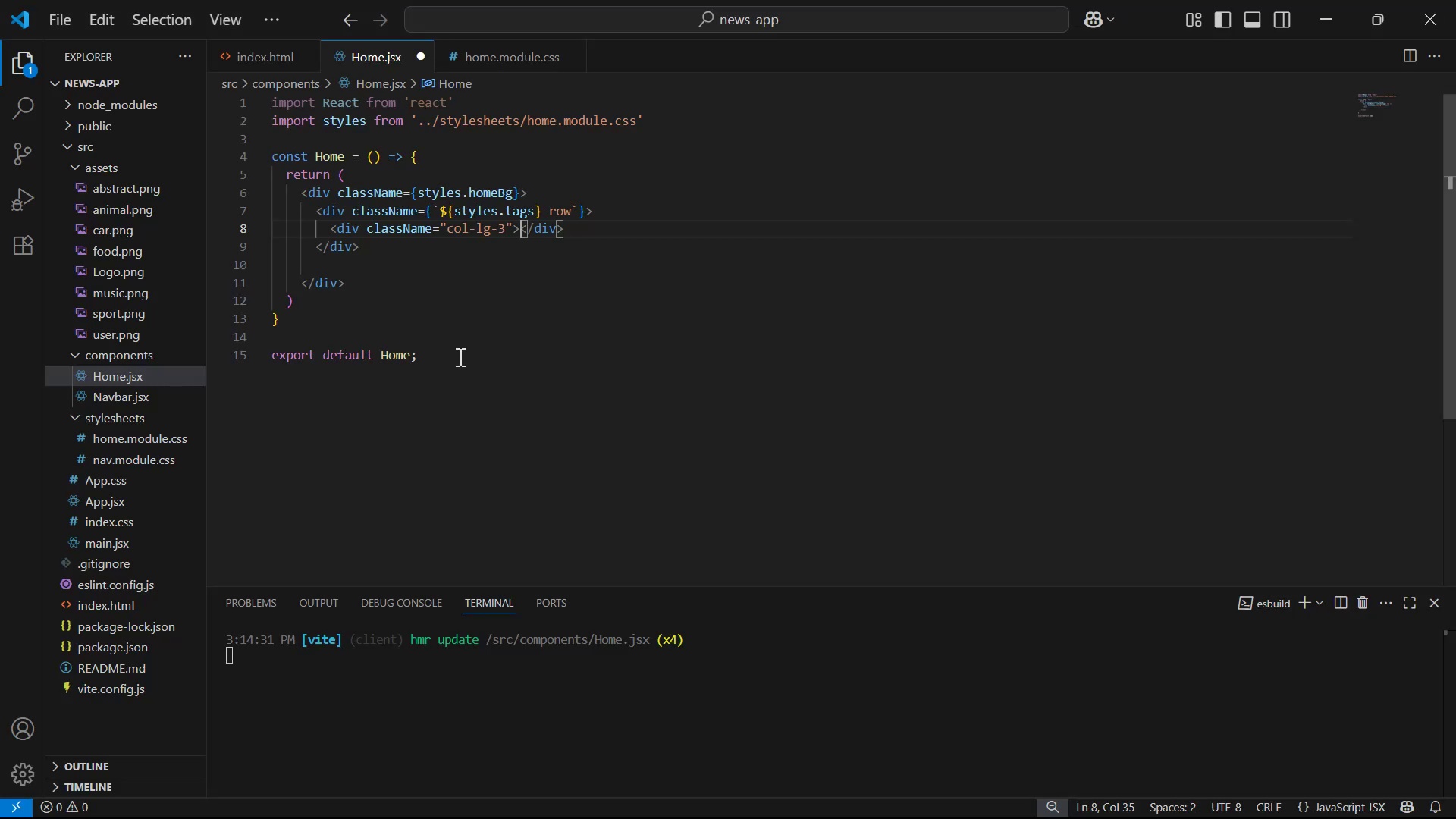 
key(ArrowLeft)
 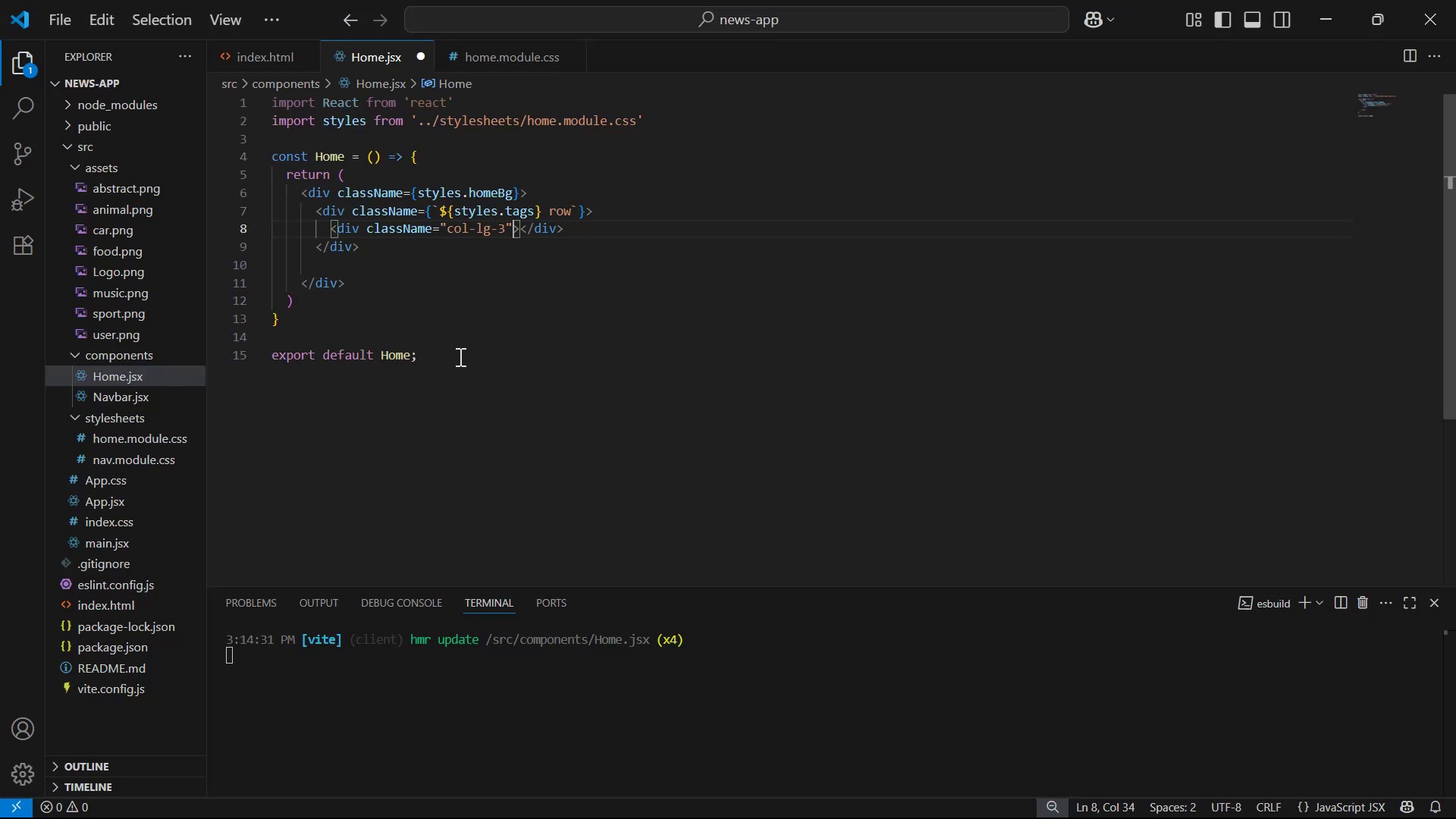 
key(ArrowLeft)
 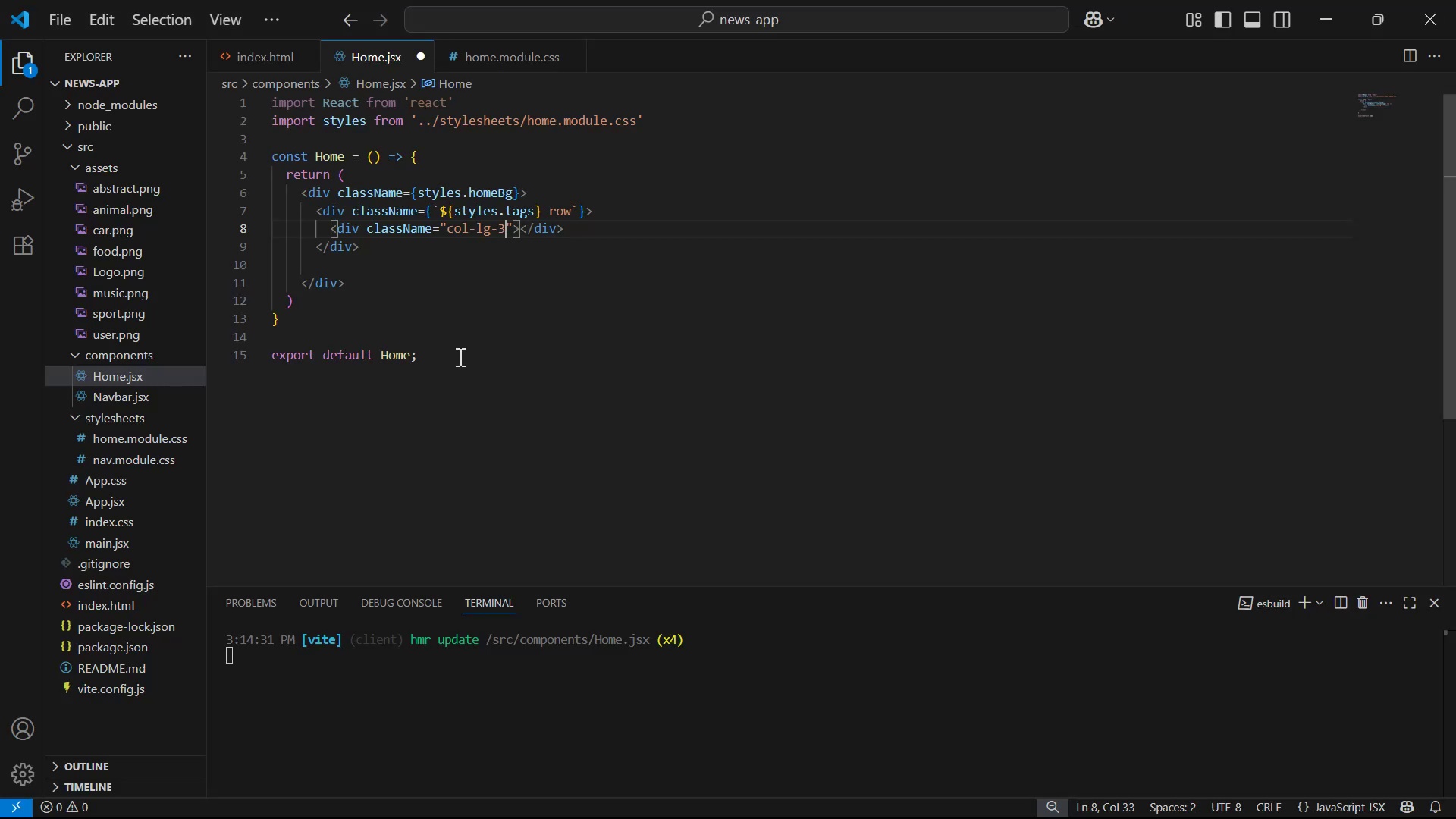 
key(Backspace)
 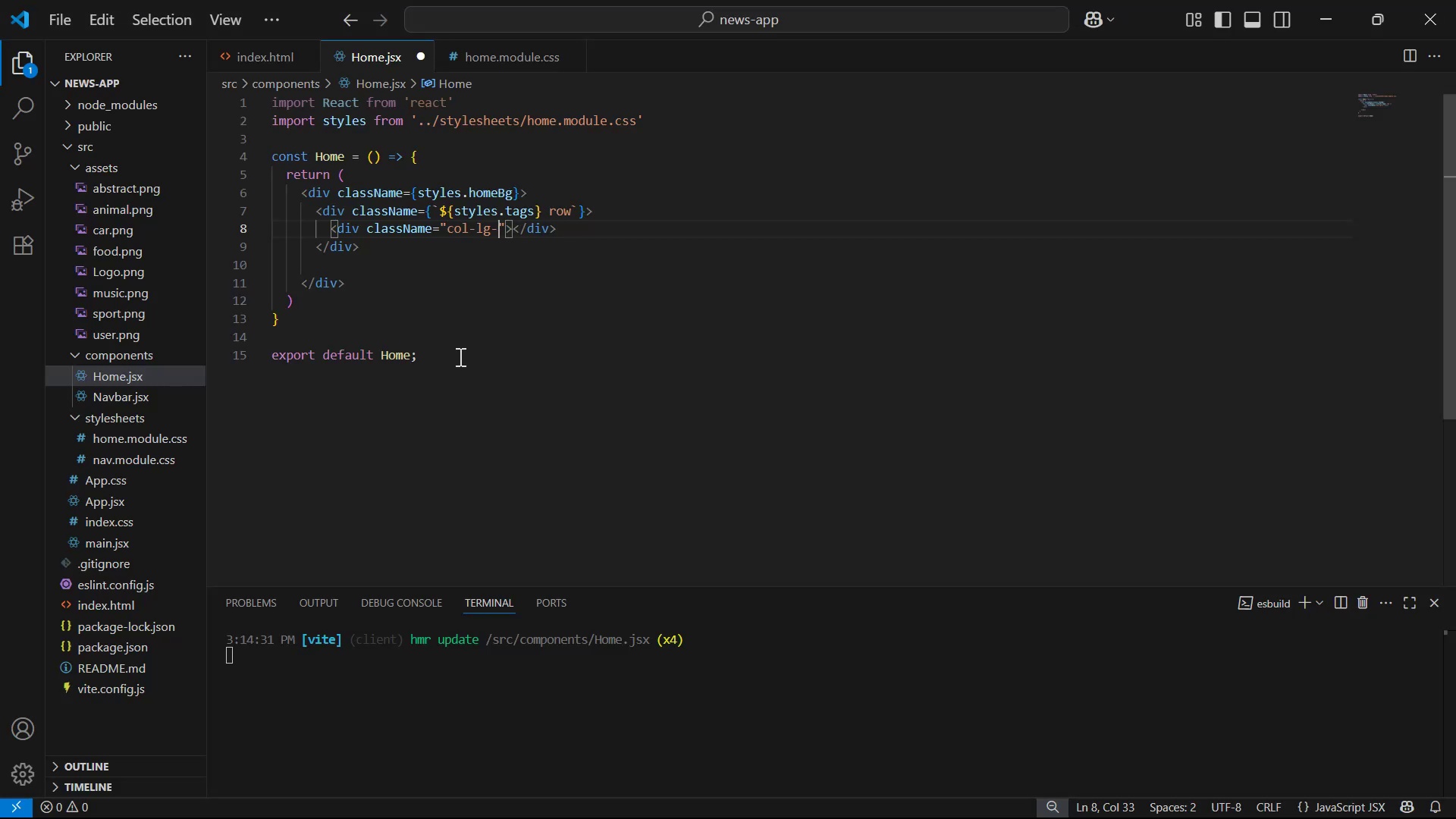 
key(2)
 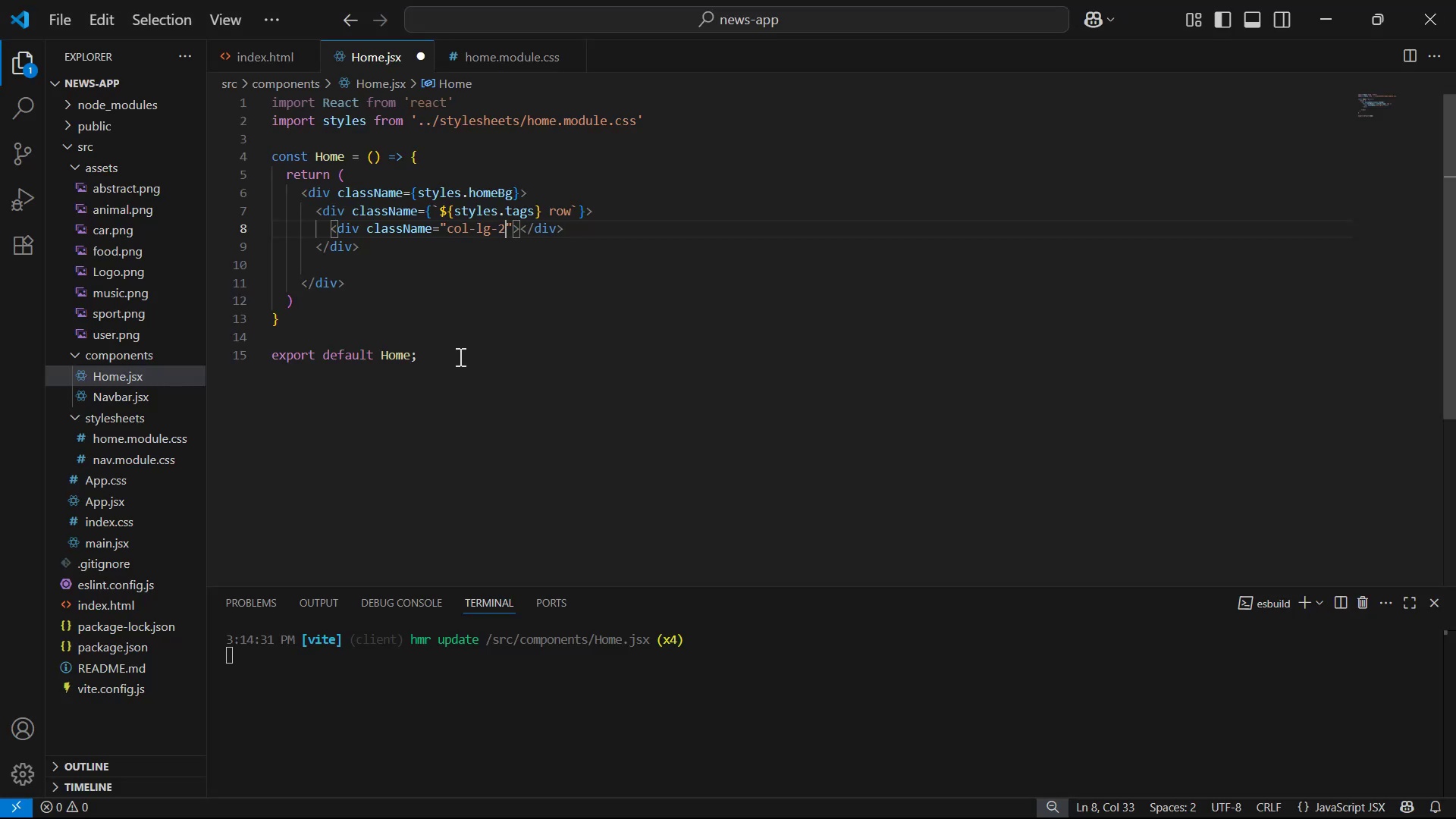 
key(ArrowRight)
 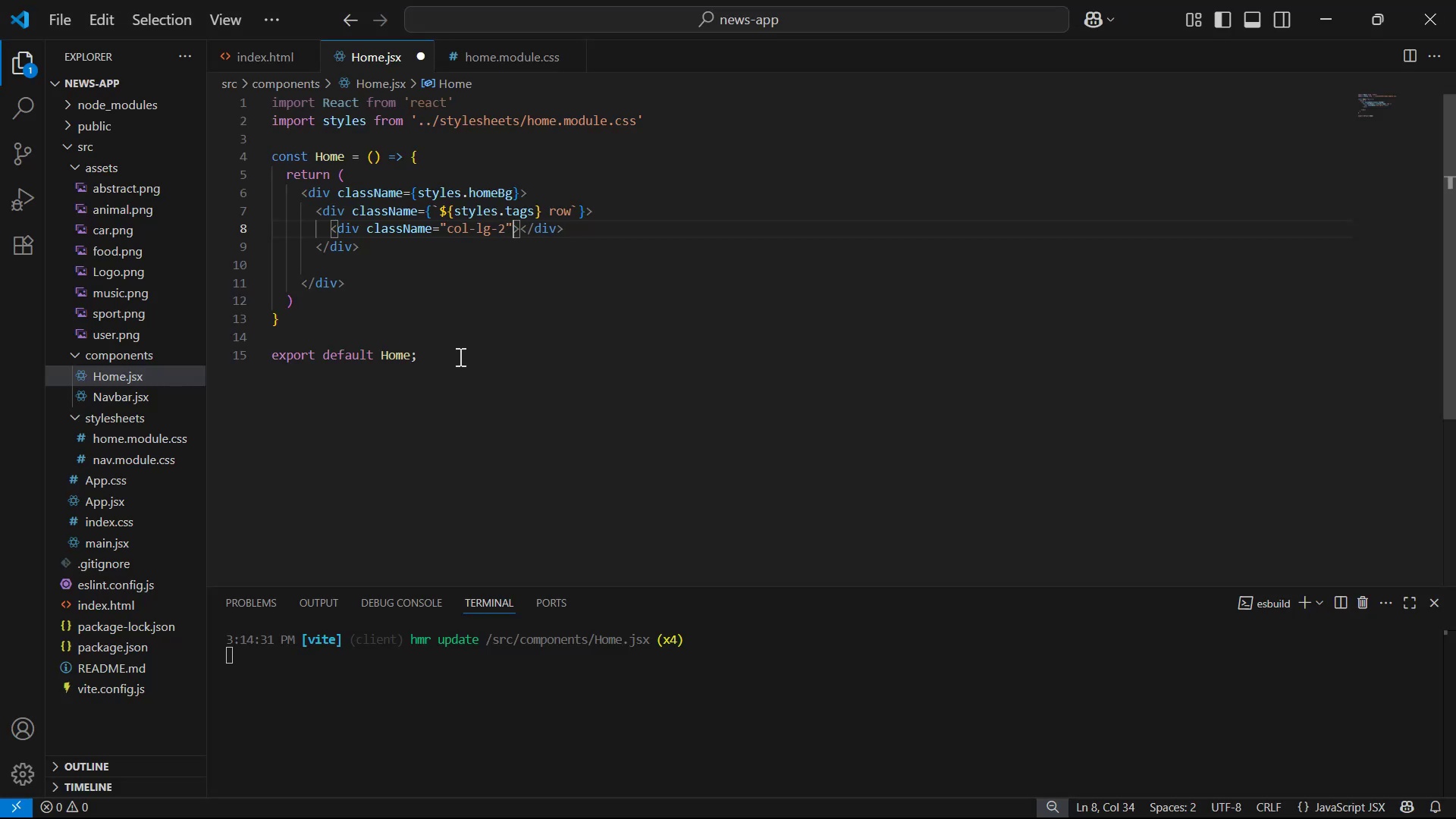 
key(ArrowRight)
 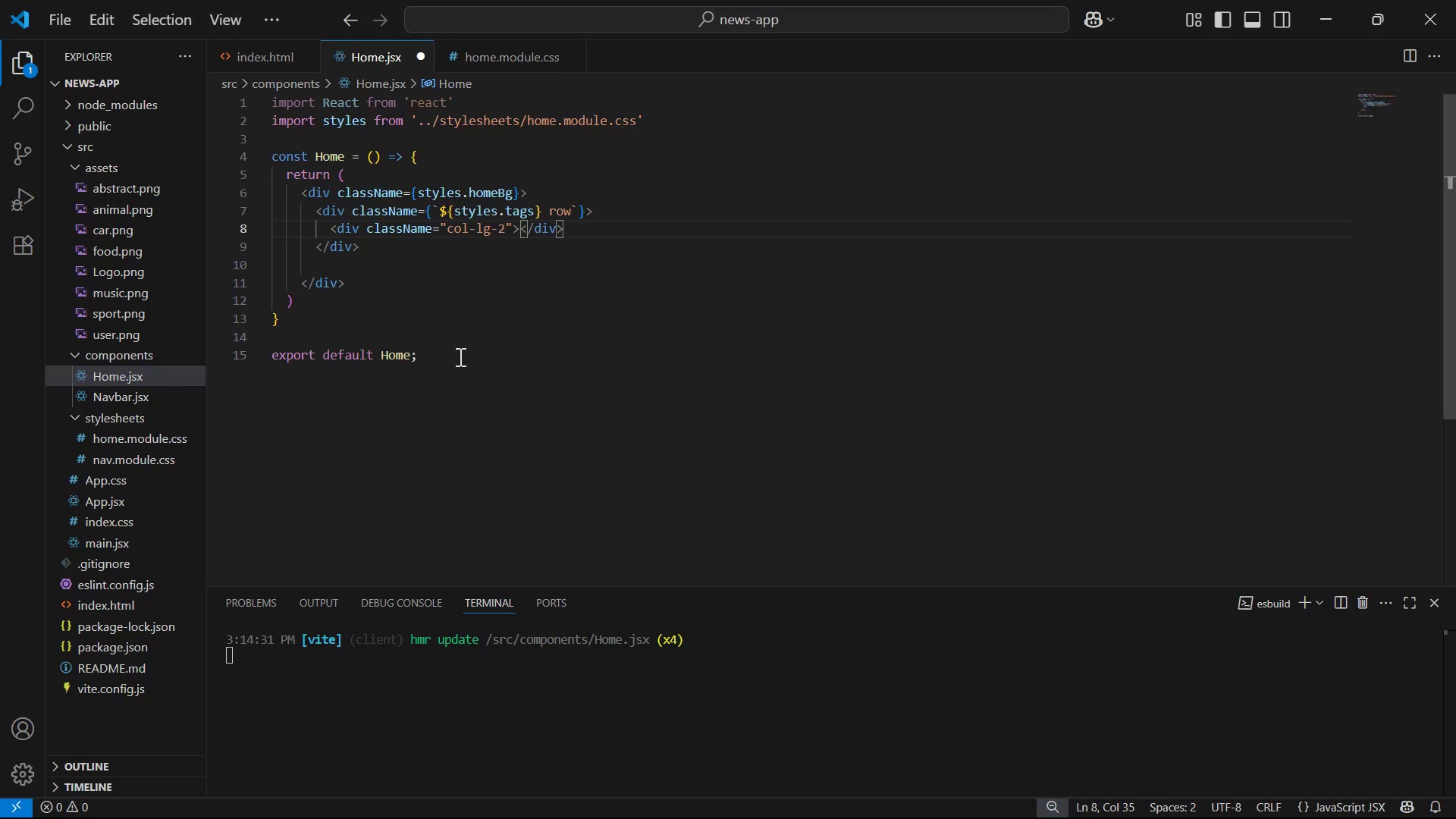 
key(ArrowLeft)
 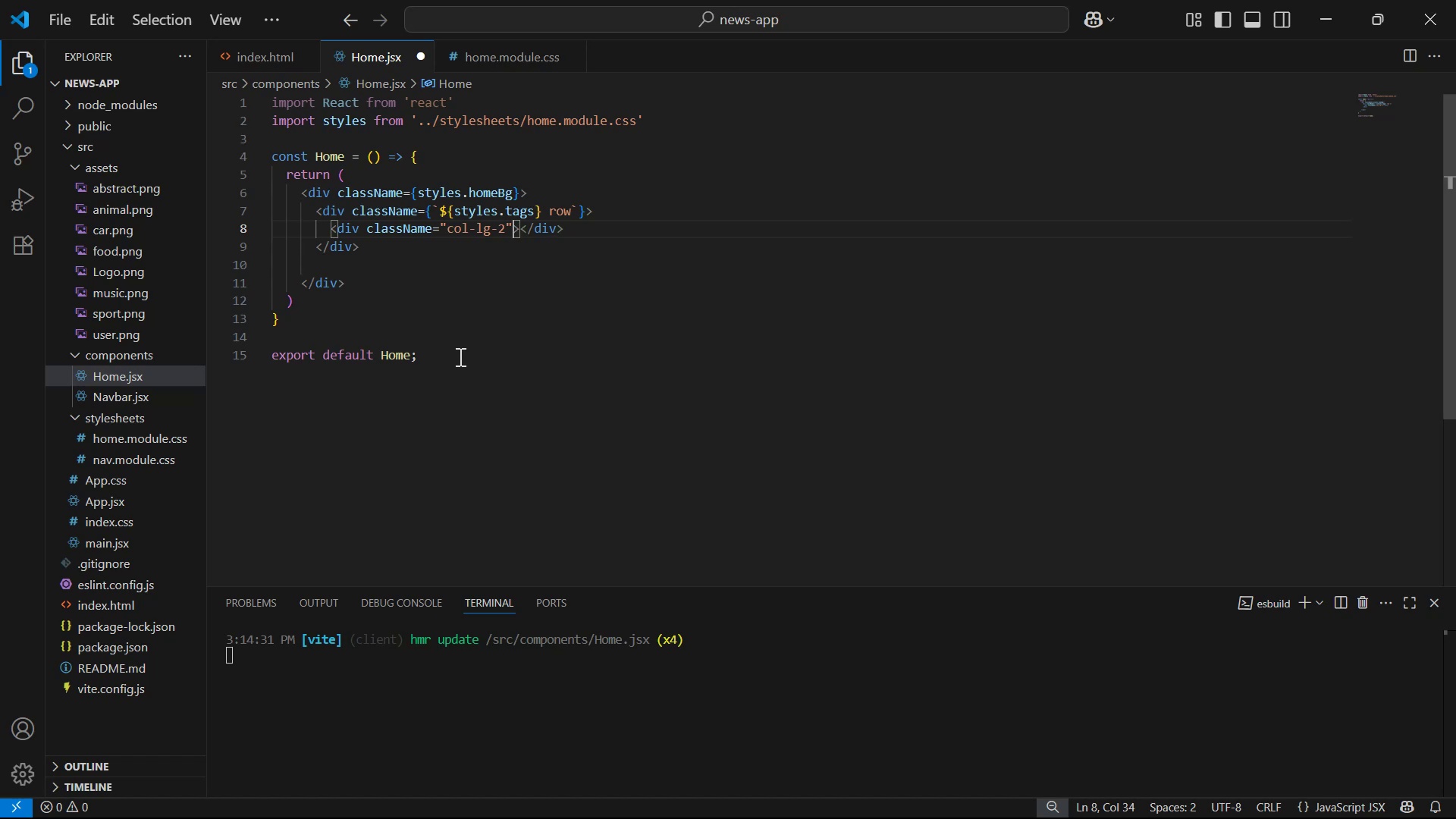 
key(ArrowLeft)
 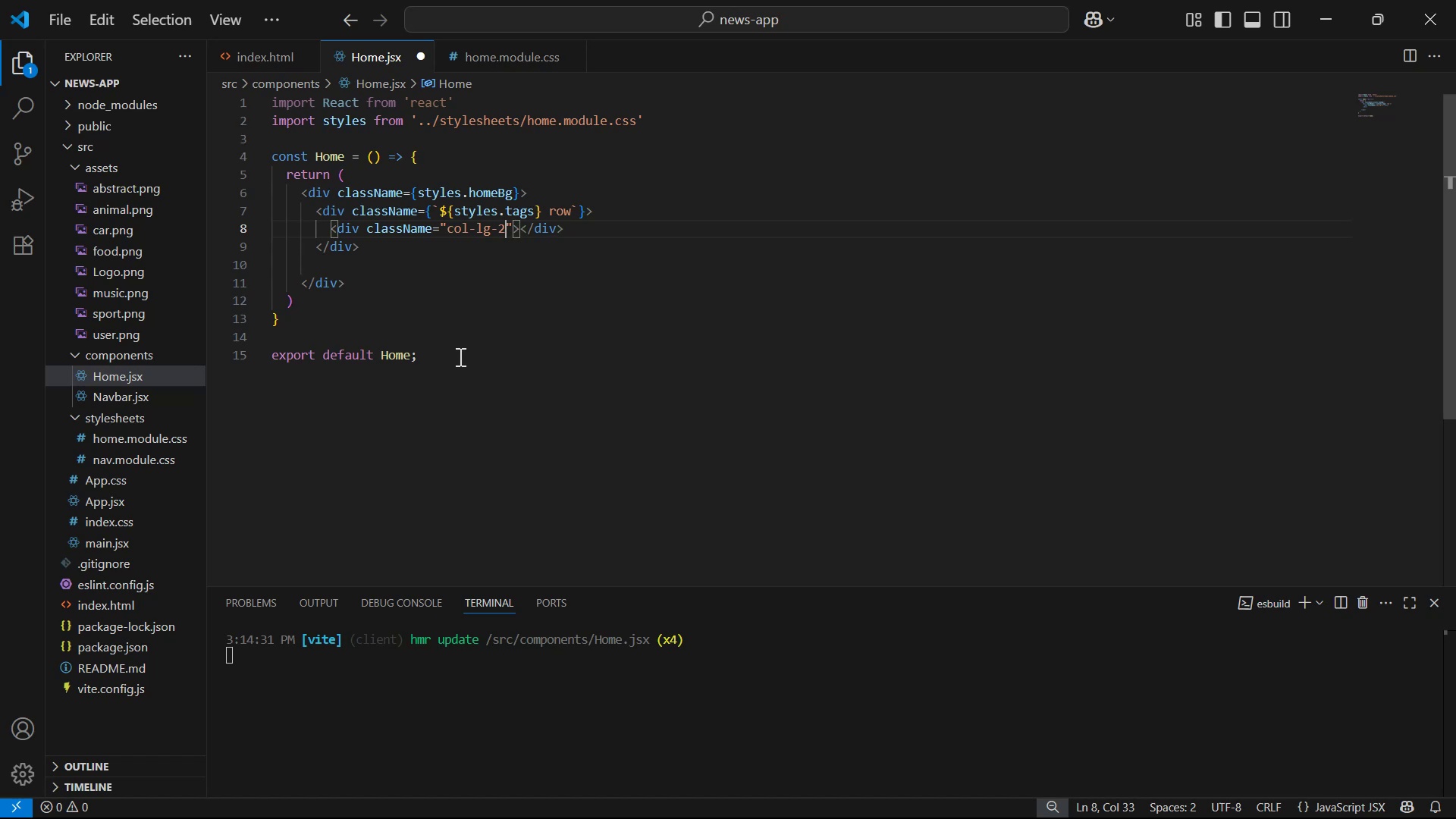 
type( col-md-)
 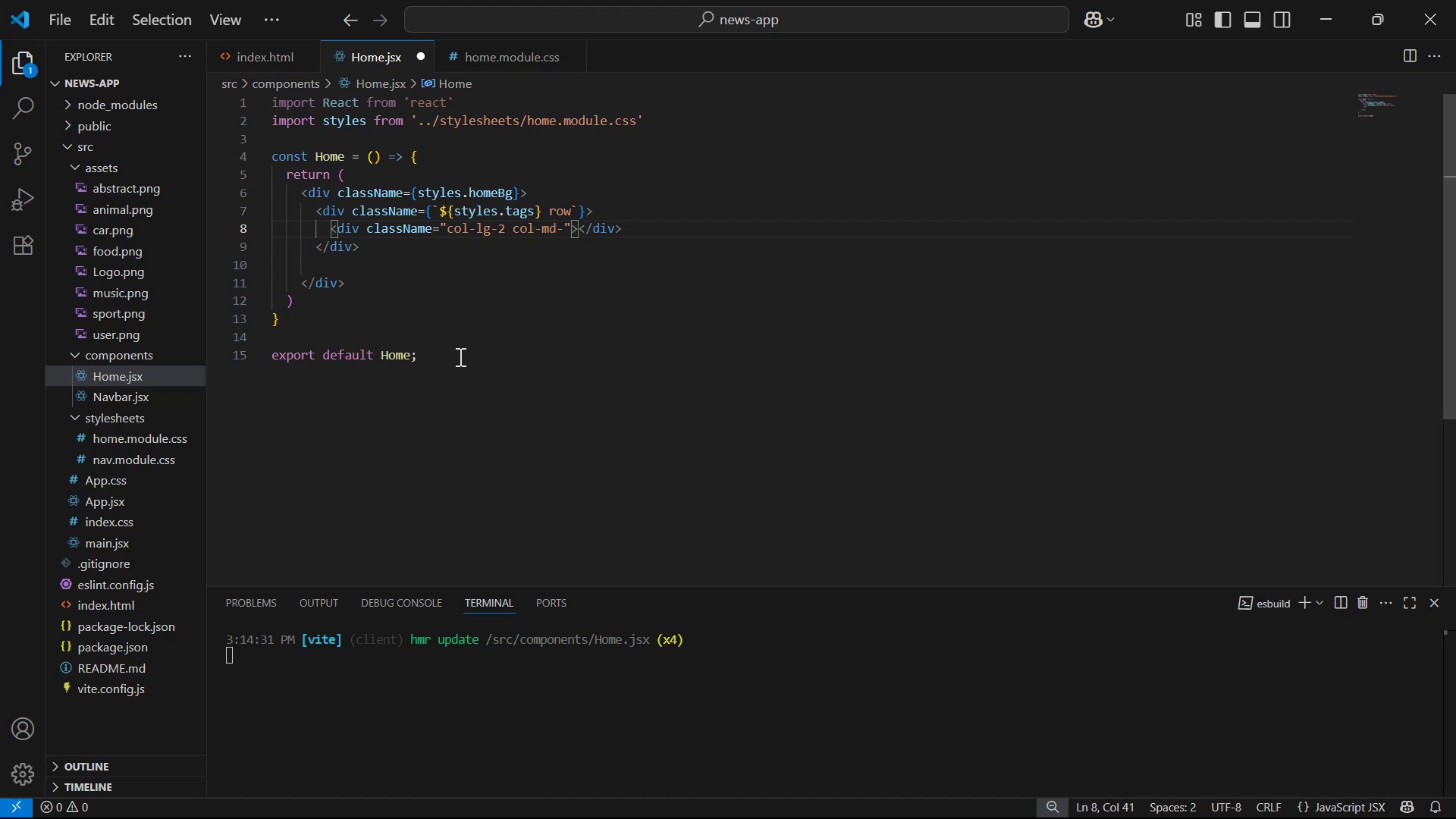 
wait(9.88)
 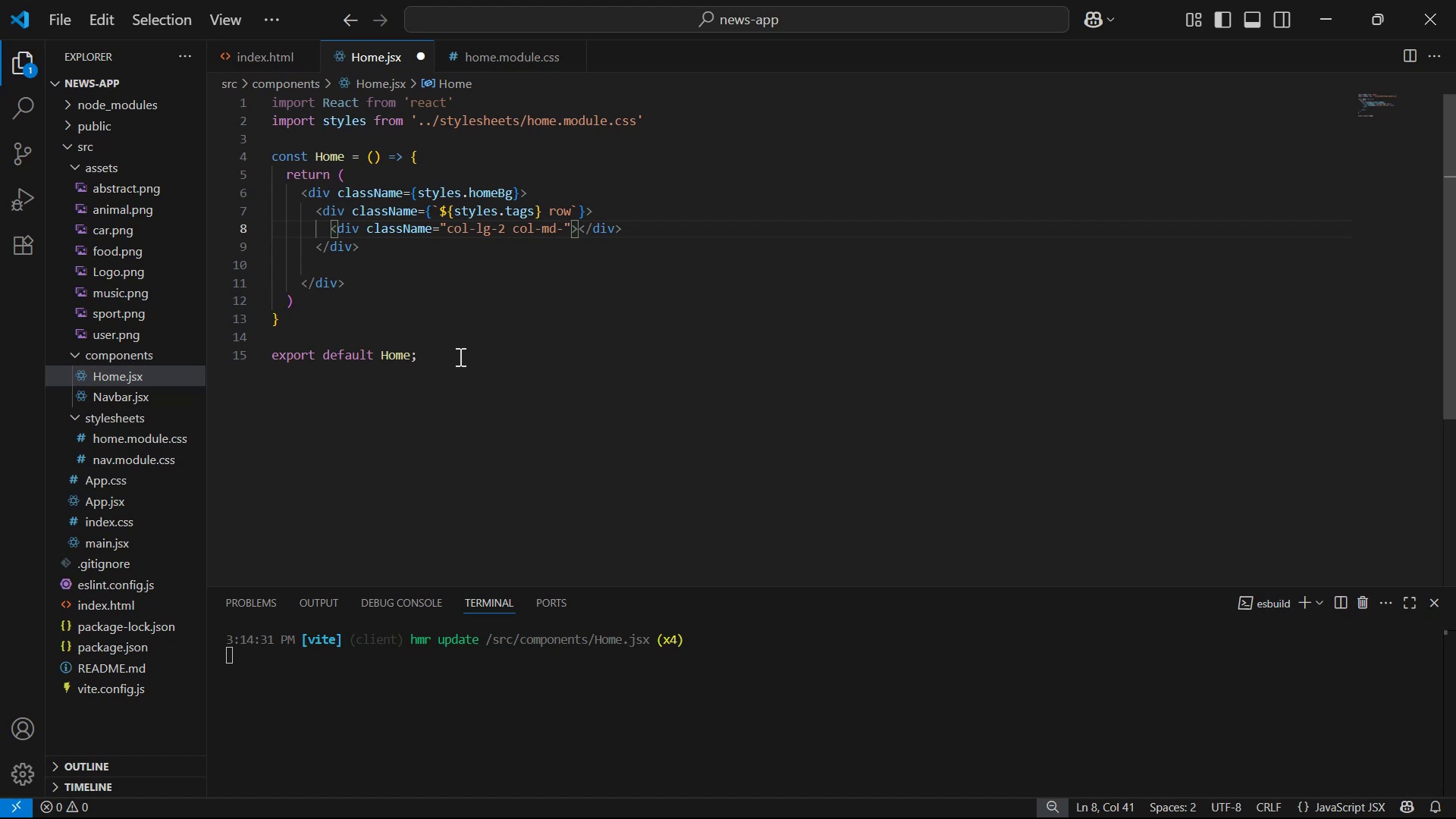 
key(4)
 